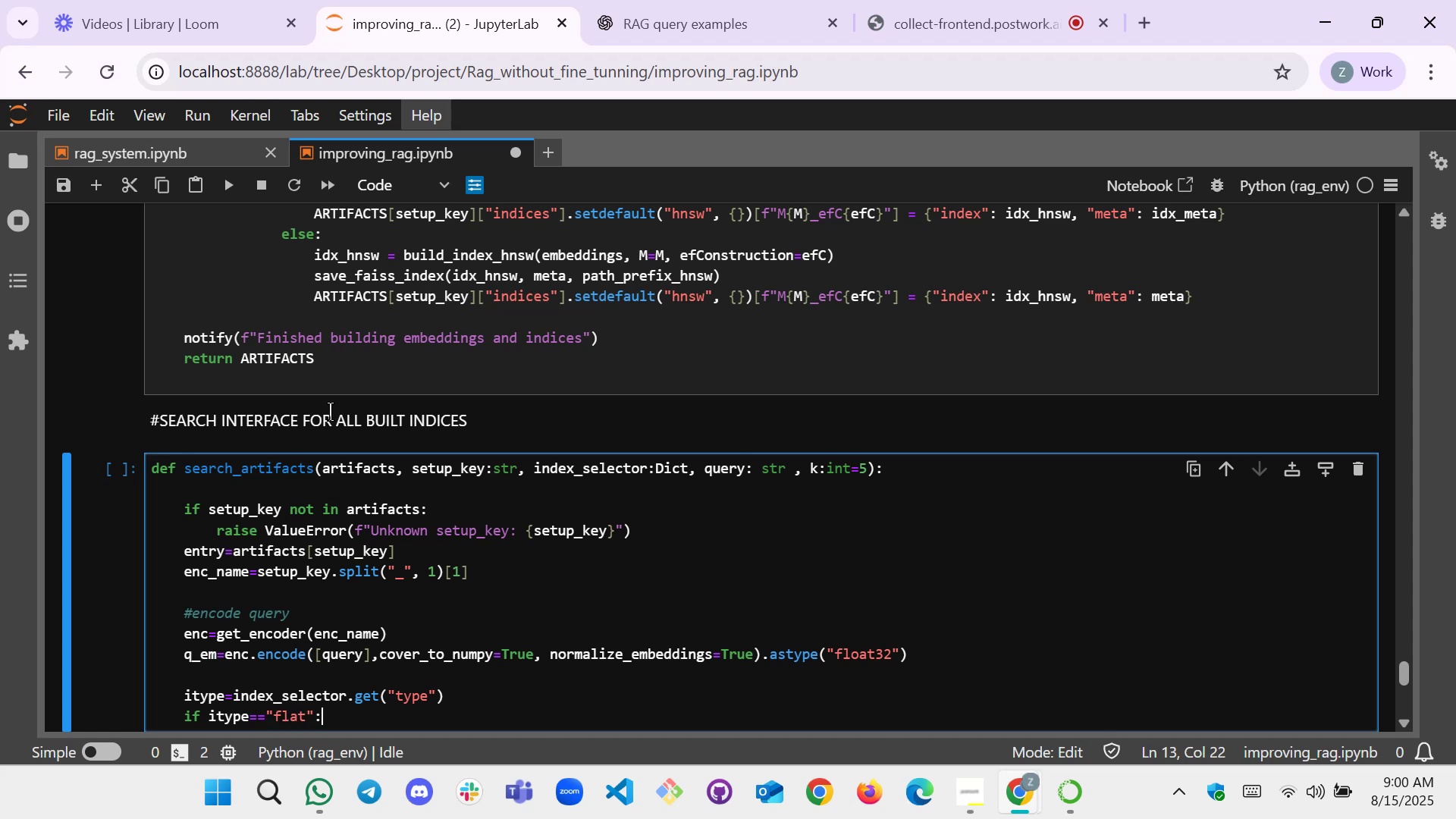 
key(Enter)
 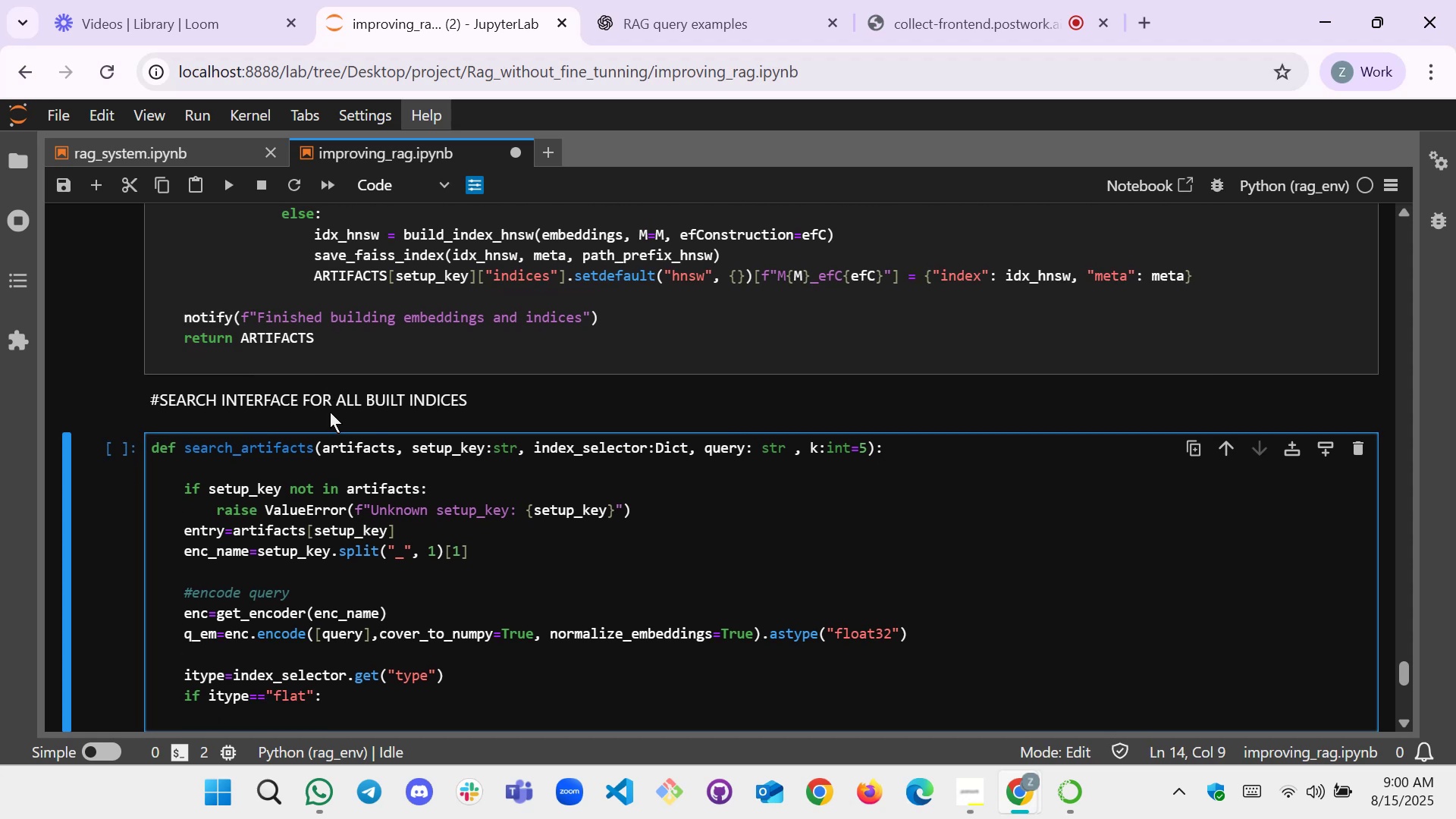 
type(idx=entry[])
 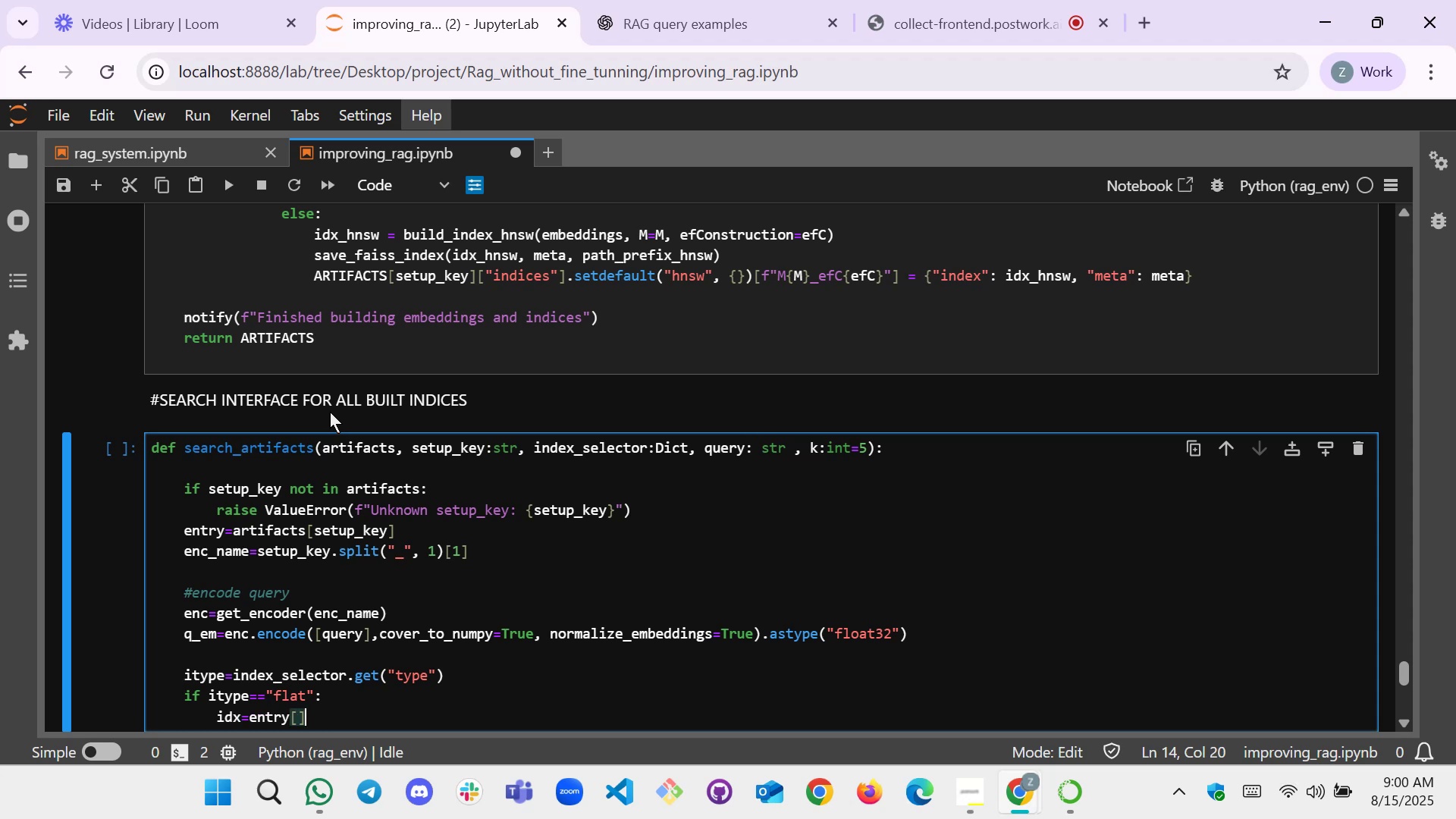 
key(ArrowLeft)
 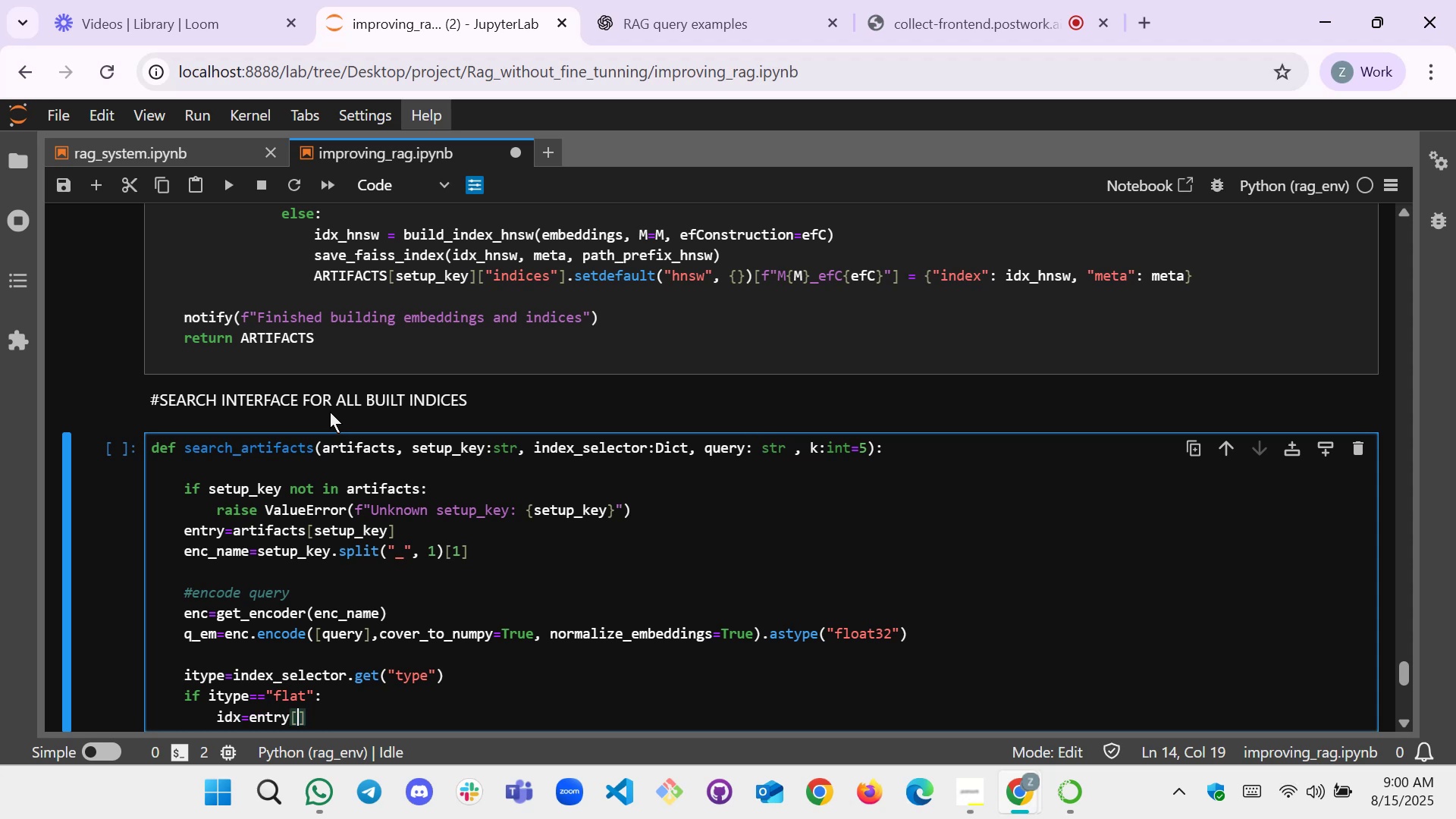 
key(Shift+Quote)
 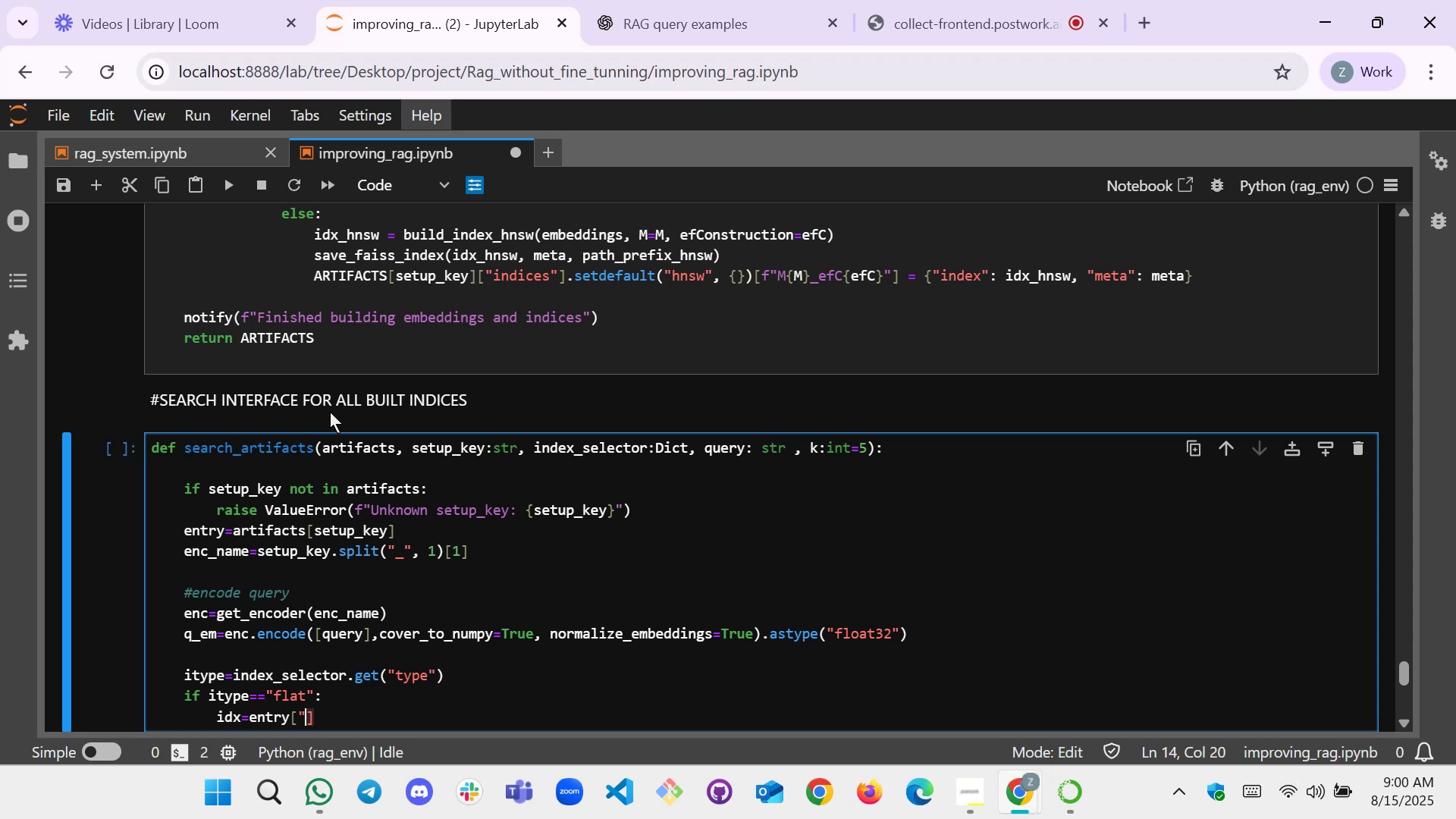 
key(Shift+Quote)
 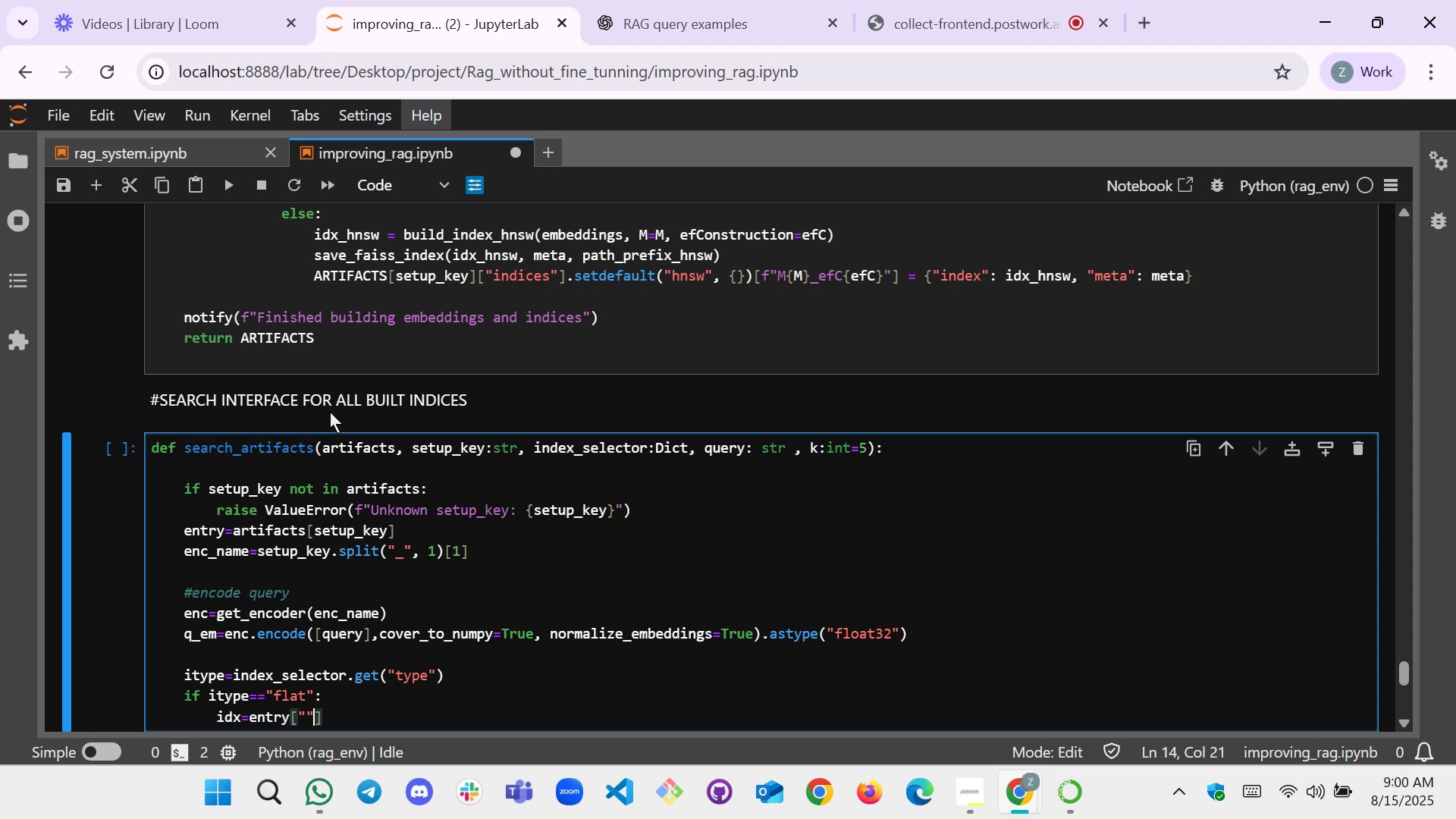 
key(ArrowLeft)
 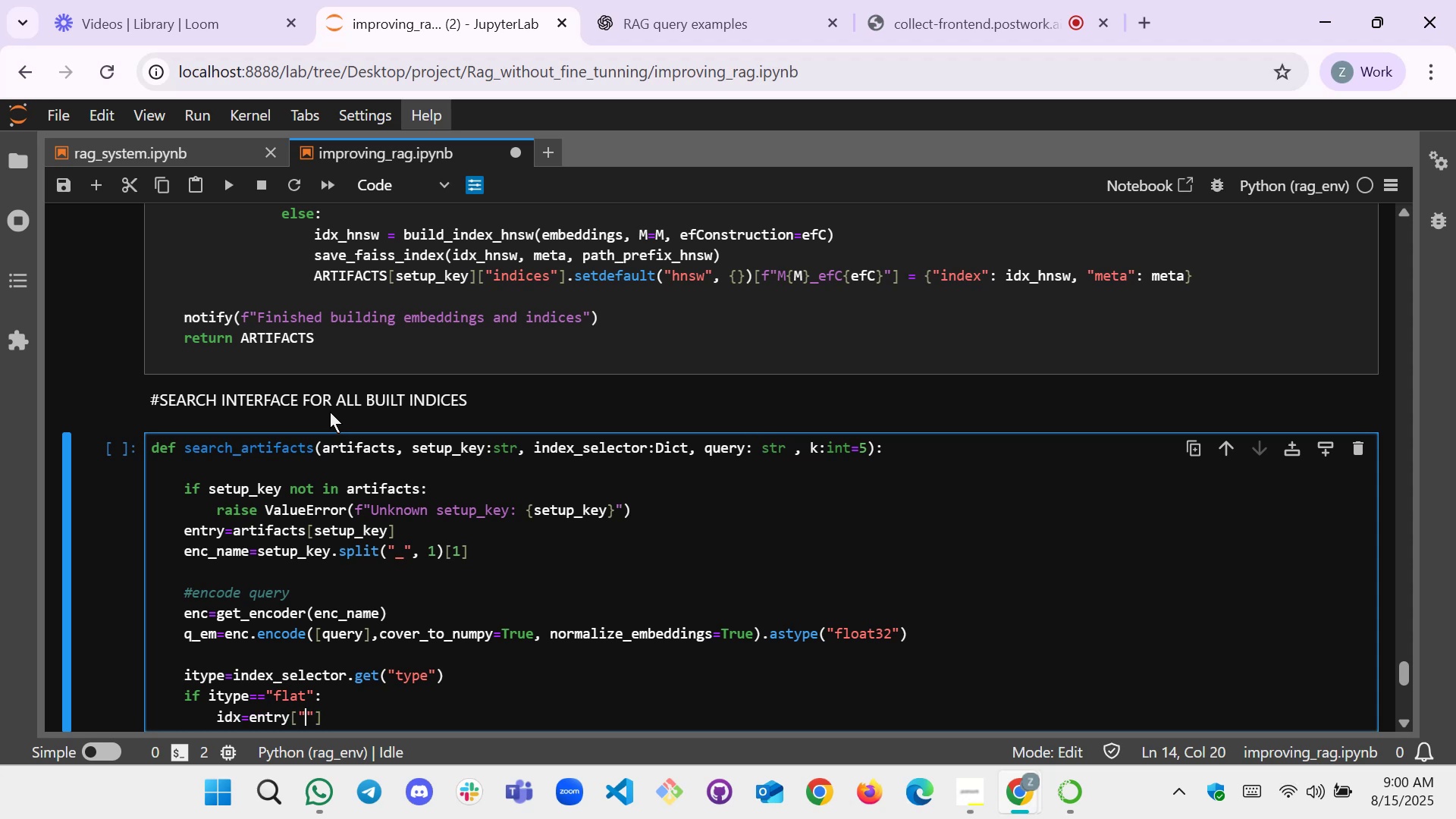 
type(indeic)
key(Backspace)
key(Backspace)
key(Backspace)
type(ices)
 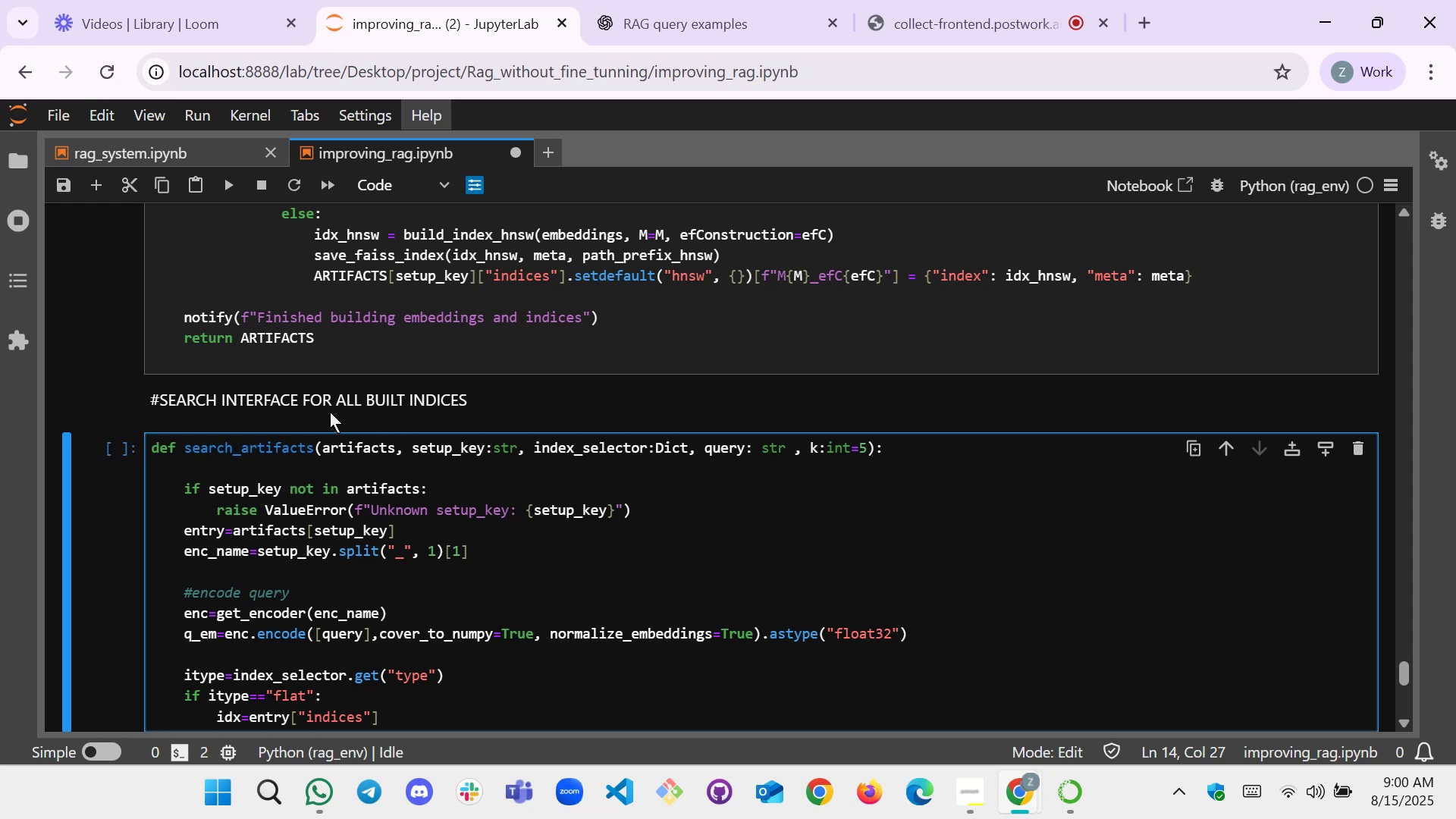 
key(ArrowRight)
 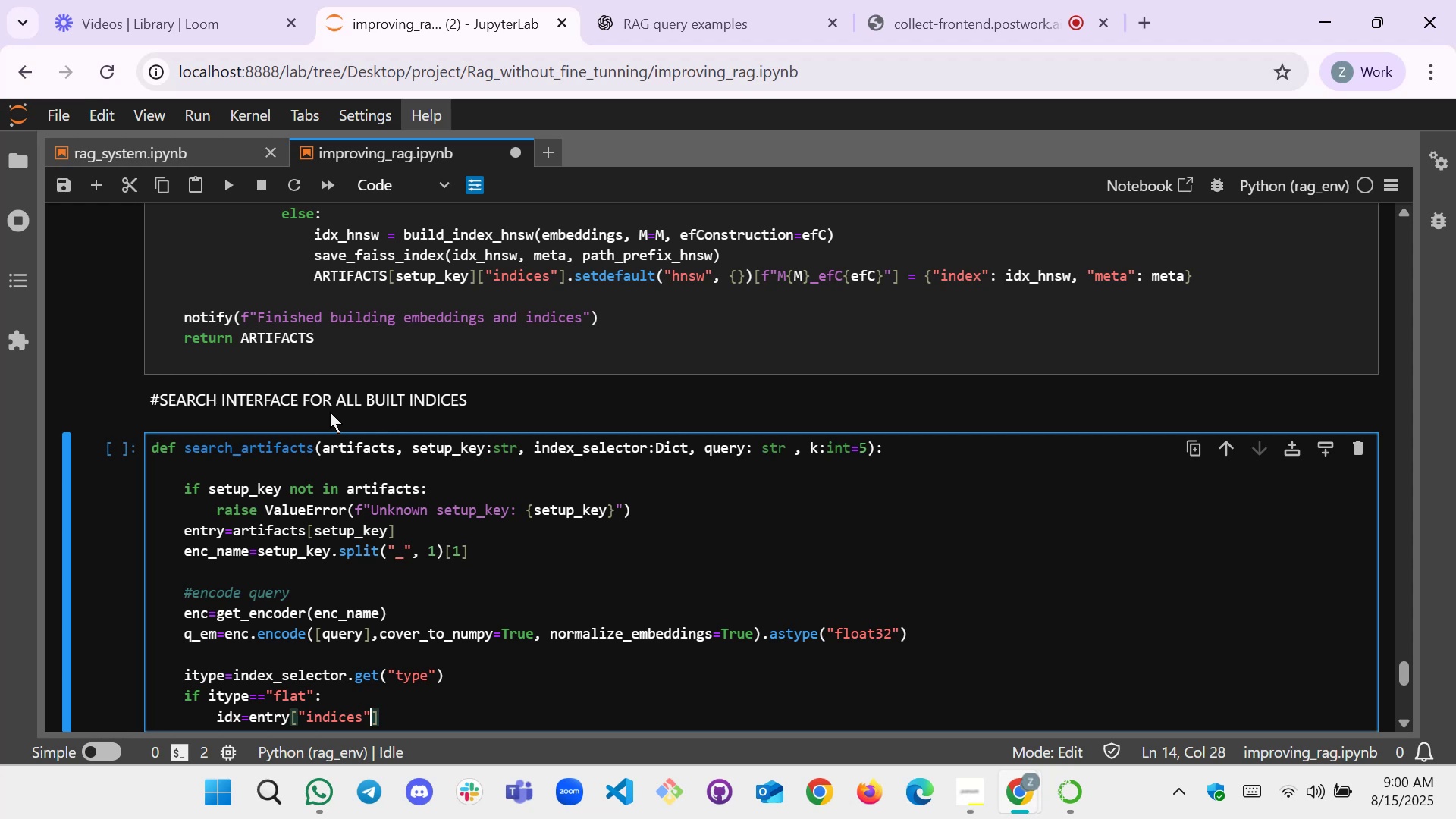 
key(ArrowRight)
 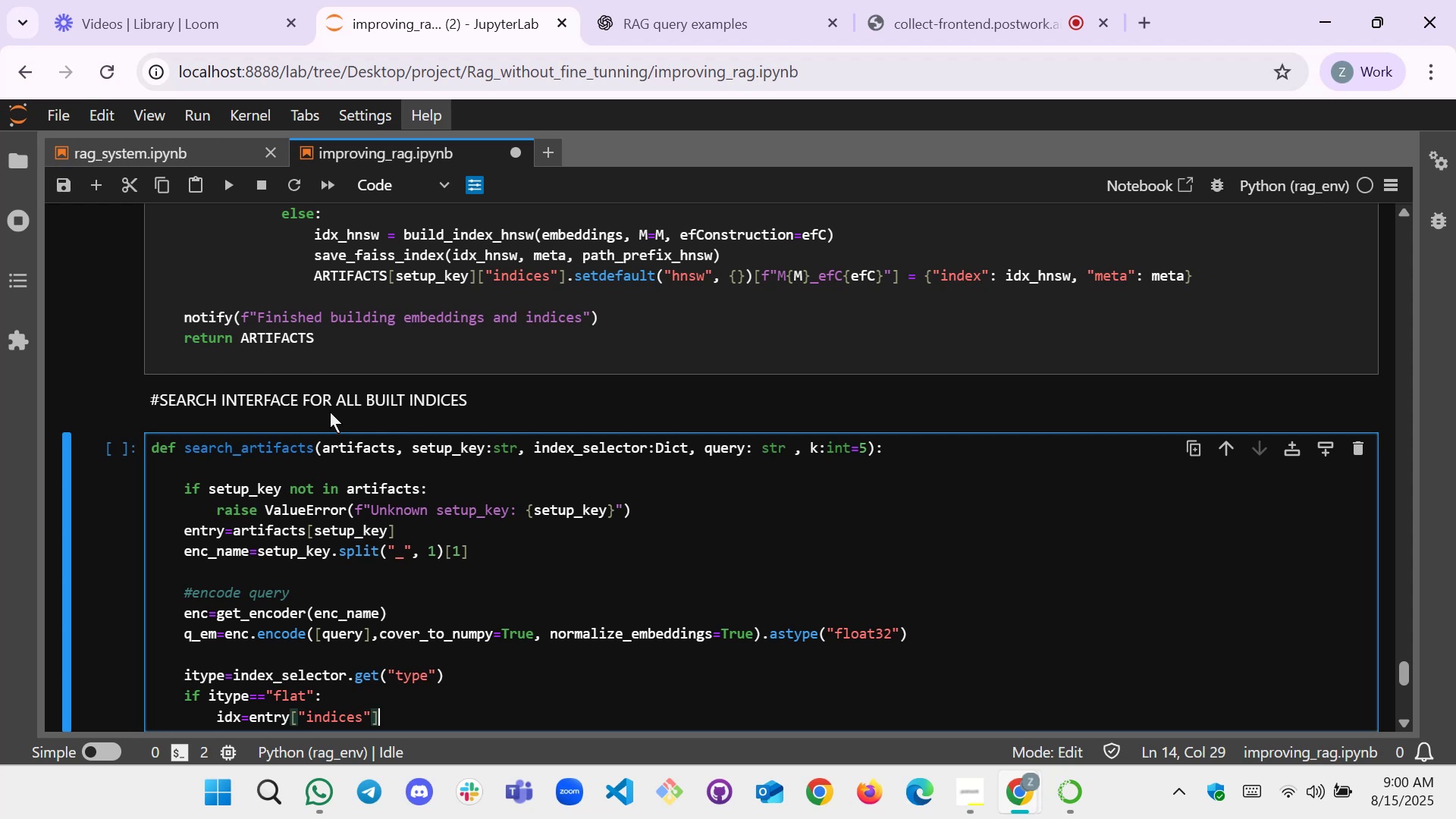 
key(BracketLeft)
 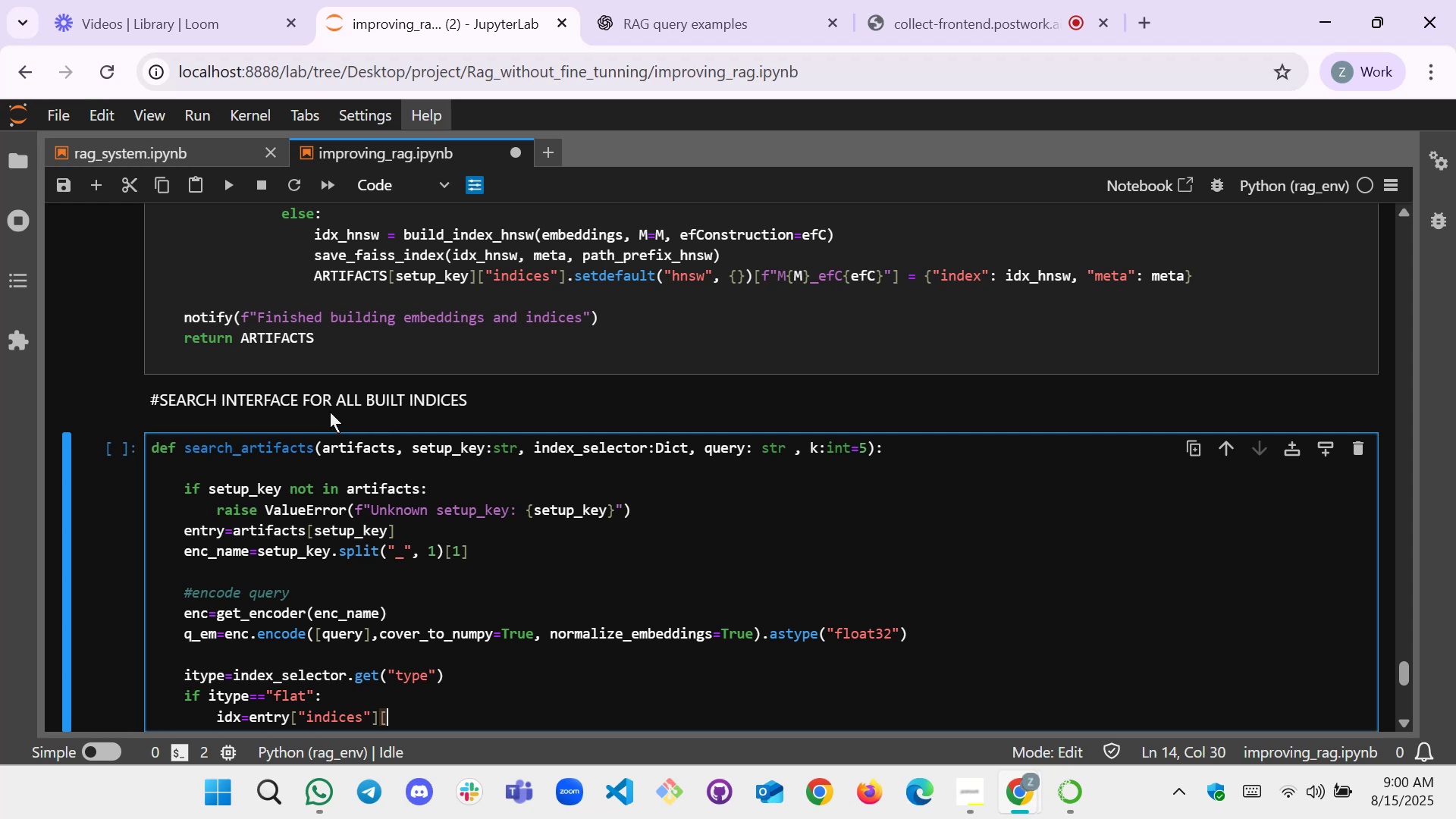 
key(BracketRight)
 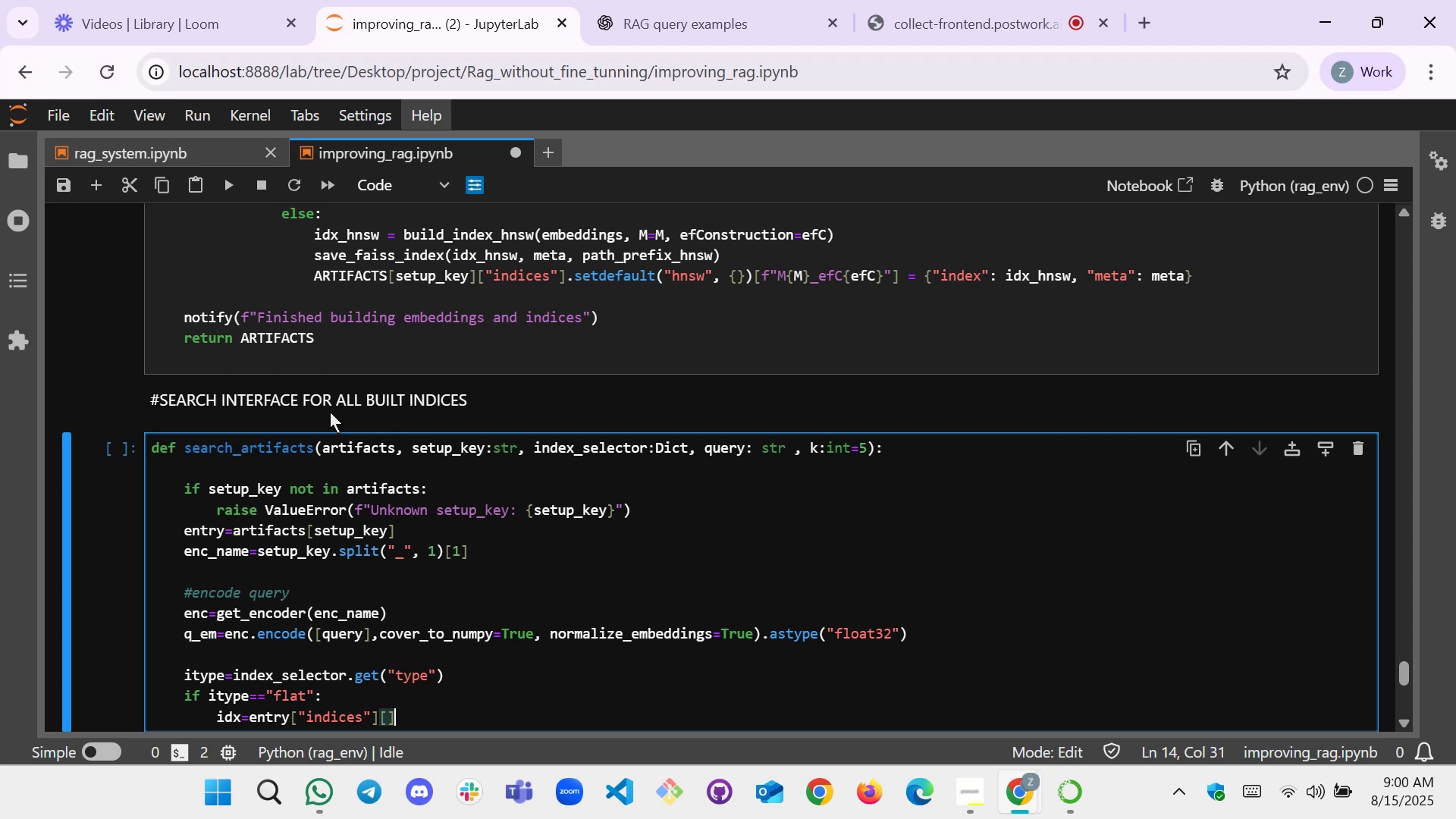 
key(ArrowLeft)
 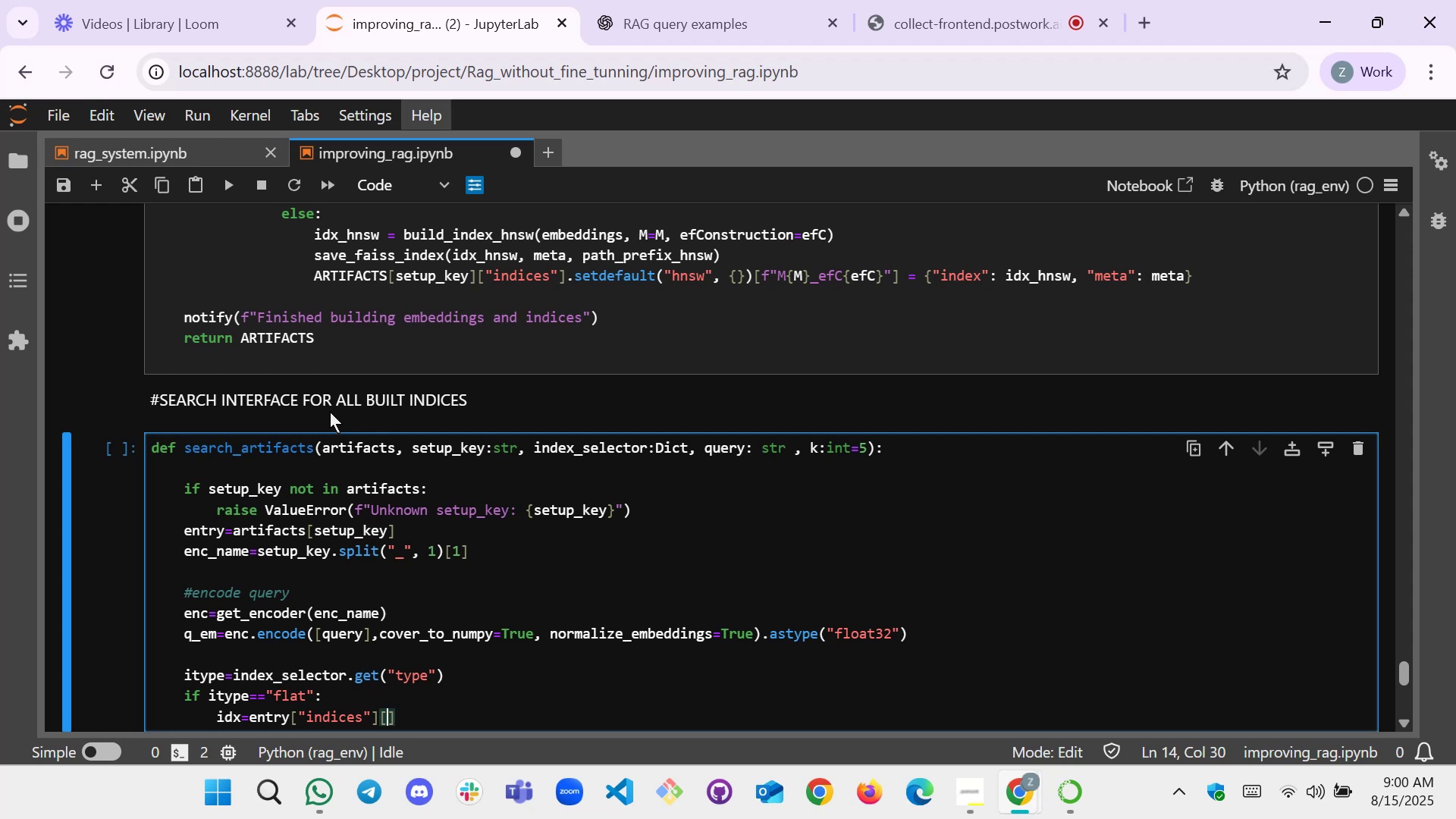 
key(Shift+Quote)
 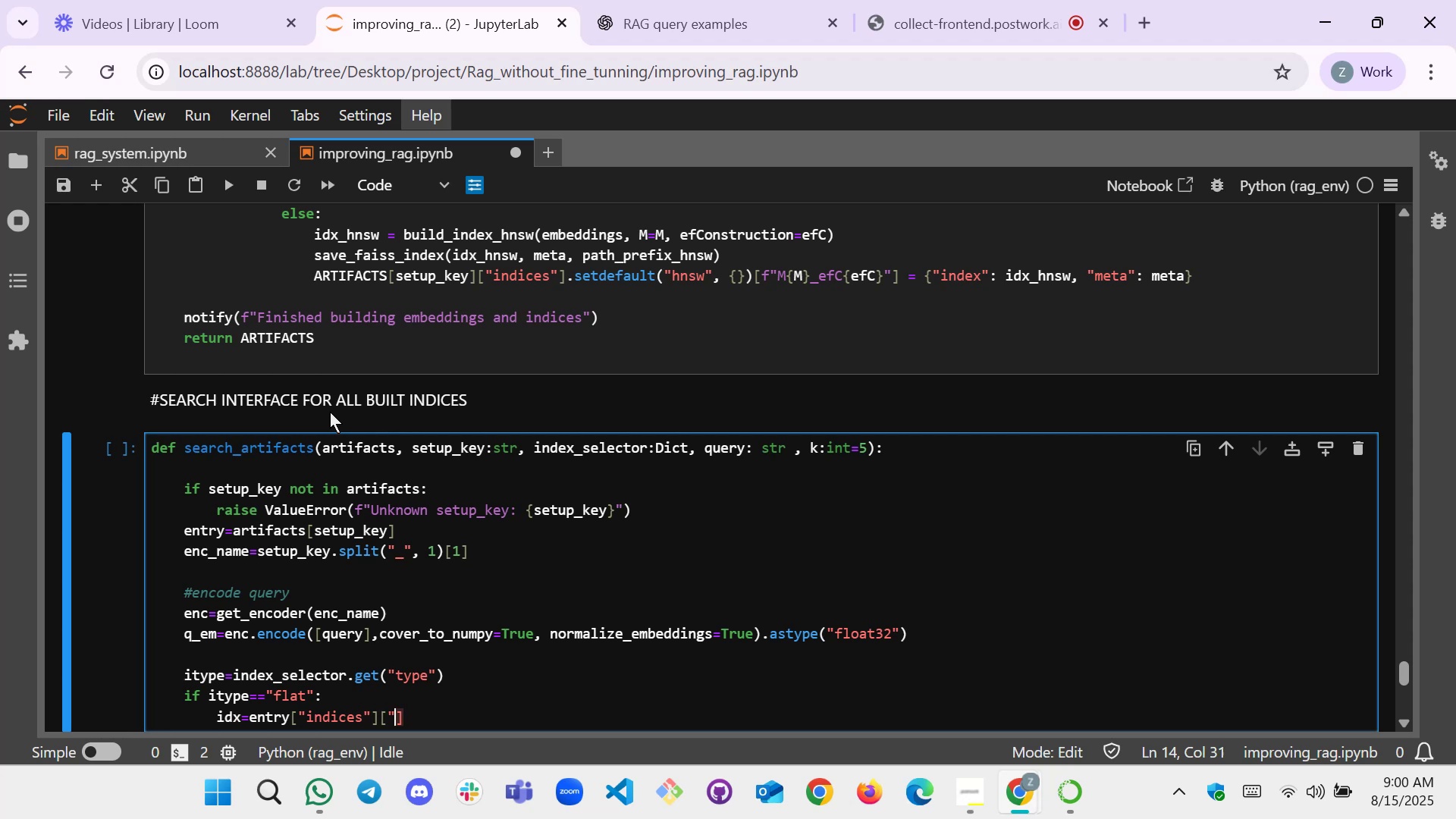 
key(Shift+Quote)
 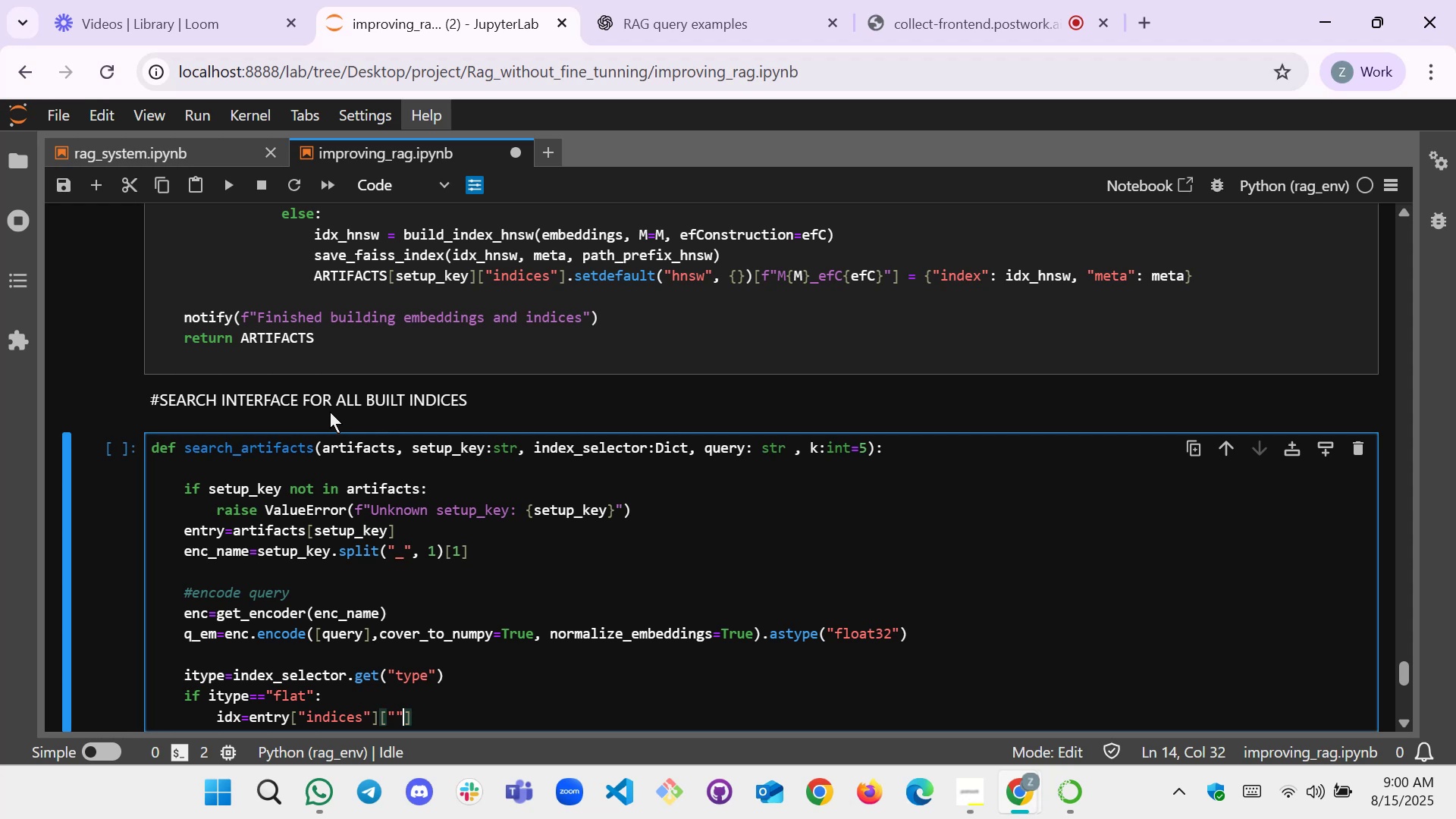 
key(ArrowLeft)
 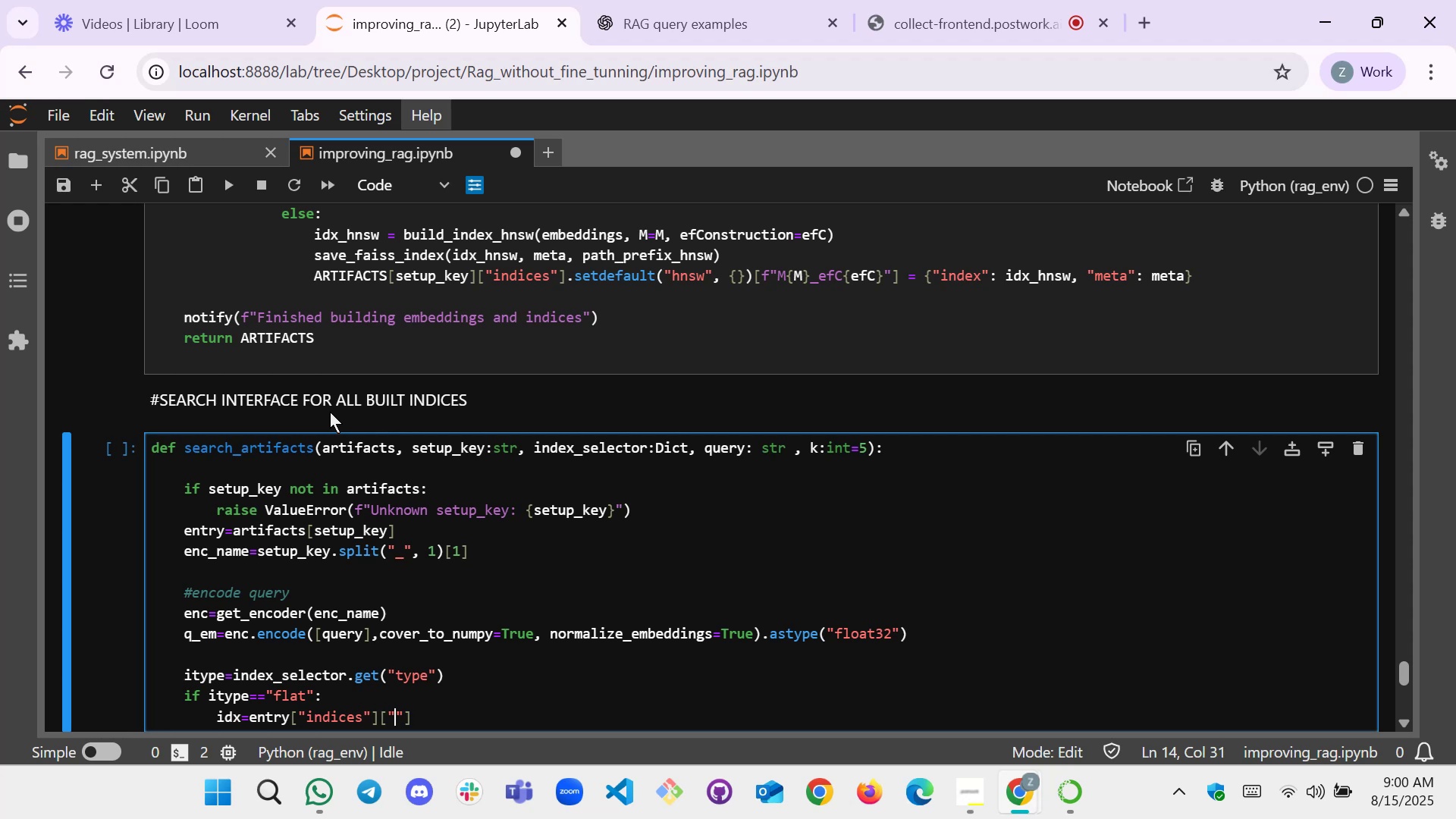 
type(flat)
 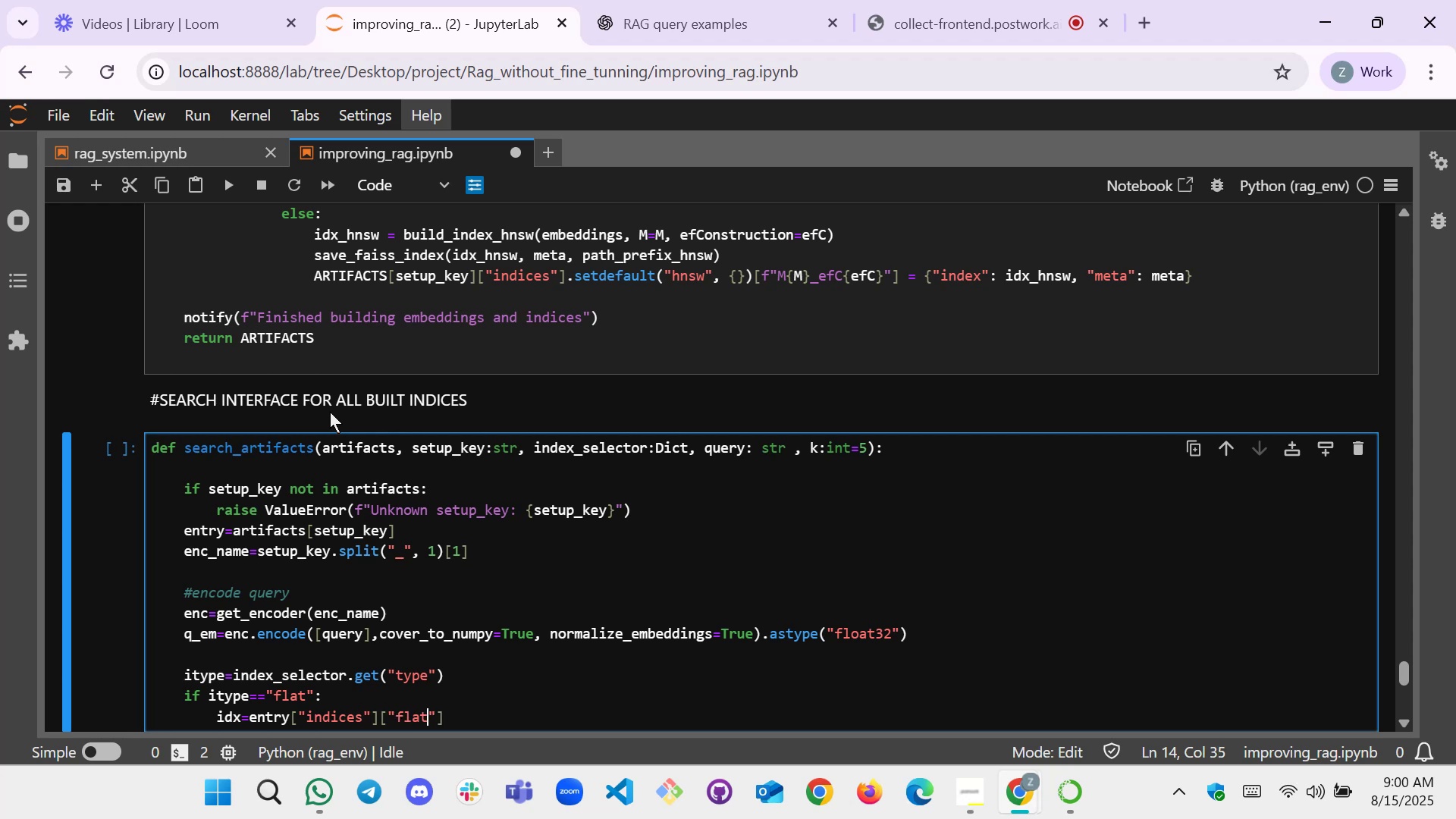 
key(ArrowRight)
 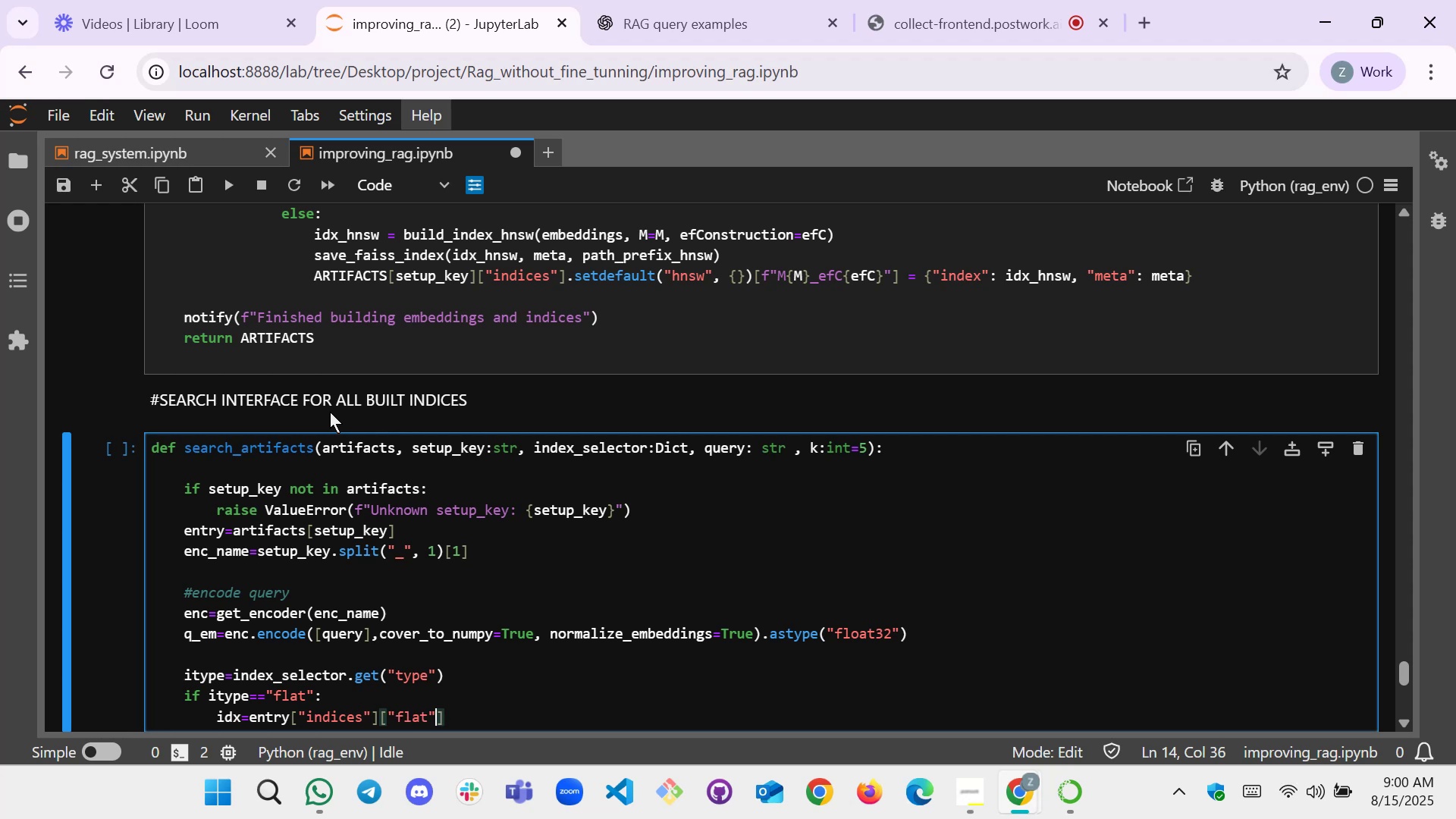 
key(ArrowRight)
 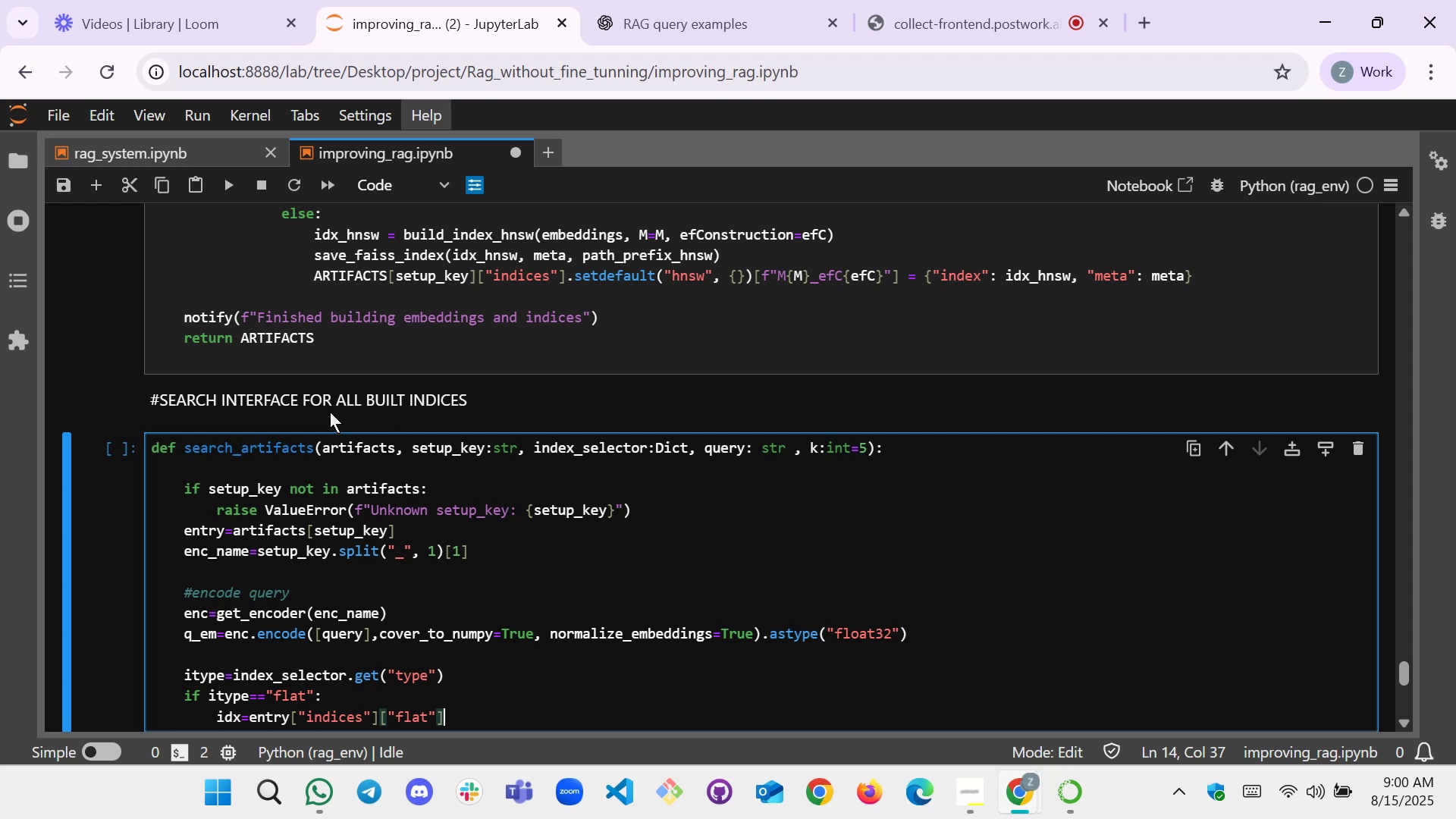 
key(BracketLeft)
 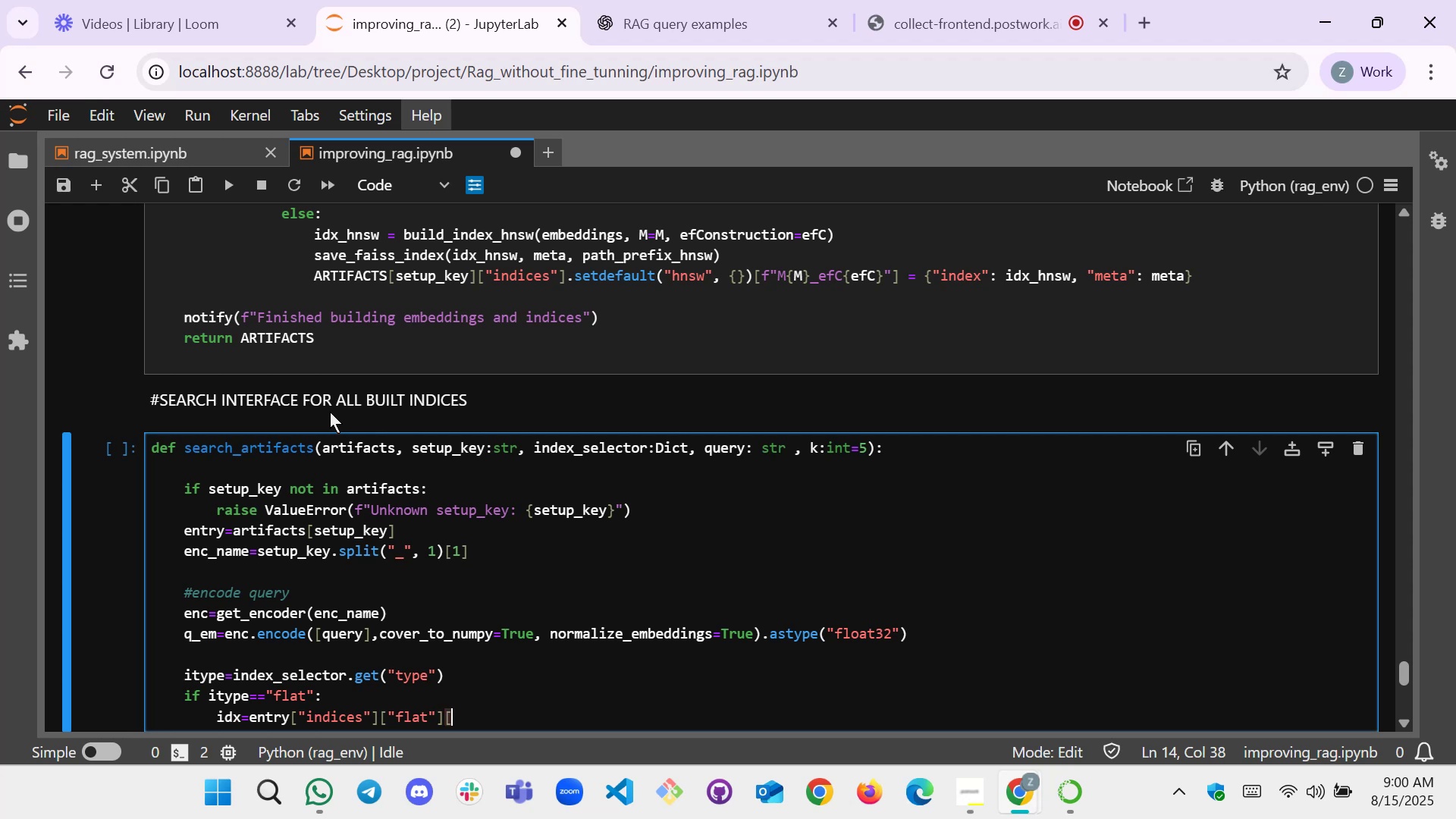 
key(BracketRight)
 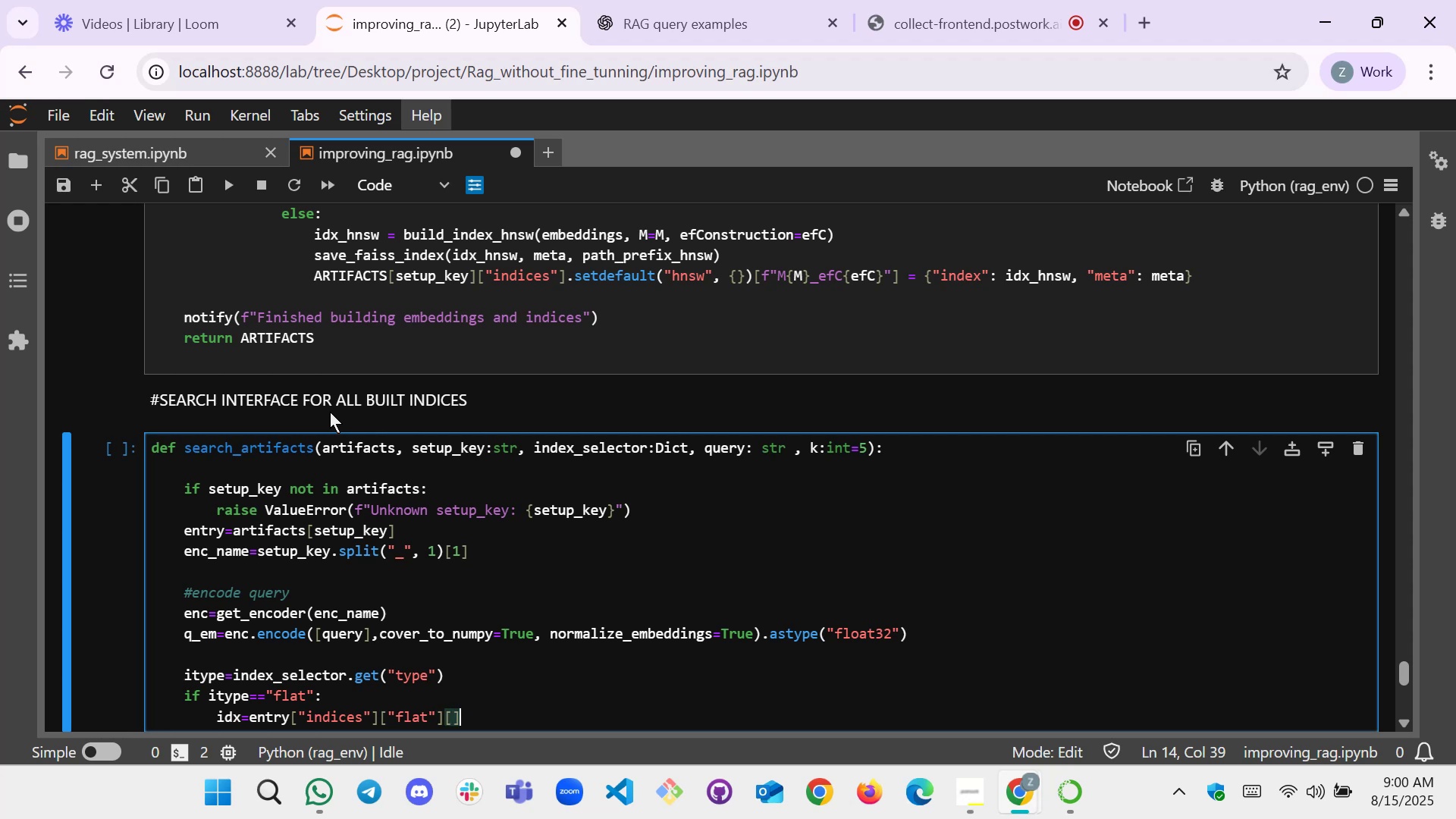 
key(ArrowLeft)
 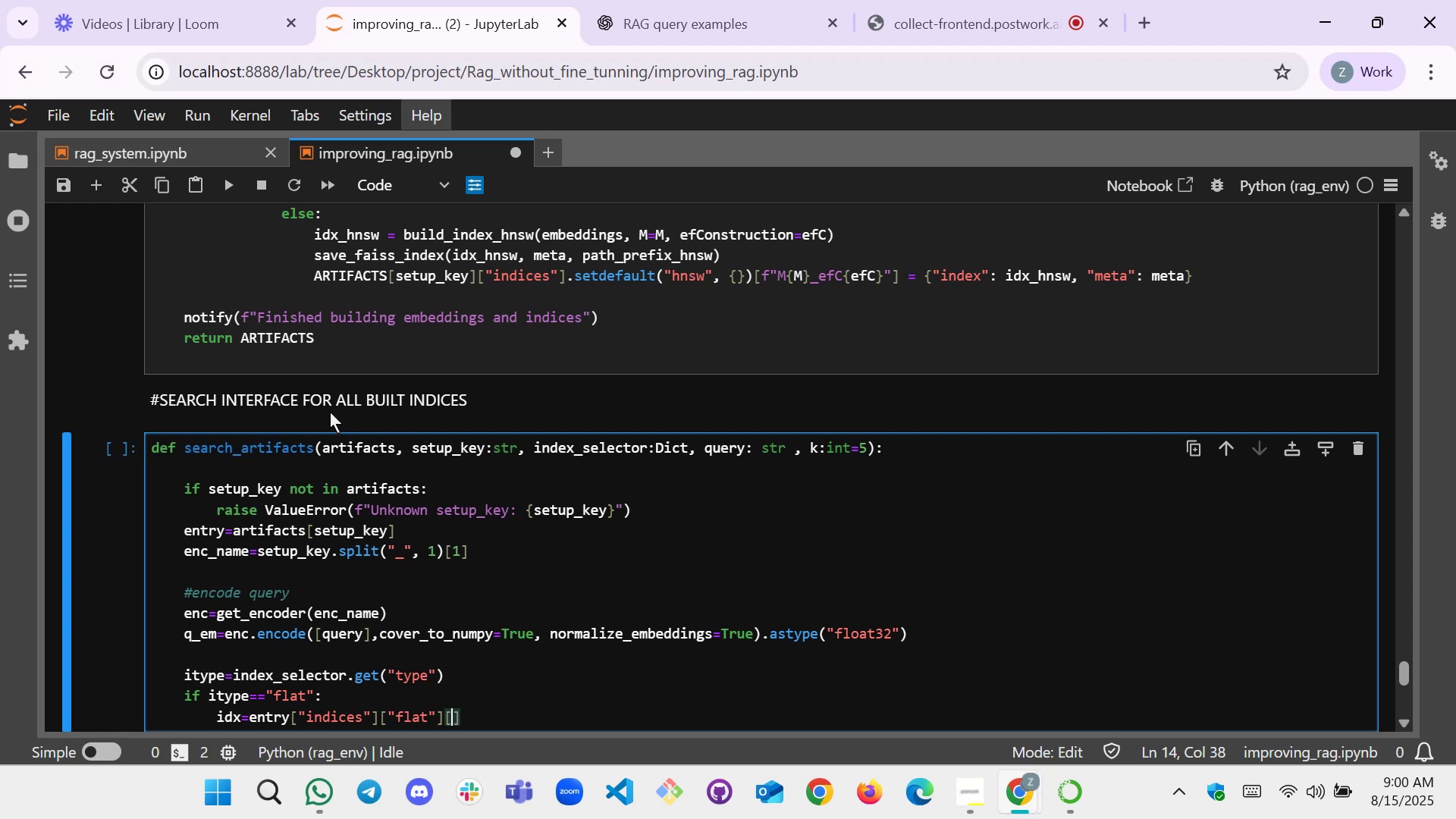 
key(Shift+Quote)
 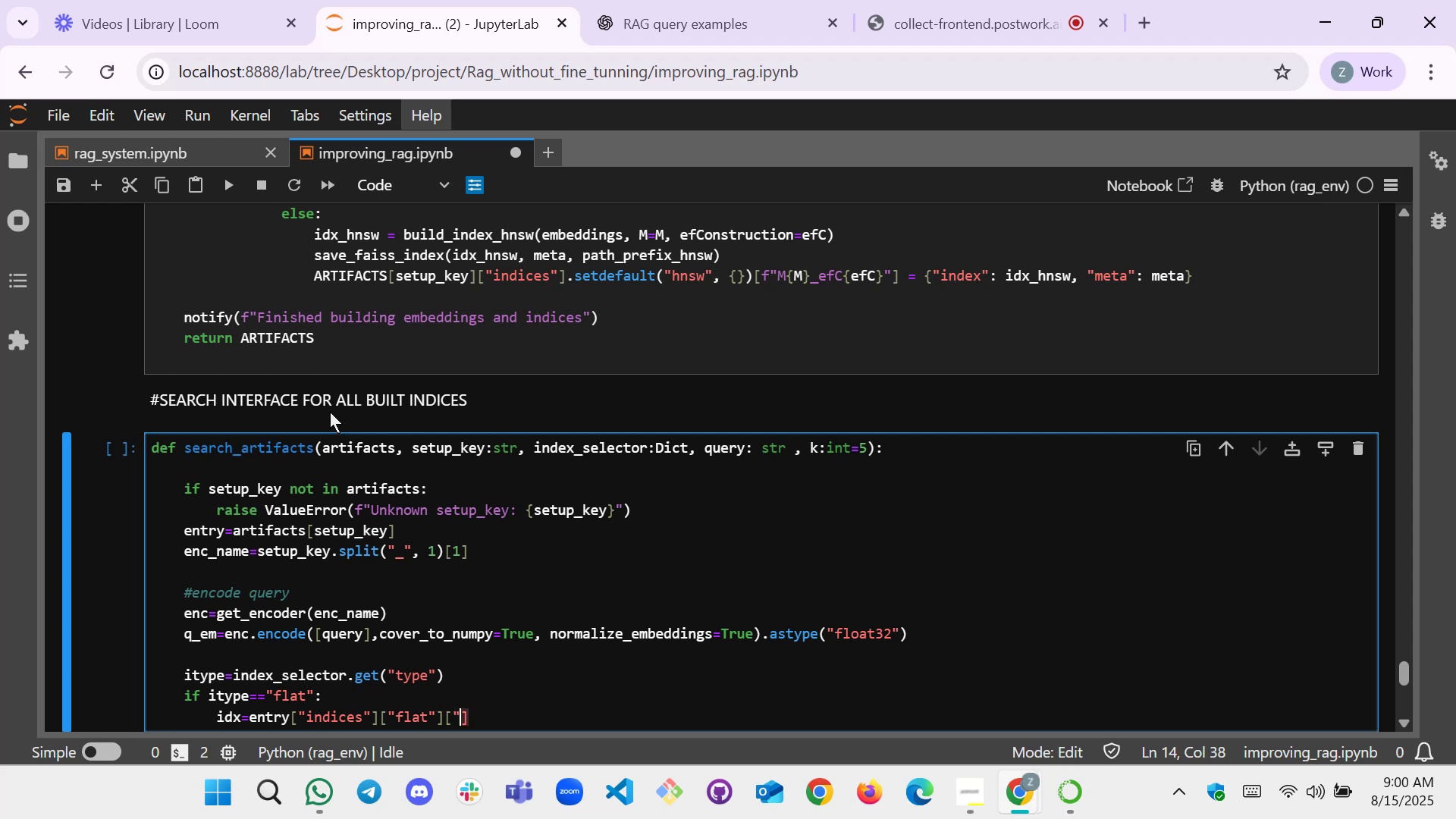 
key(Shift+Quote)
 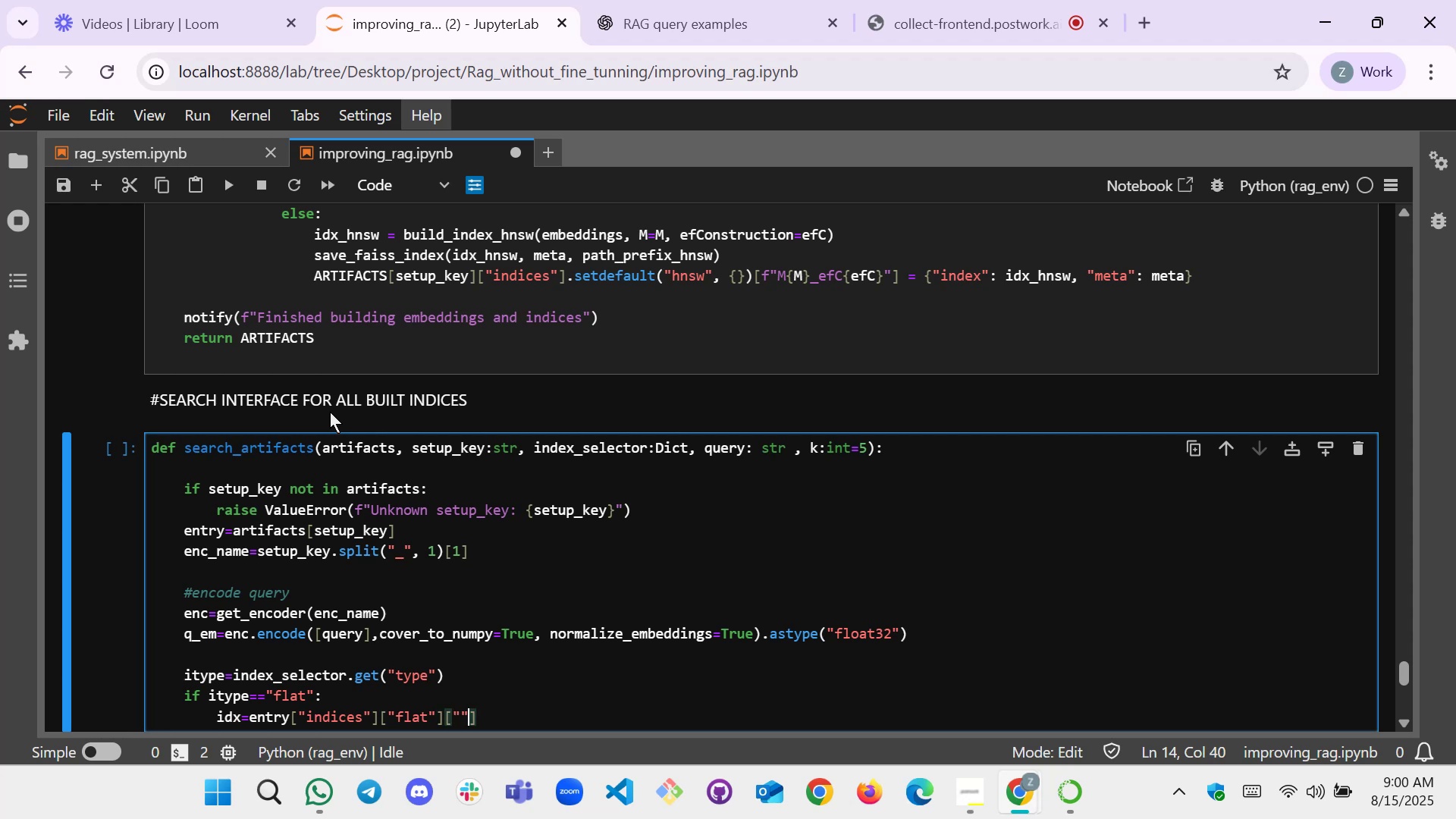 
key(ArrowLeft)
 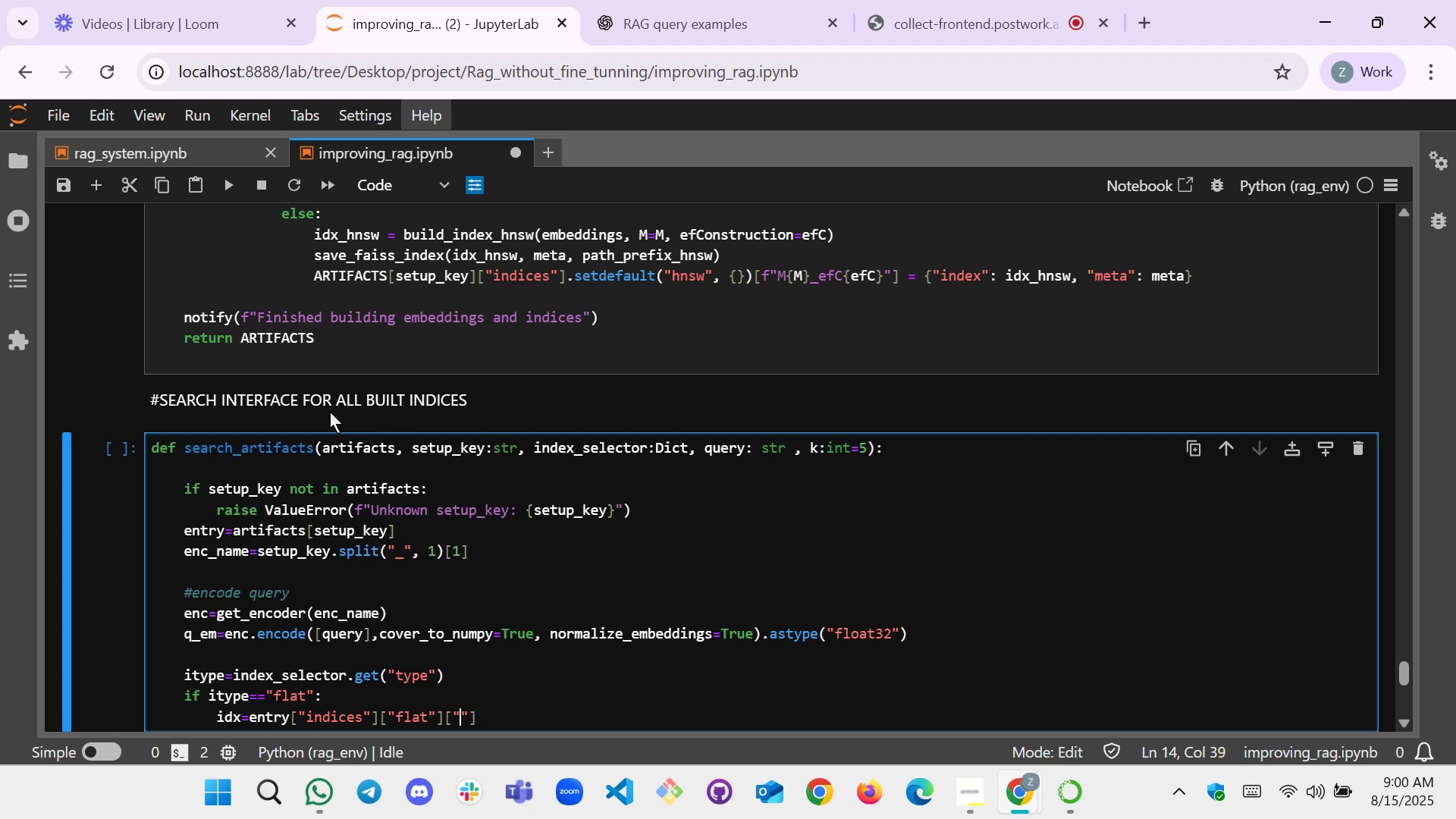 
type(index)
 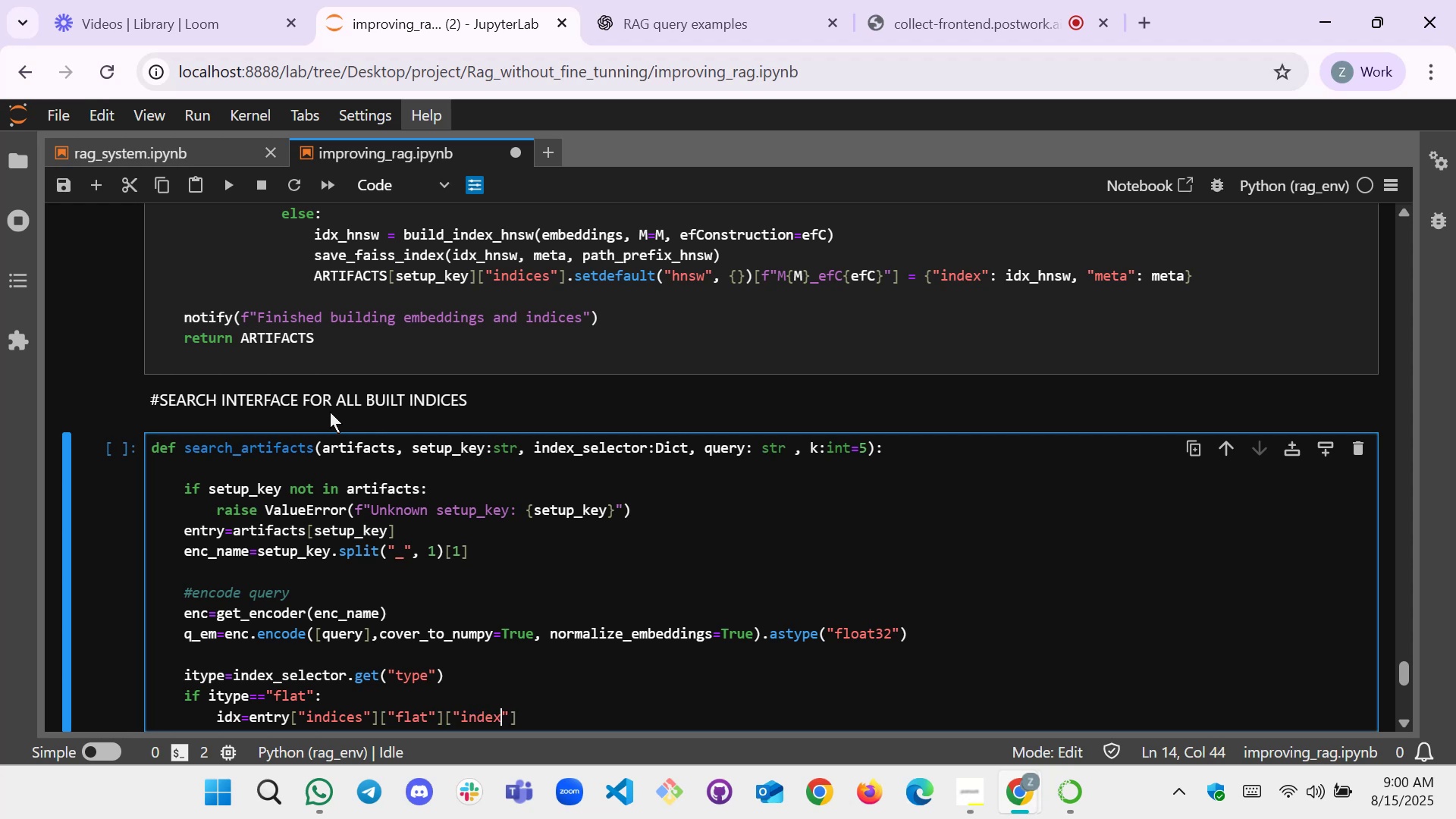 
key(ArrowRight)
 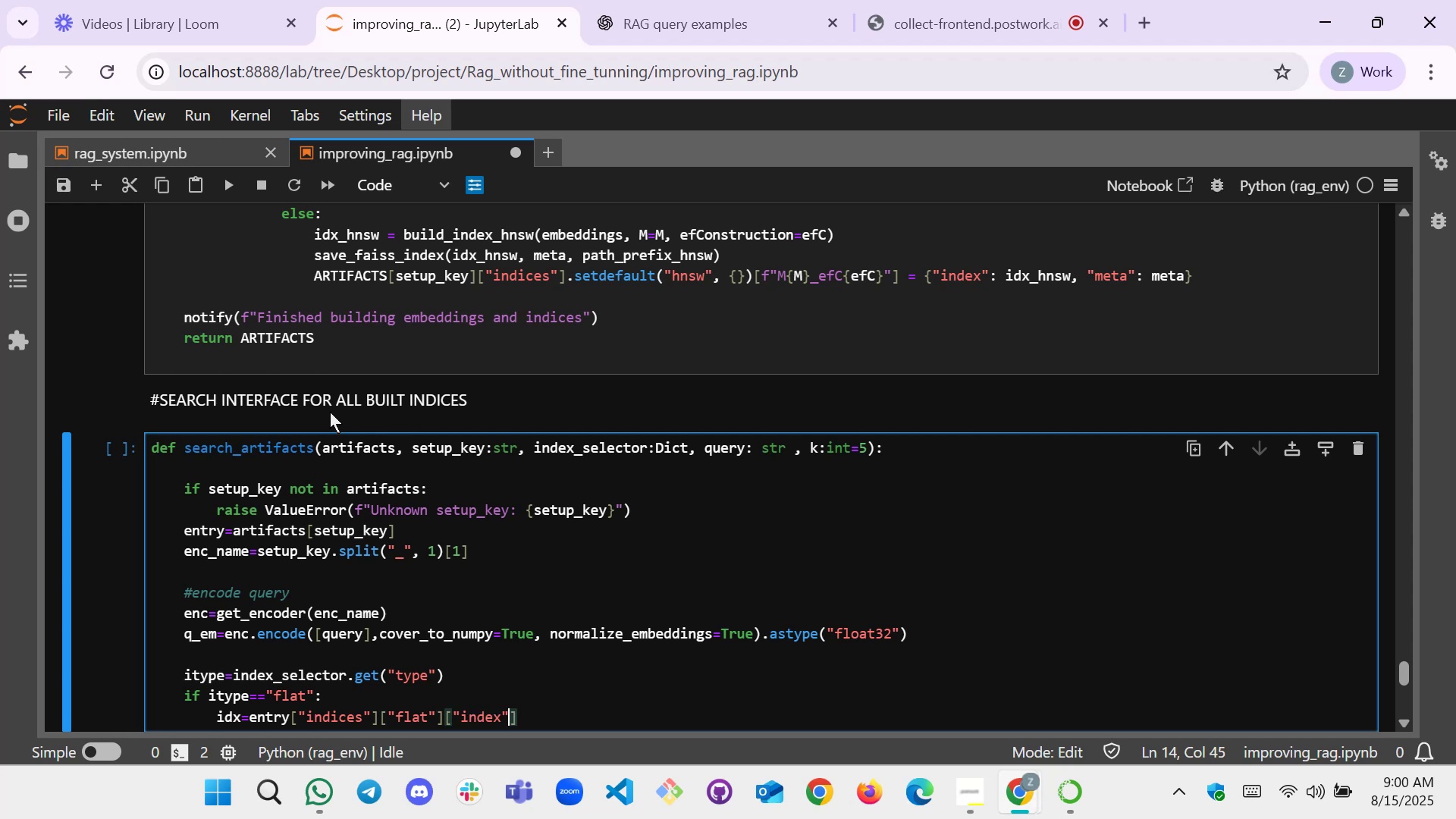 
key(ArrowRight)
 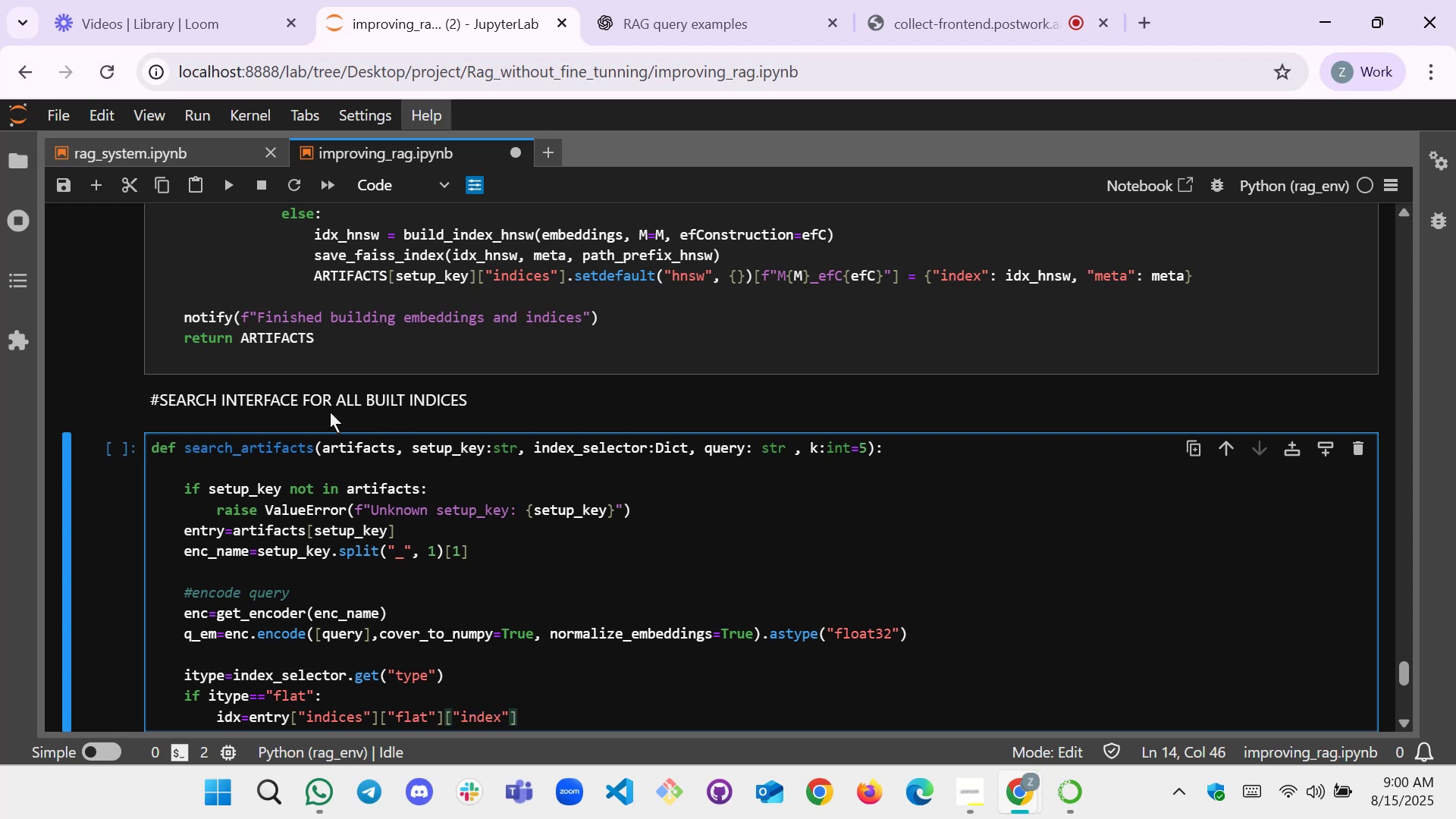 
key(Enter)
 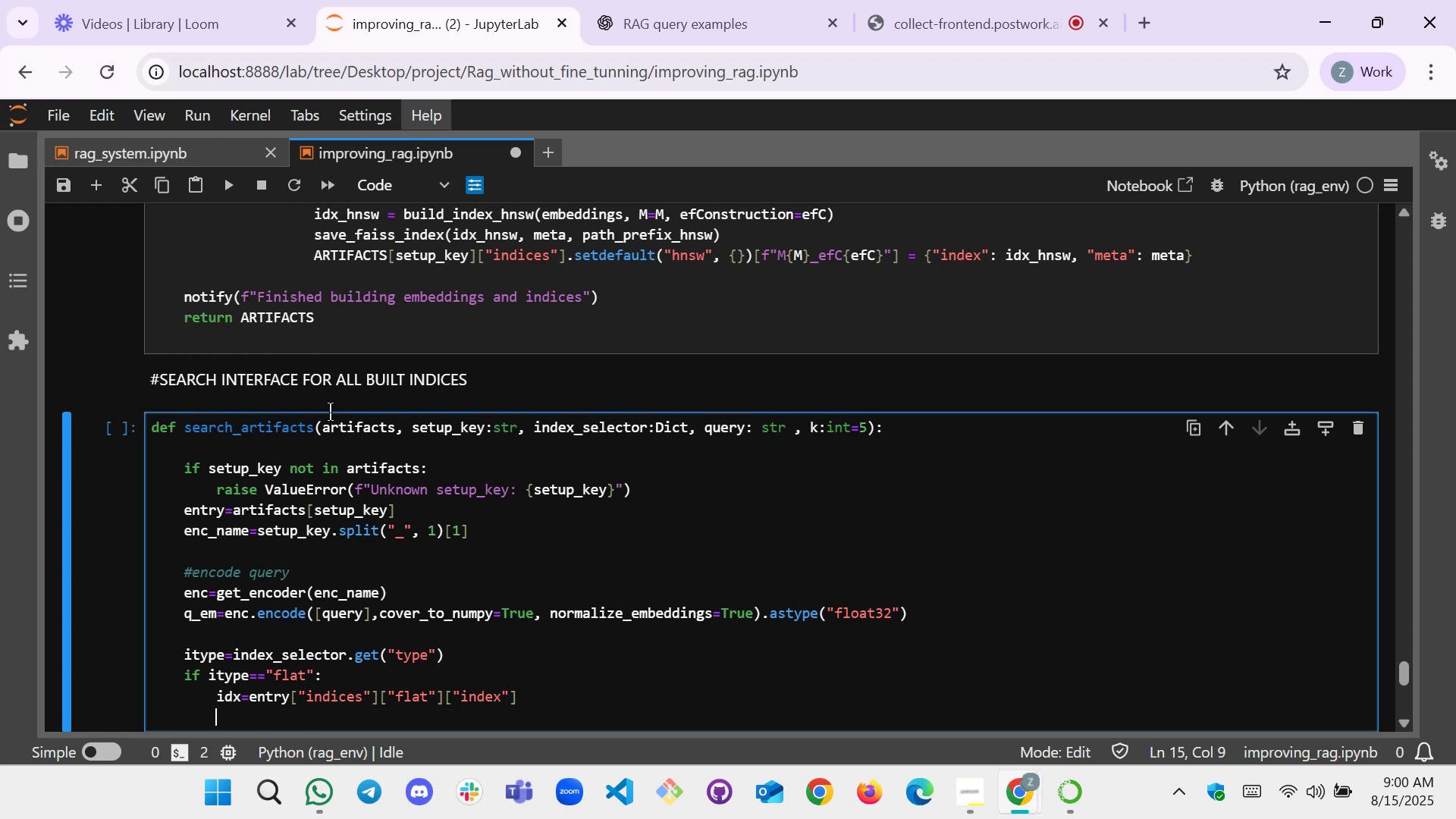 
type(meta=ente)
key(Backspace)
type(ry[])
 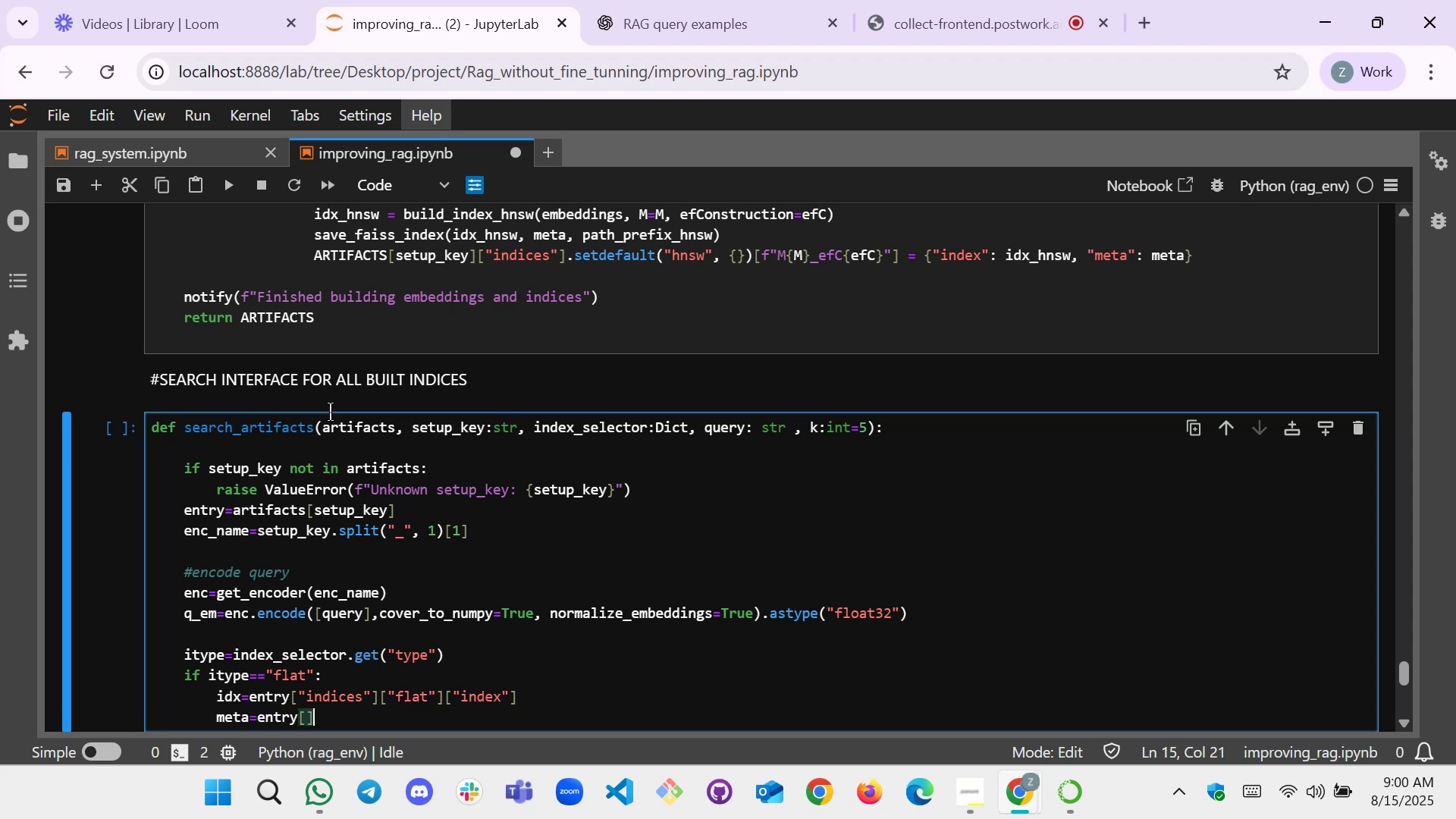 
key(ArrowLeft)
 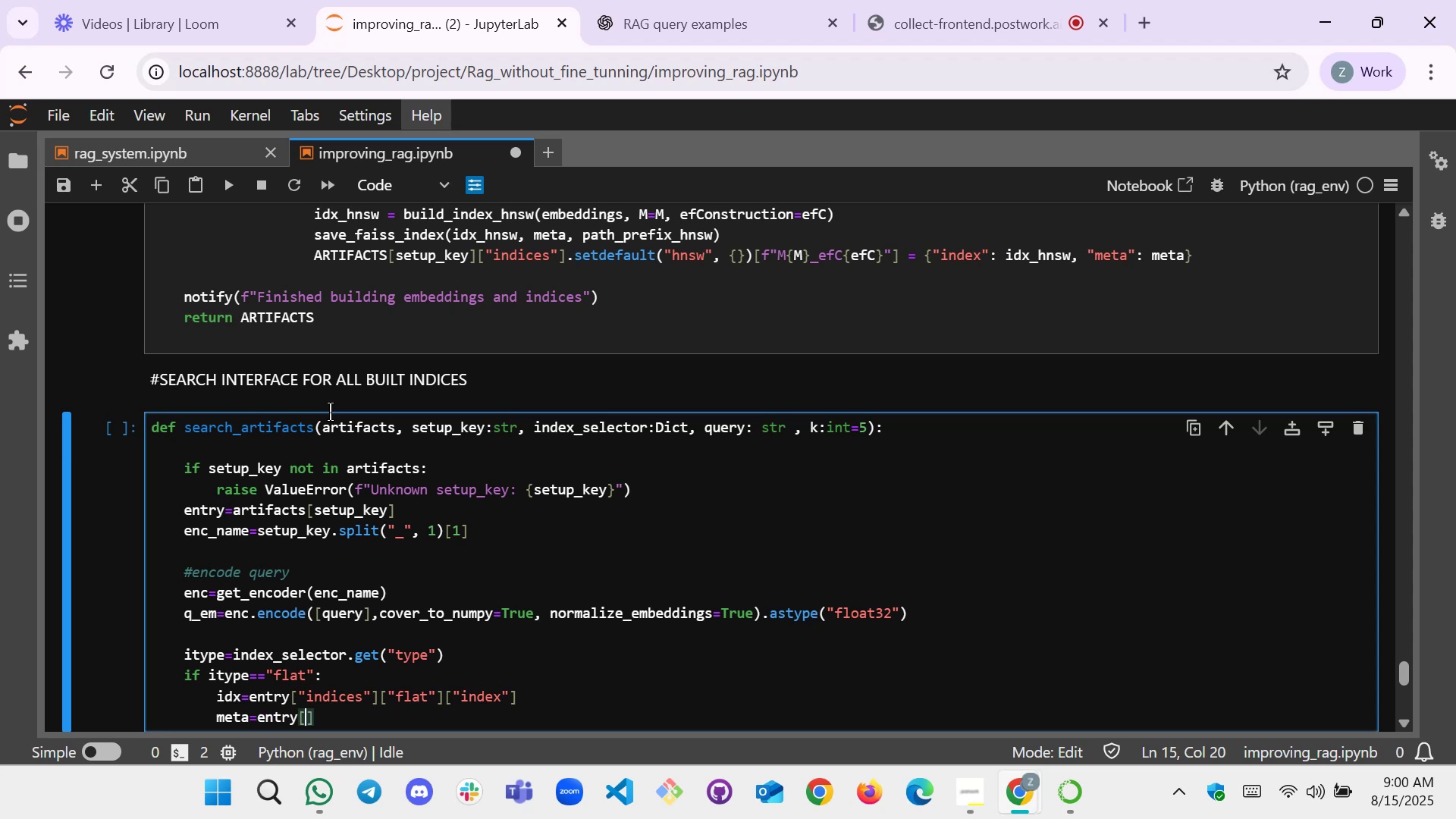 
key(Shift+Quote)
 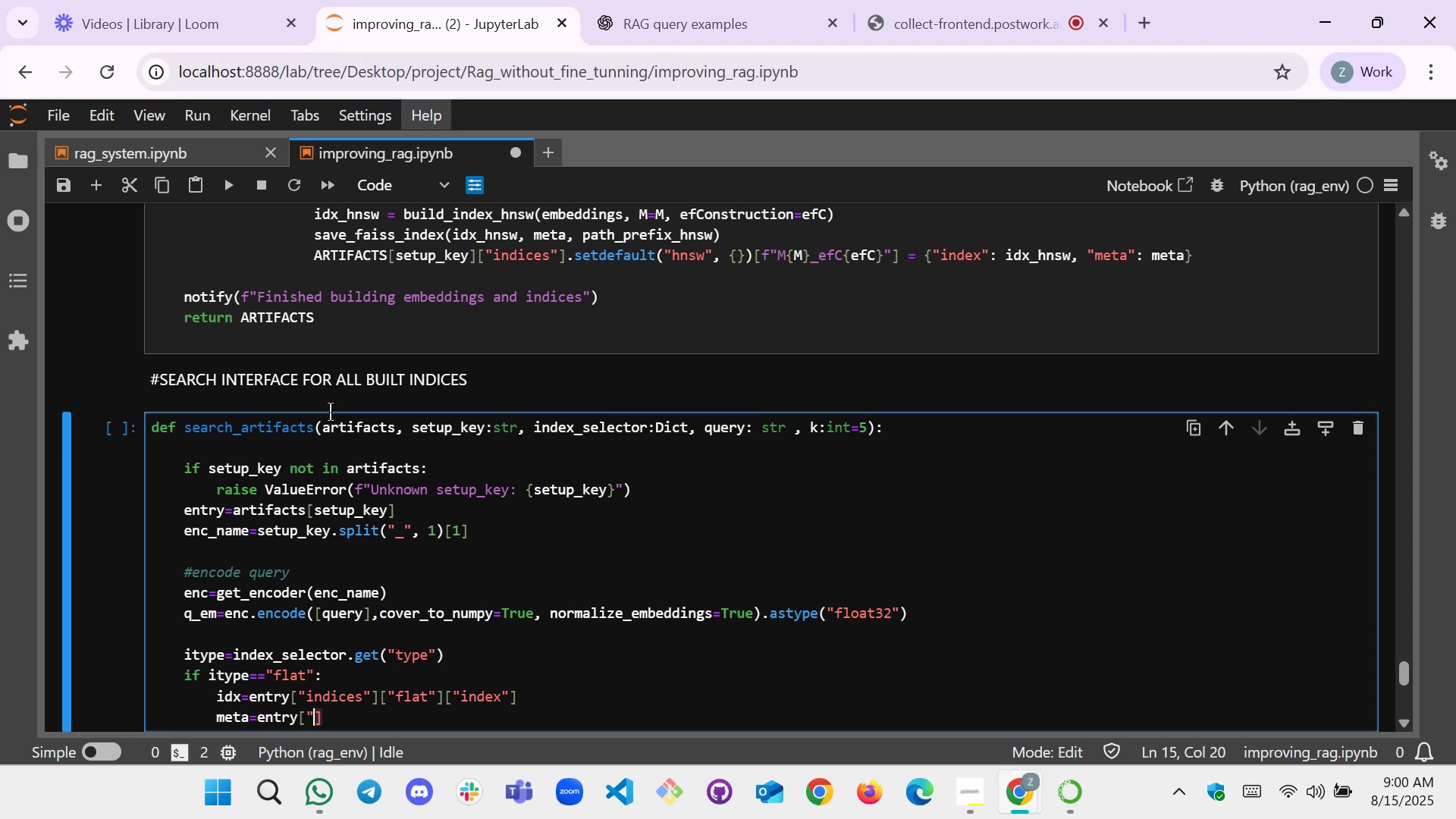 
key(Shift+Quote)
 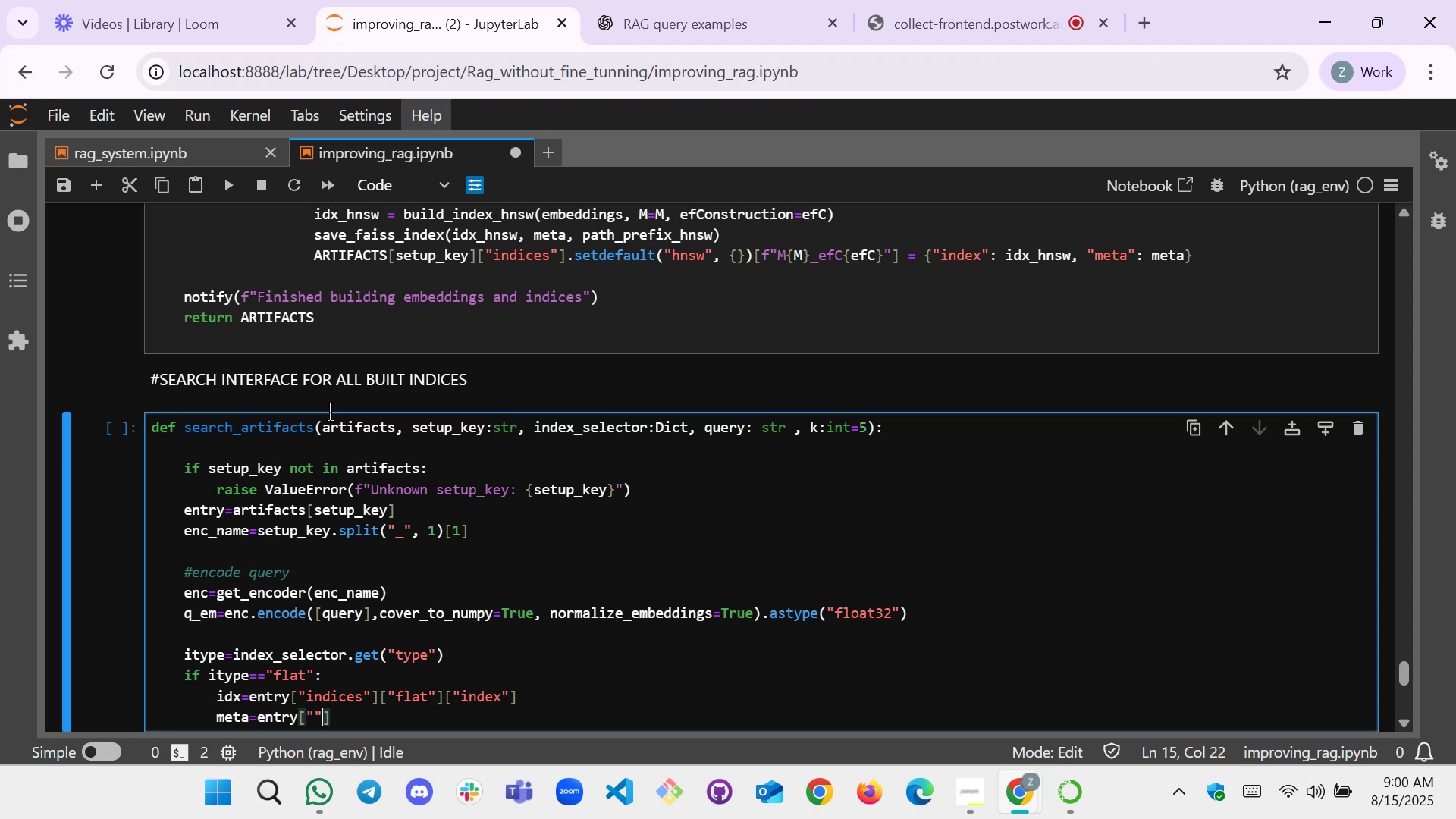 
key(ArrowLeft)
 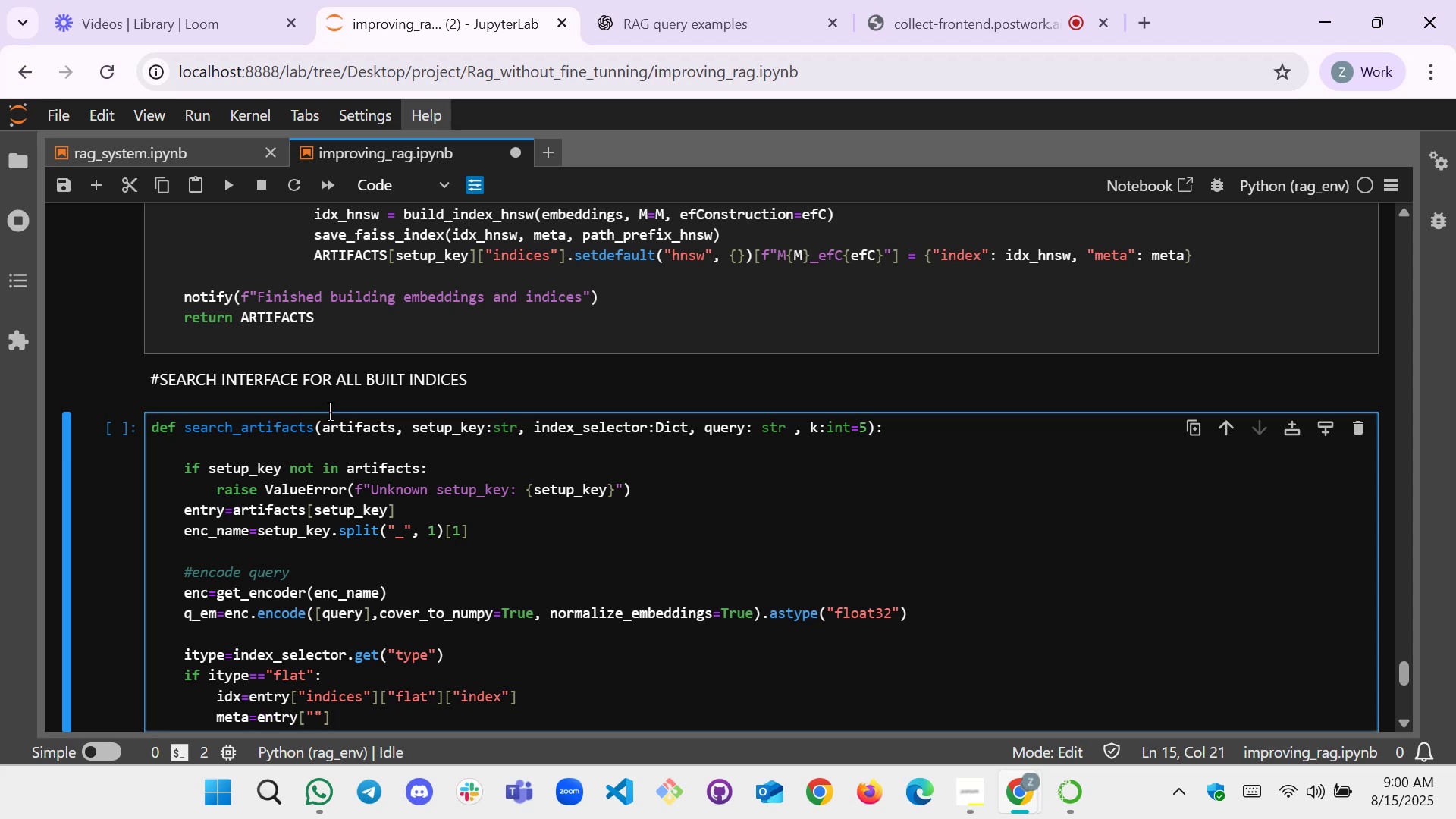 
type(index)
key(Backspace)
key(Backspace)
type(ec)
key(Backspace)
key(Backspace)
type(ices)
 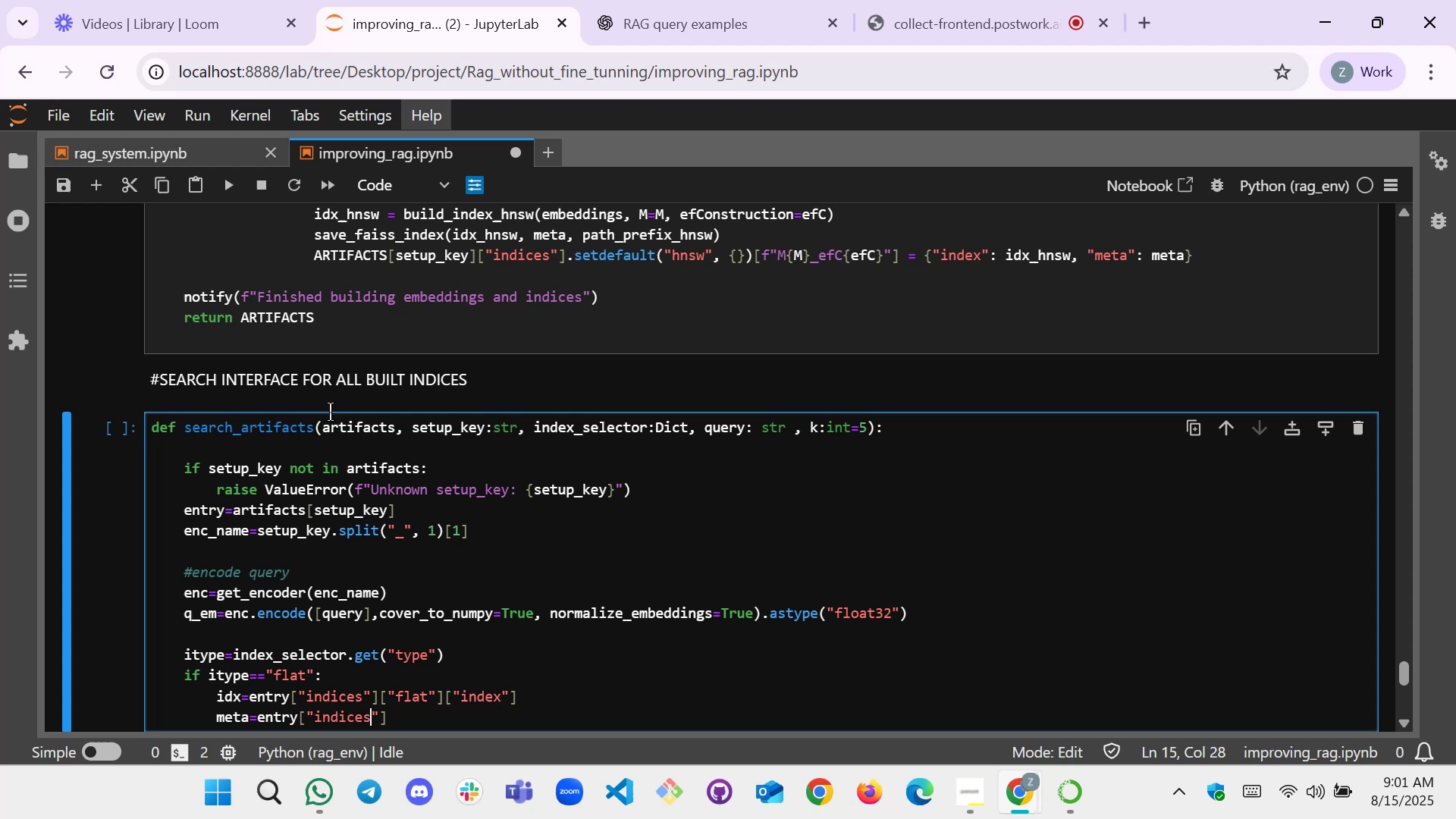 
key(ArrowRight)
 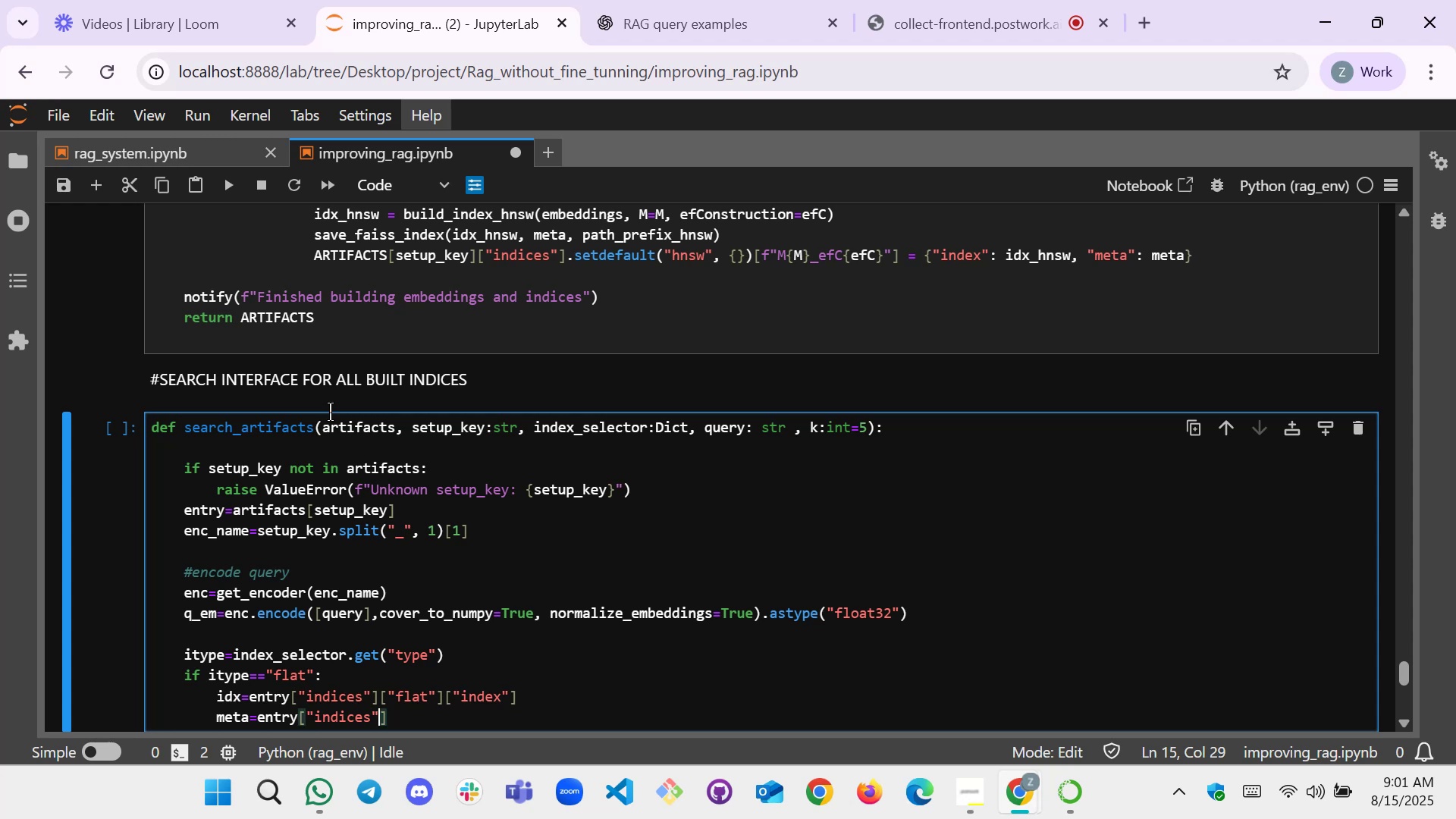 
key(ArrowRight)
 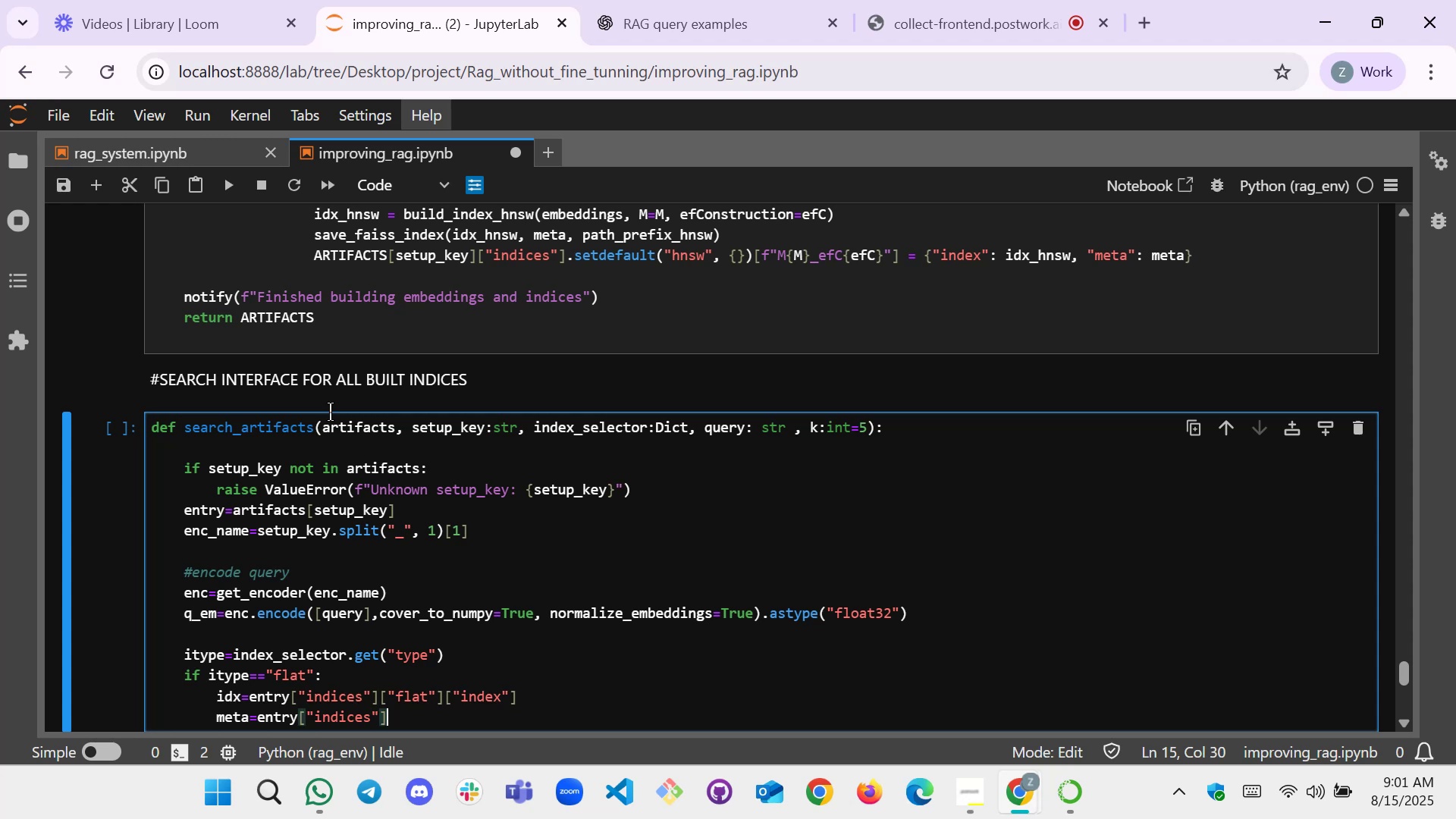 
key(BracketLeft)
 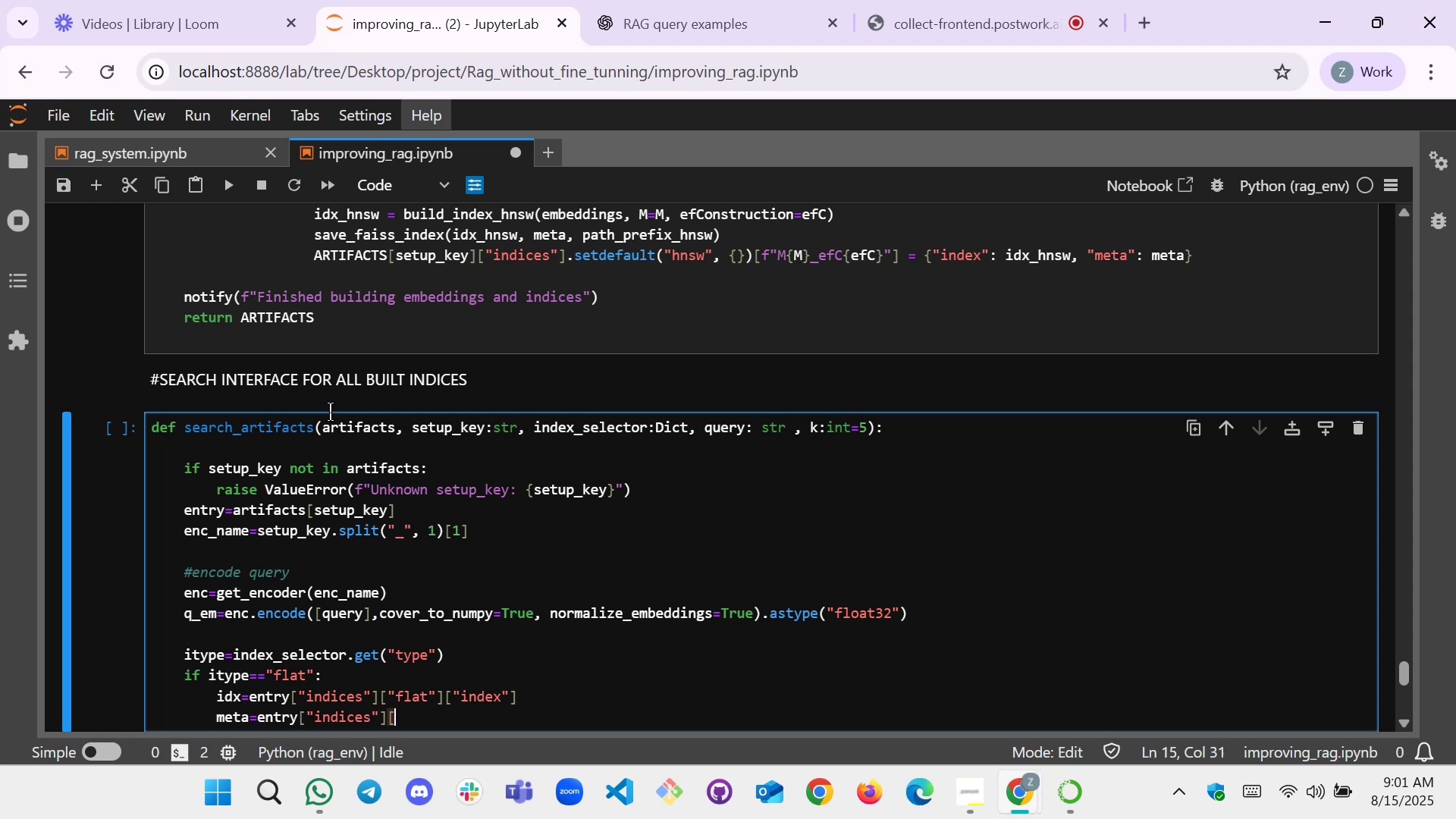 
key(BracketRight)
 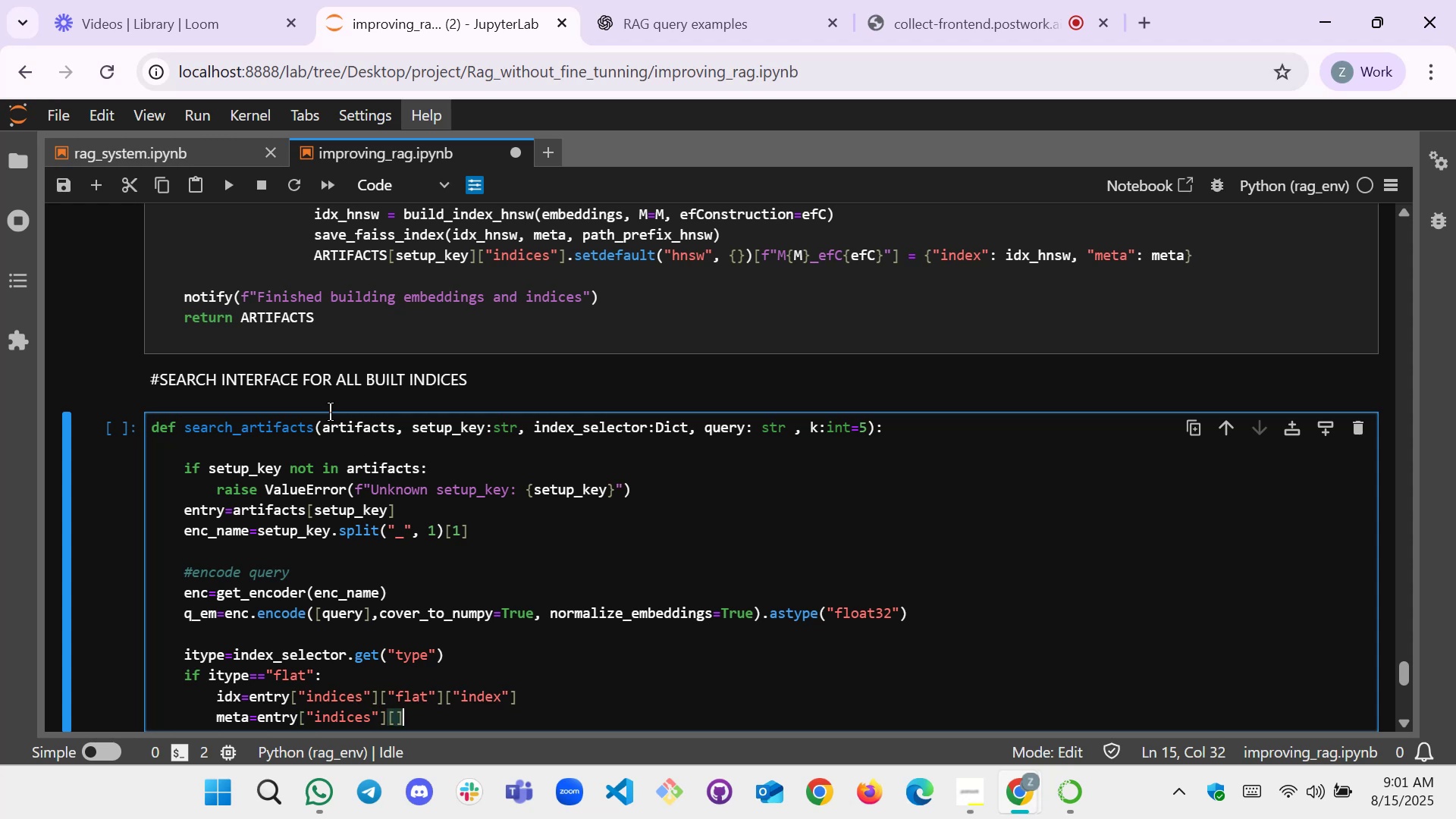 
key(ArrowLeft)
 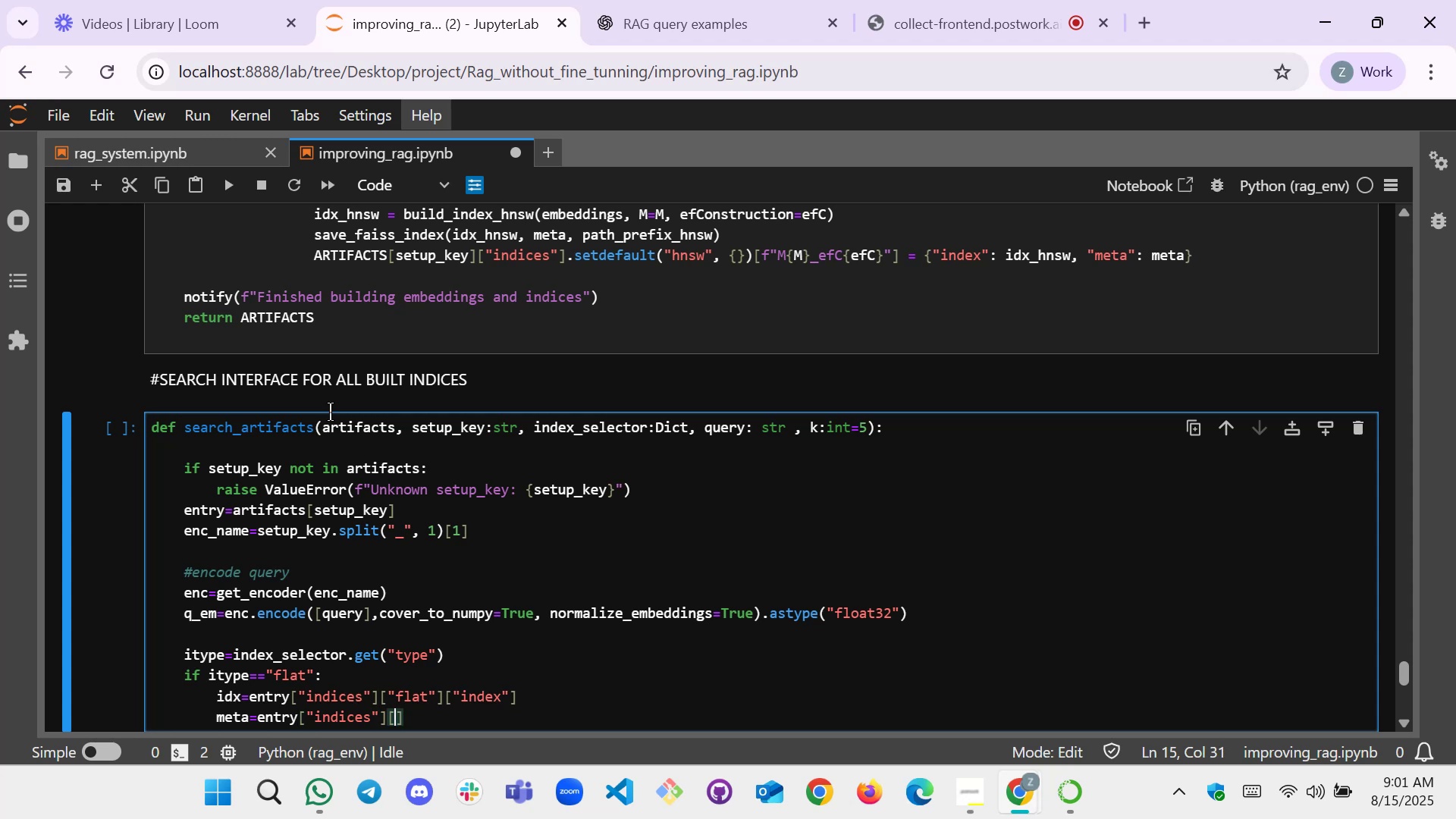 
key(Shift+Quote)
 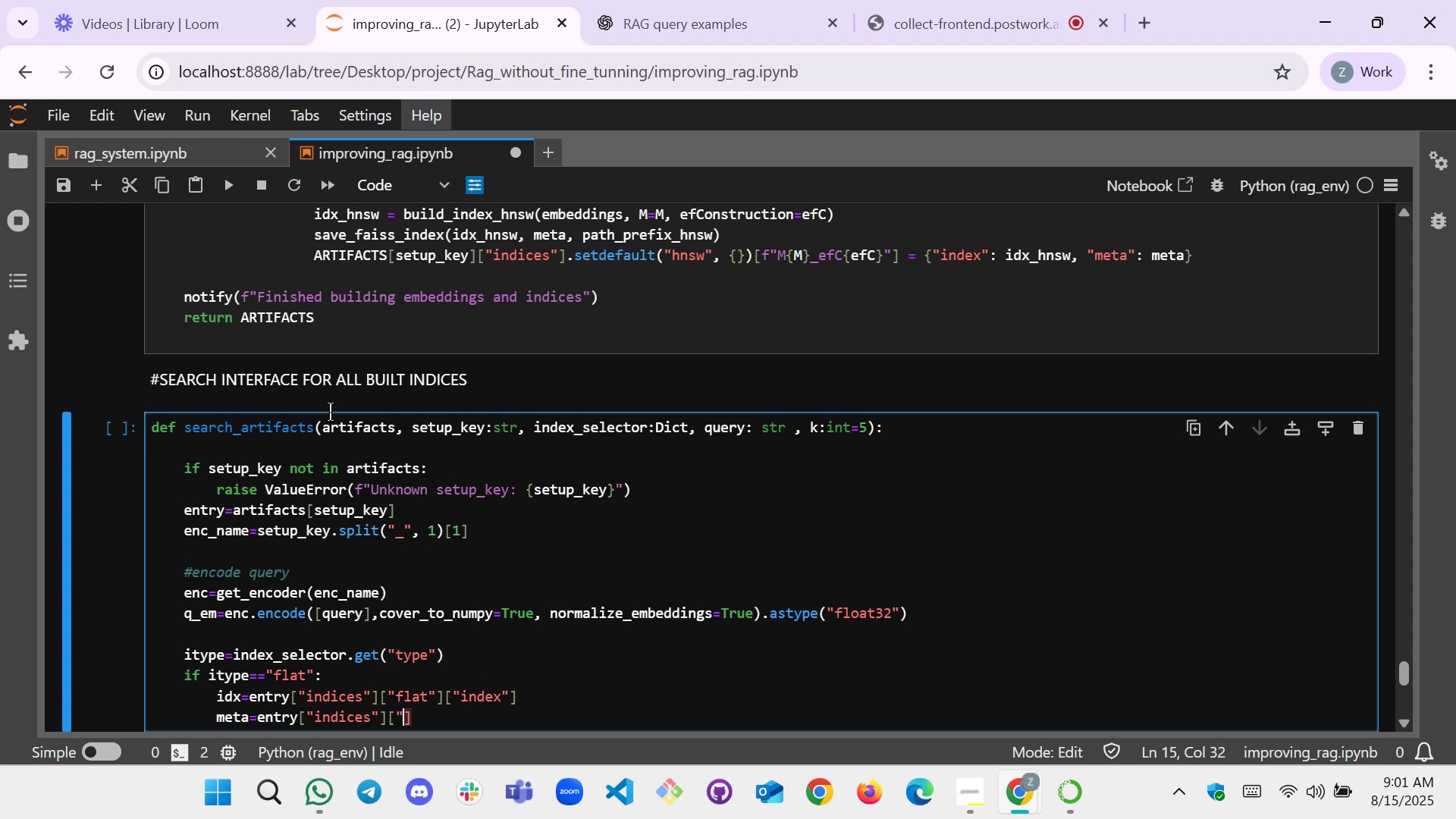 
key(Shift+Quote)
 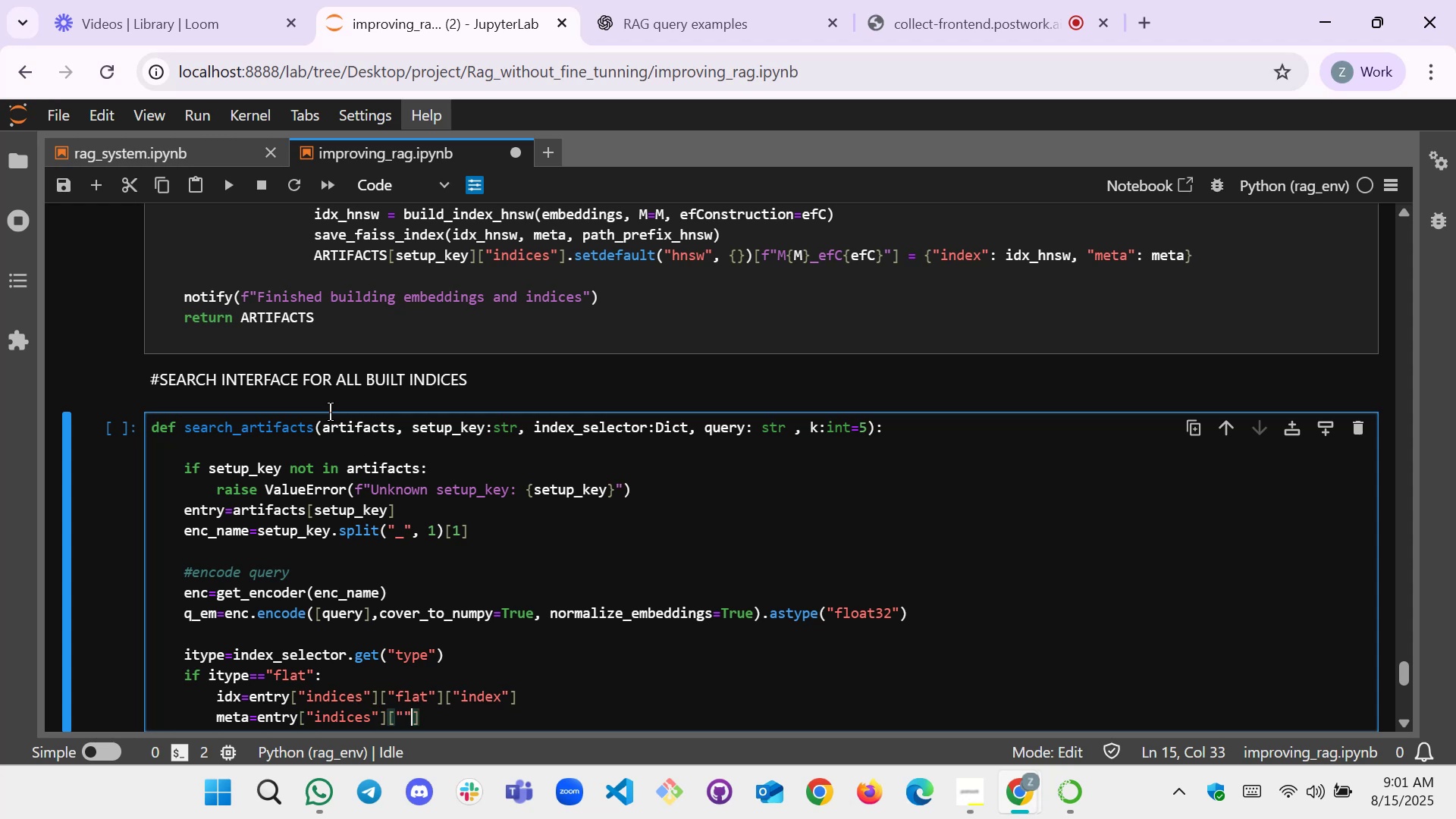 
key(ArrowLeft)
 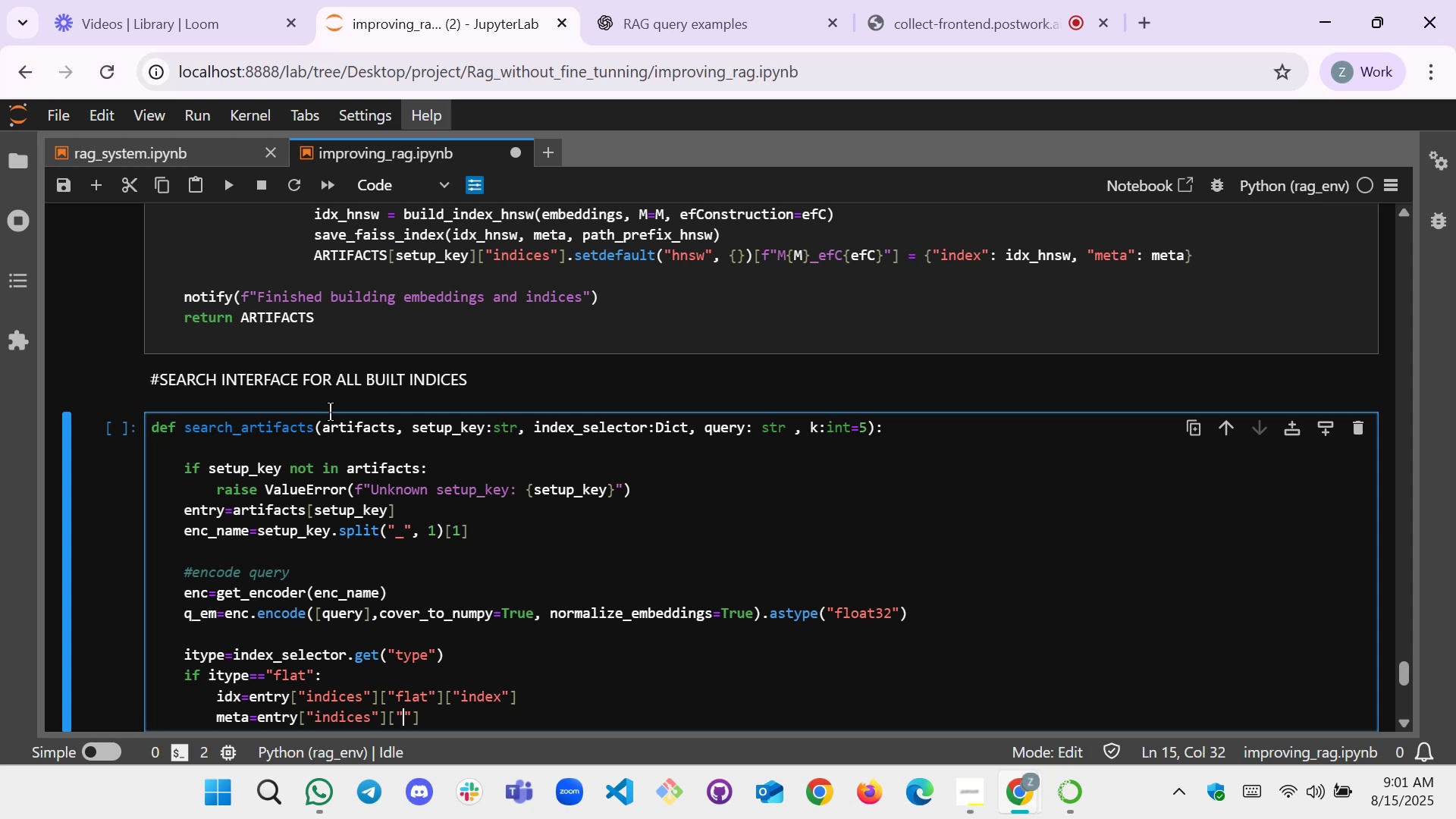 
type(flat)
 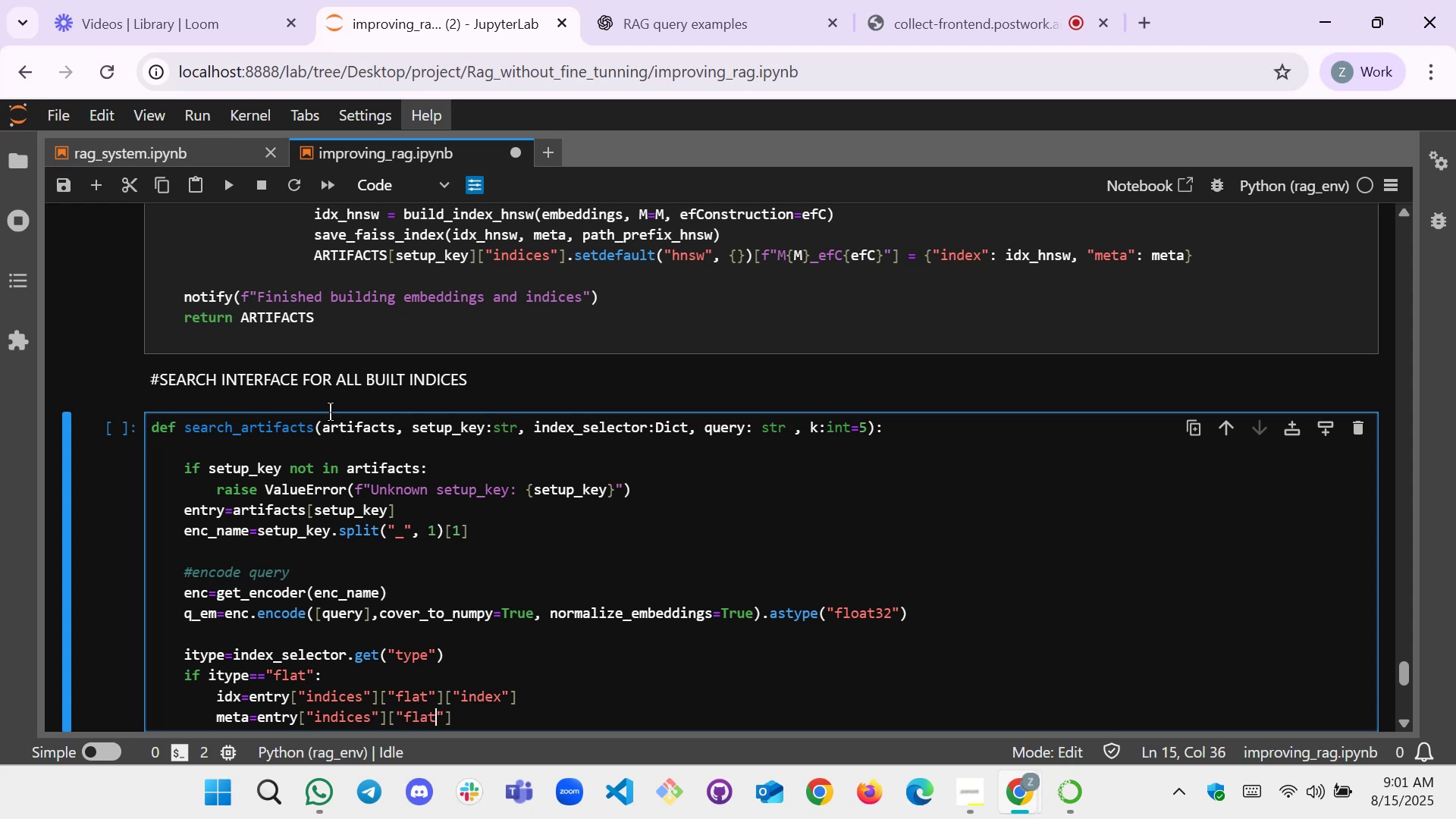 
key(ArrowRight)
 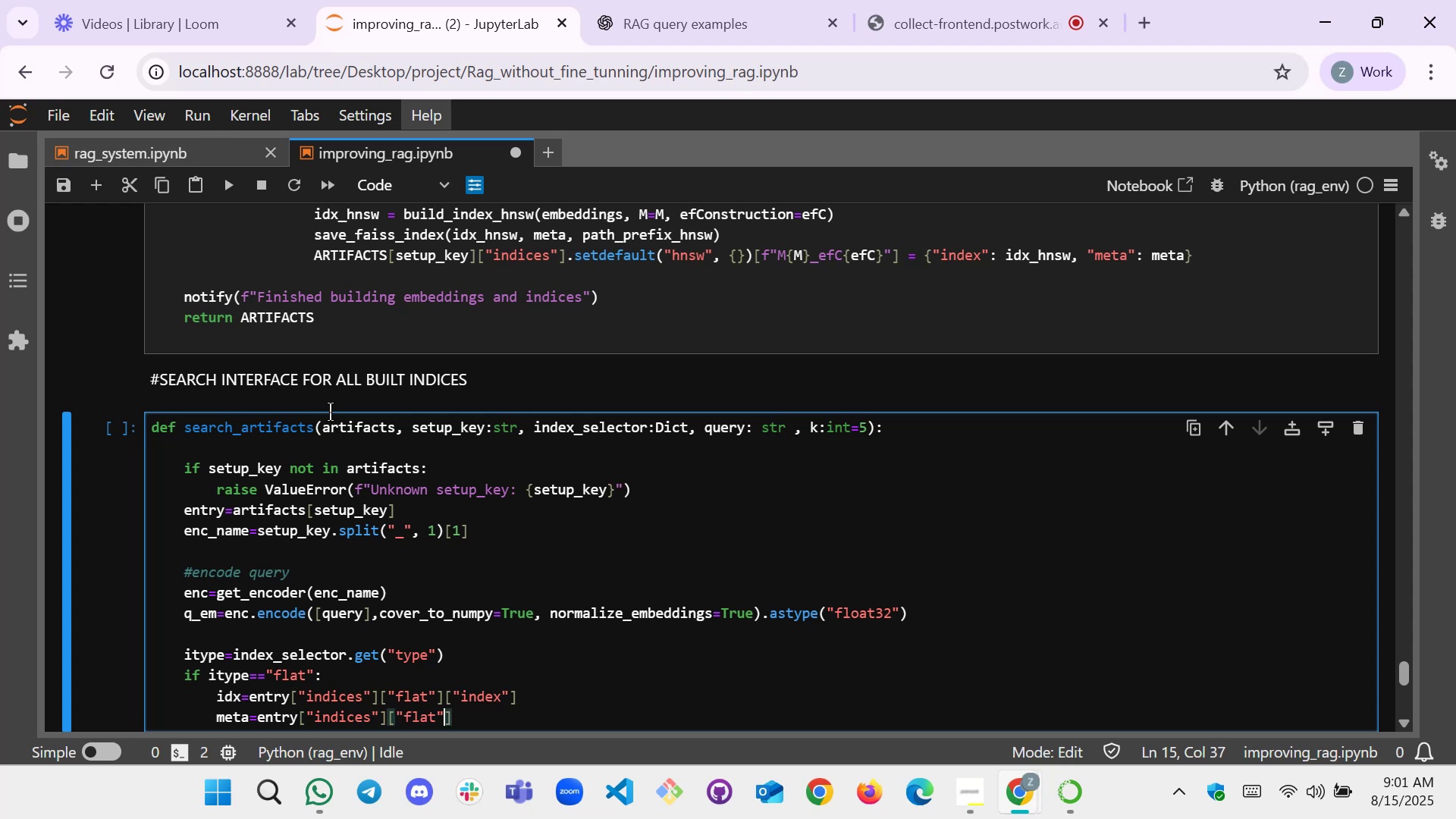 
key(ArrowRight)
 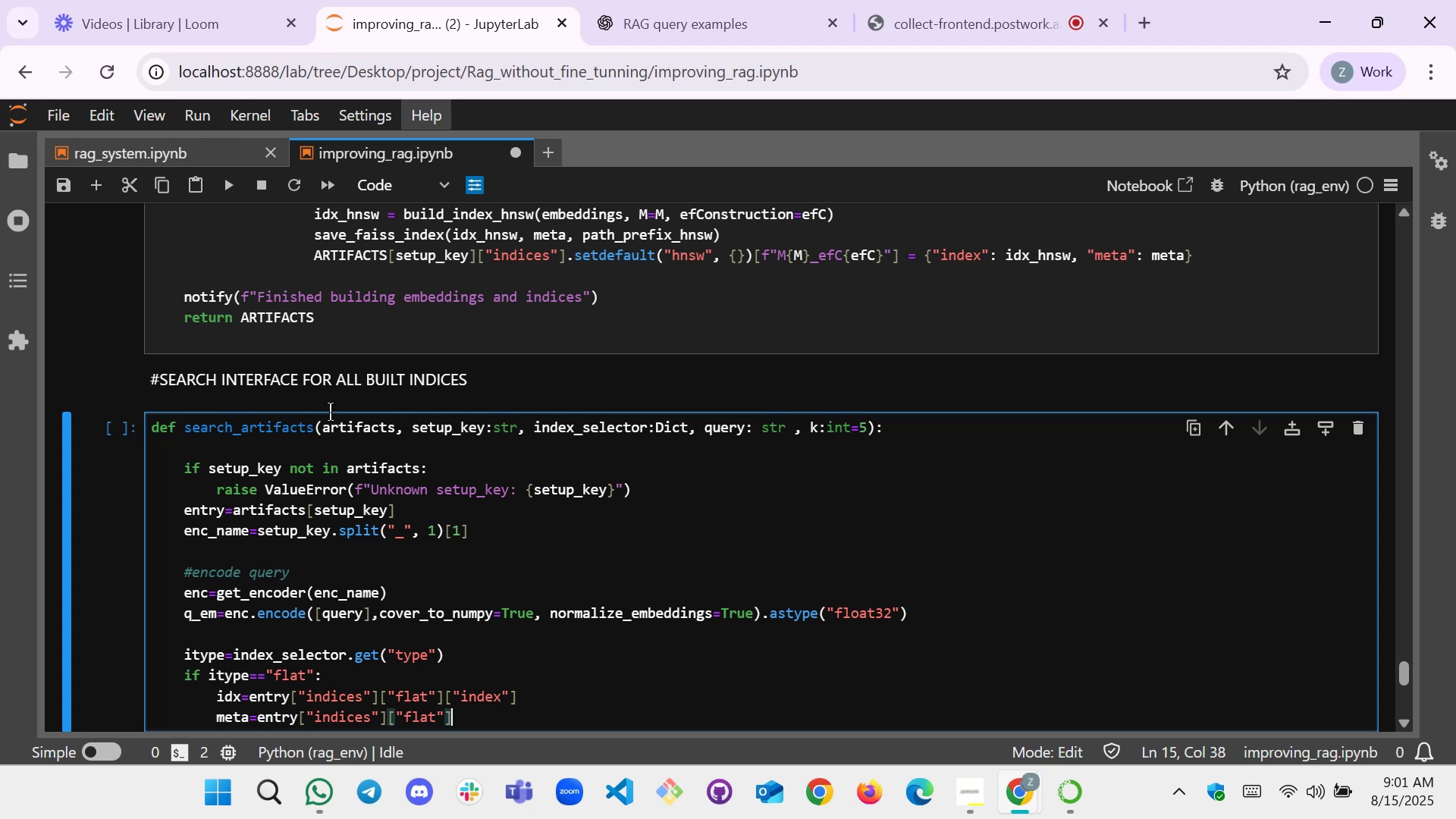 
key(BracketLeft)
 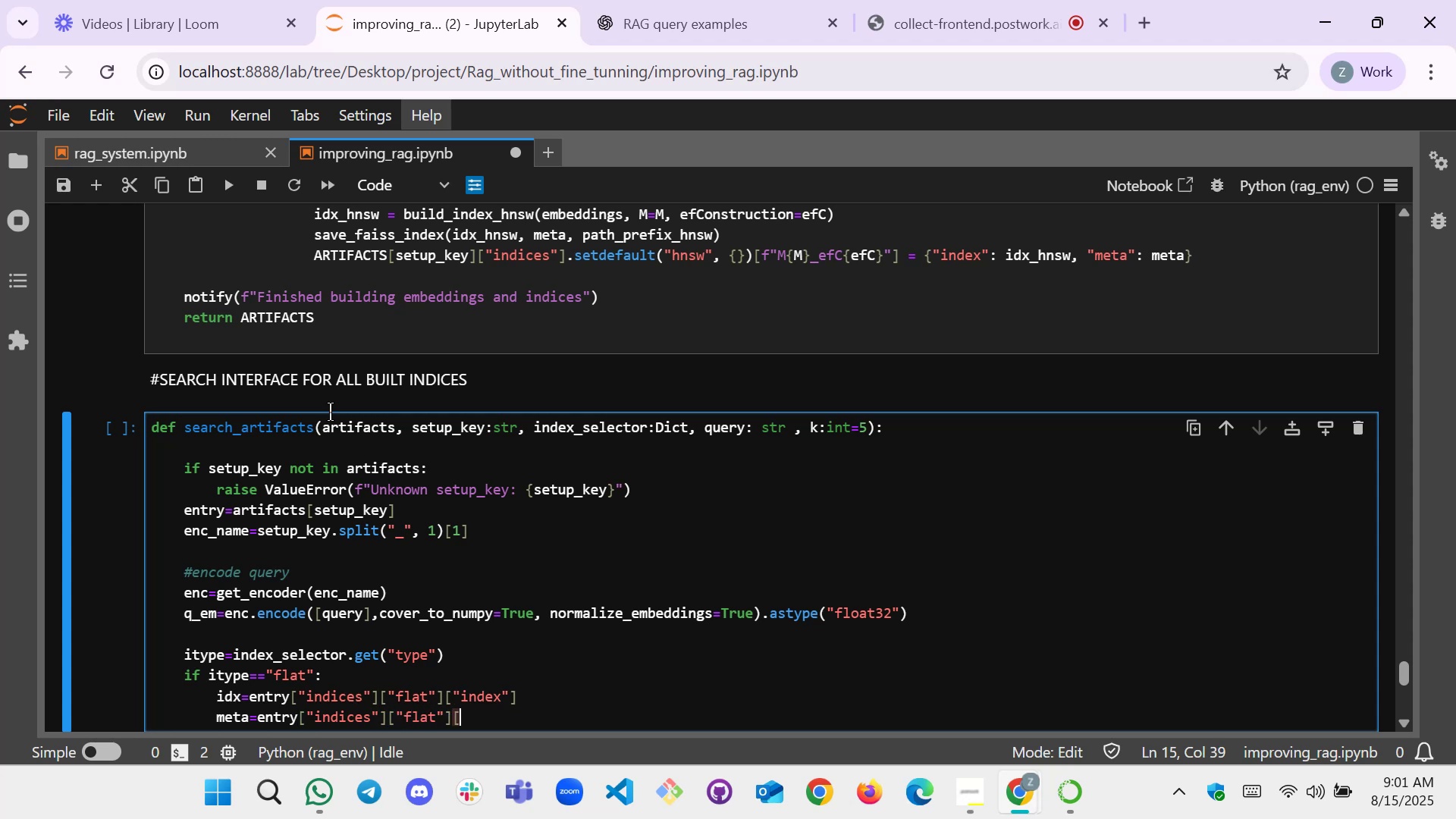 
key(BracketRight)
 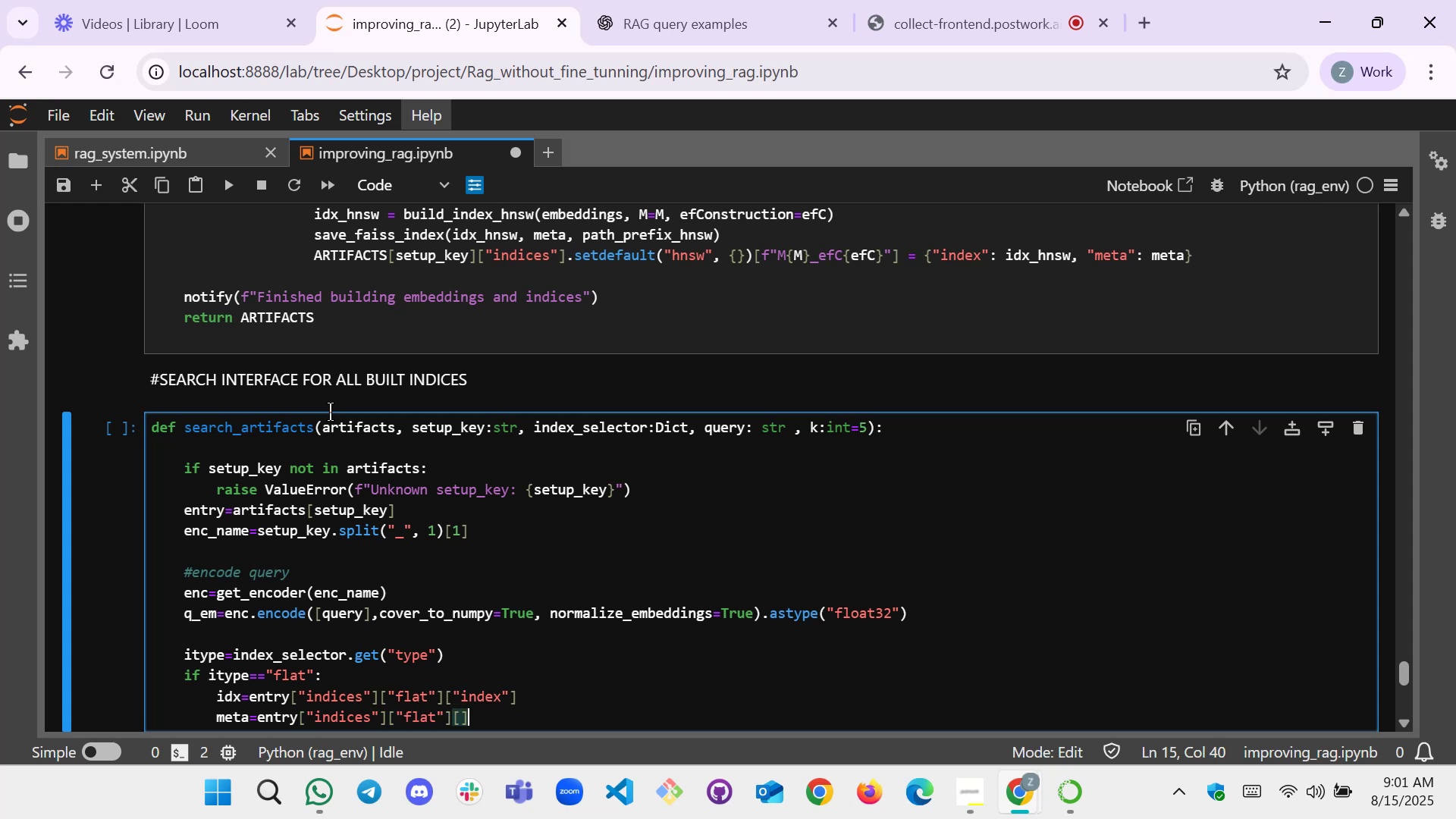 
key(ArrowLeft)
 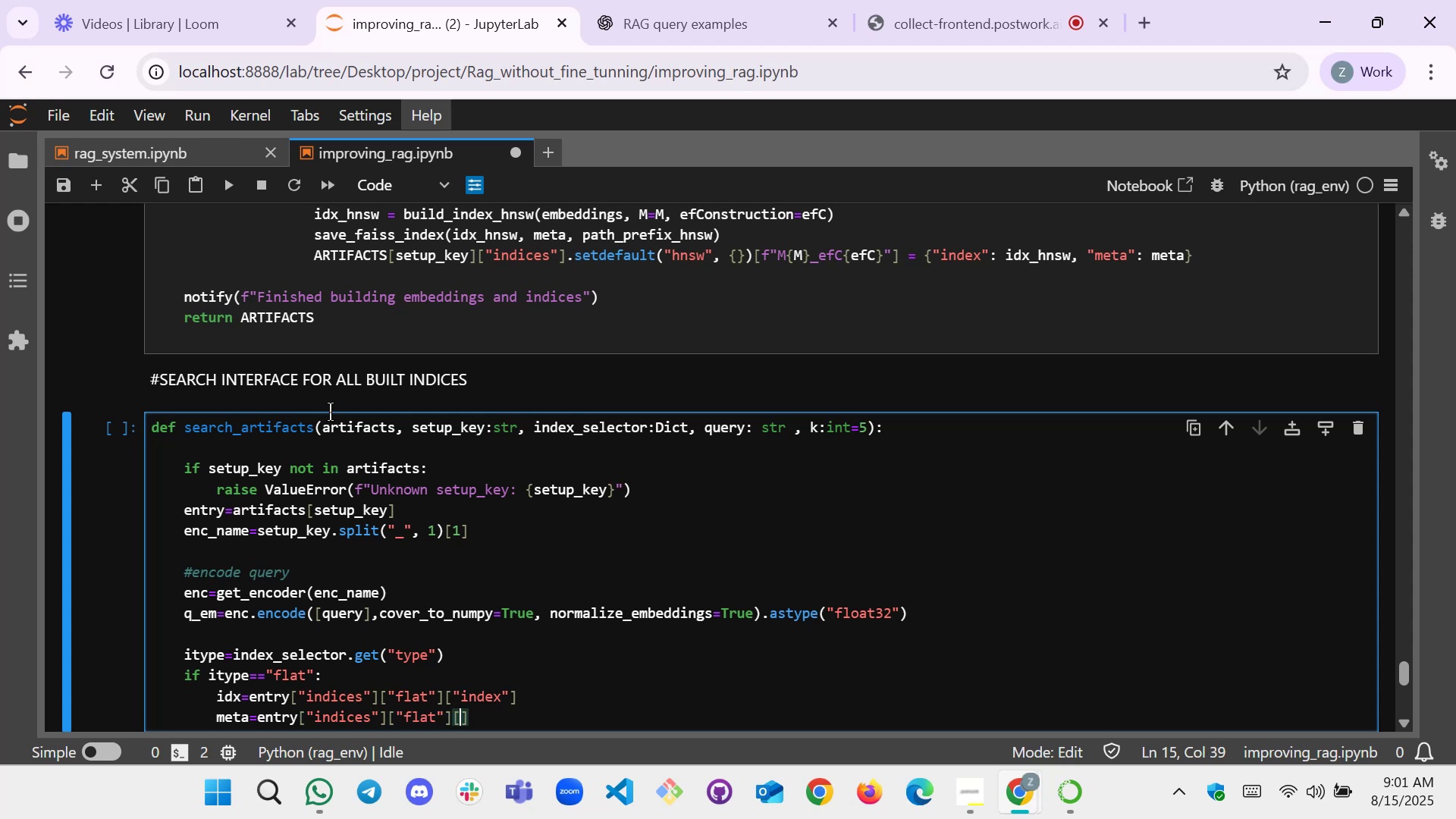 
key(Shift+Quote)
 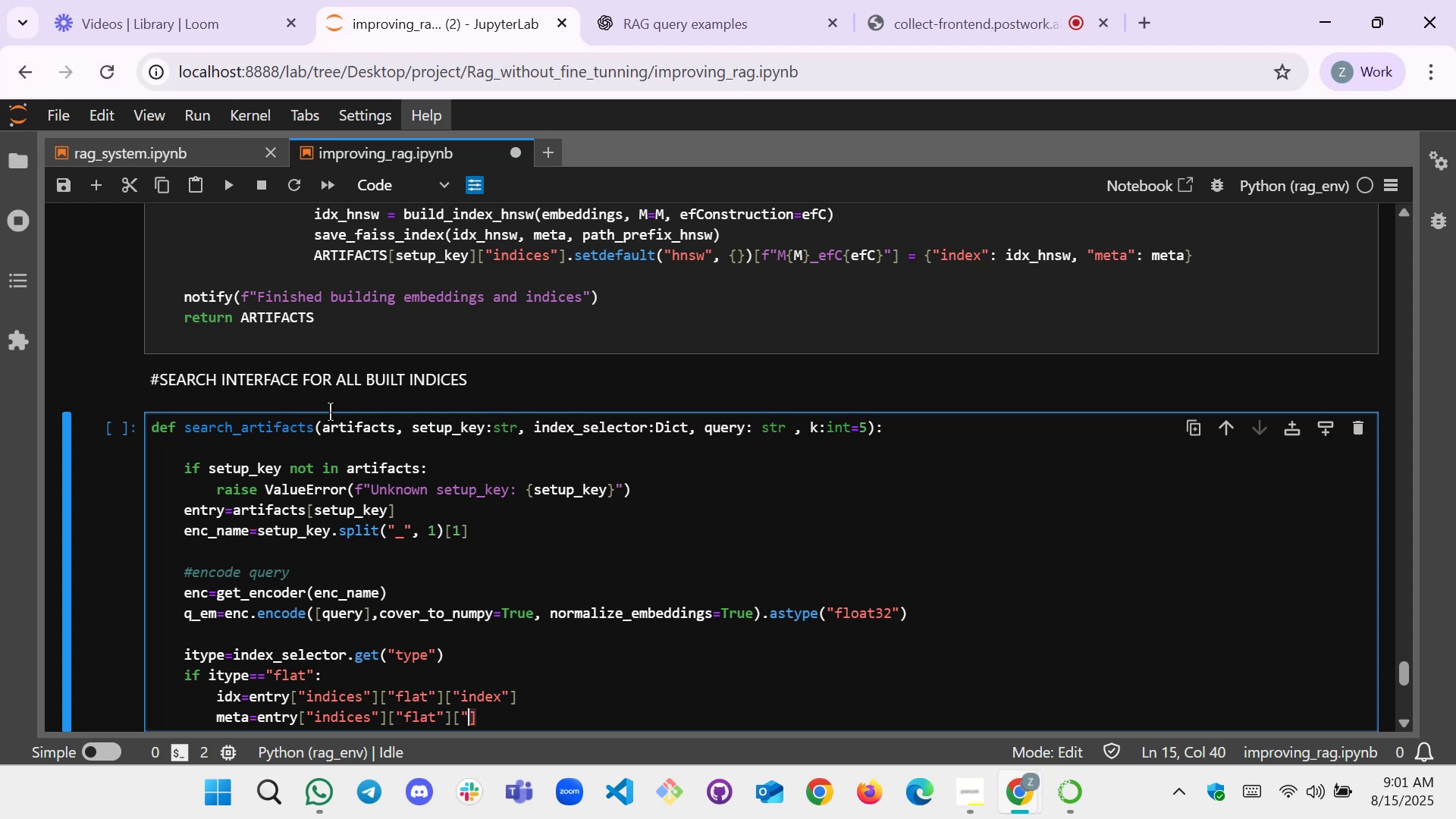 
key(Shift+Quote)
 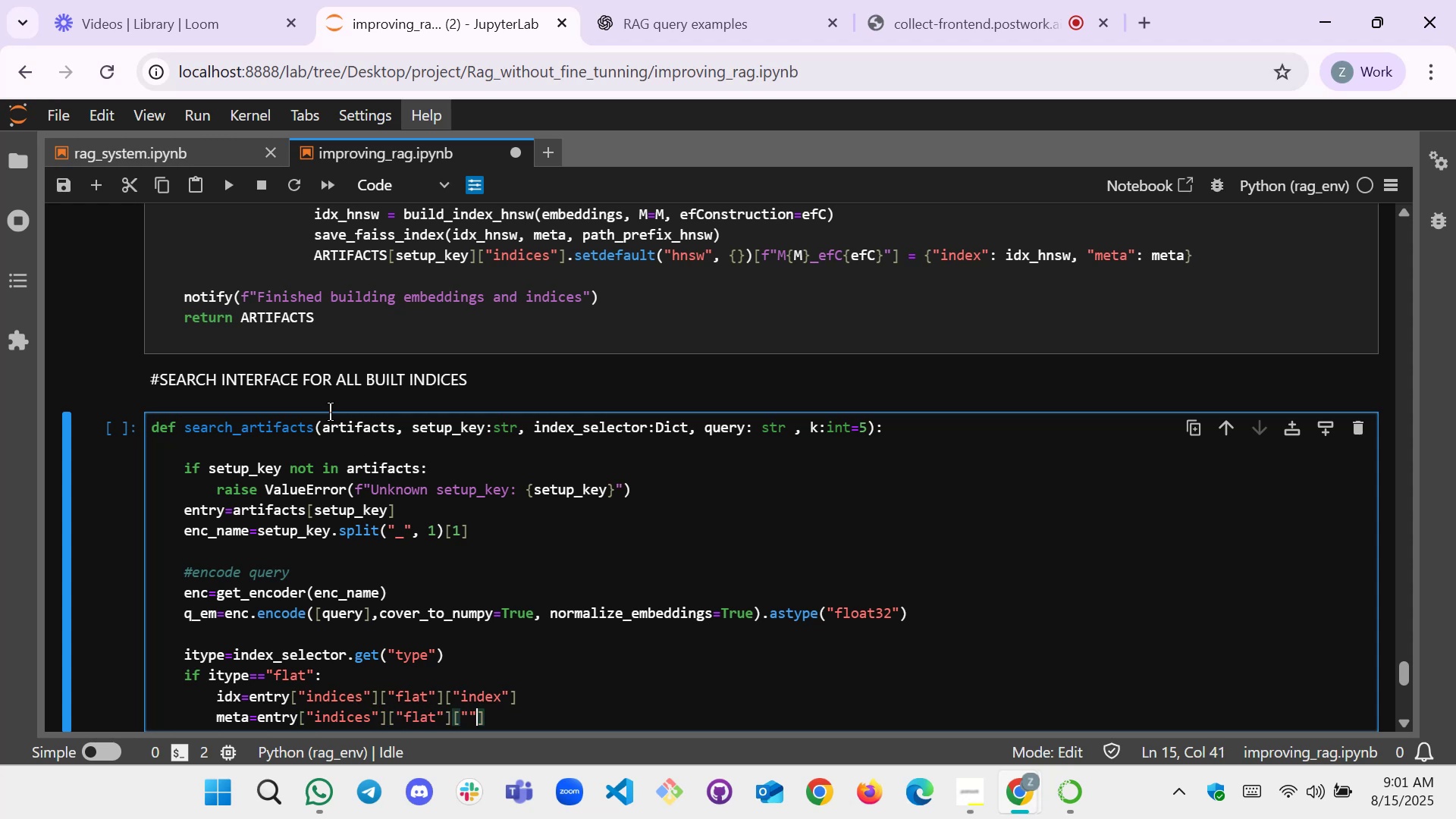 
key(ArrowLeft)
 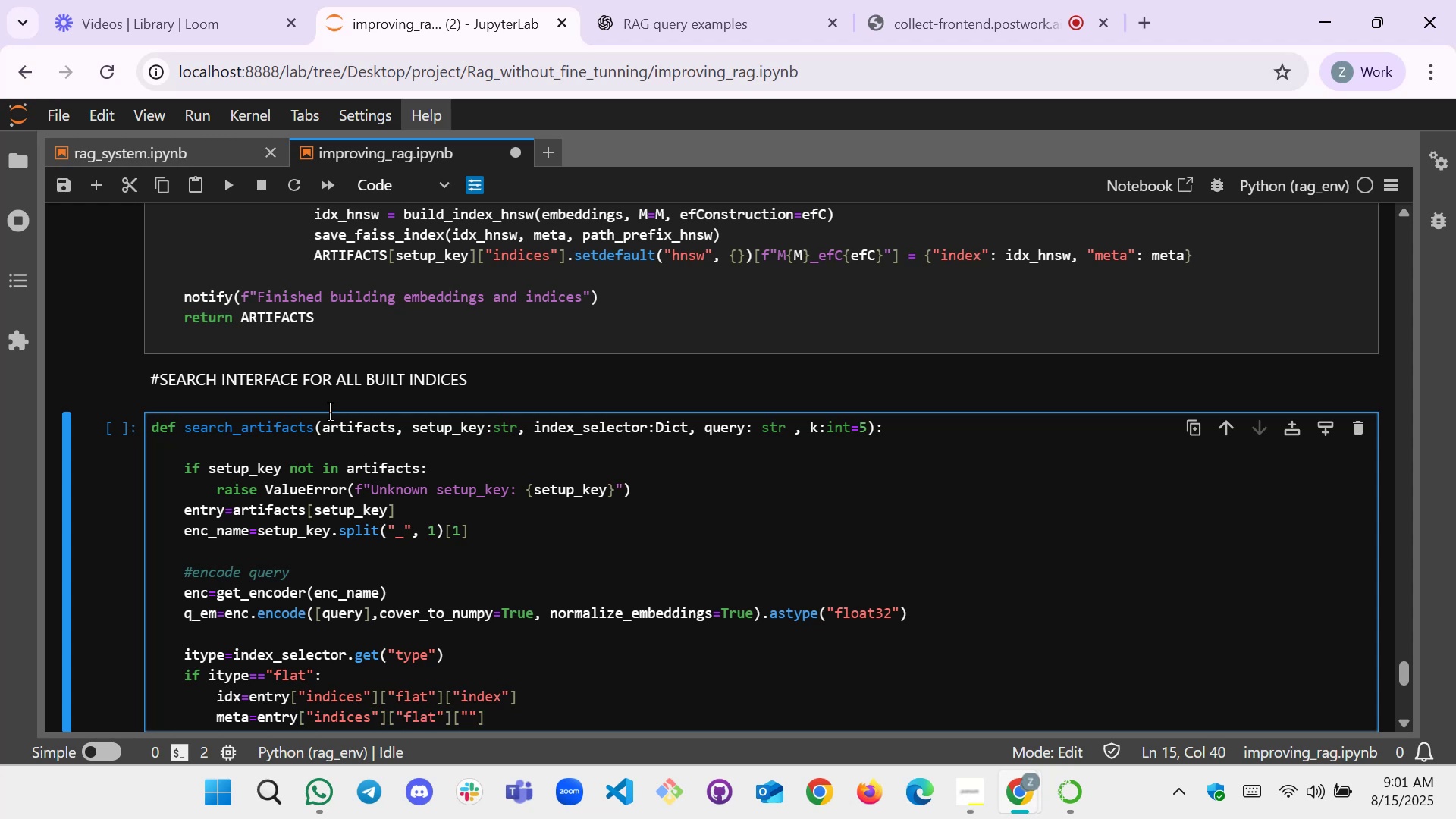 
type(meta)
 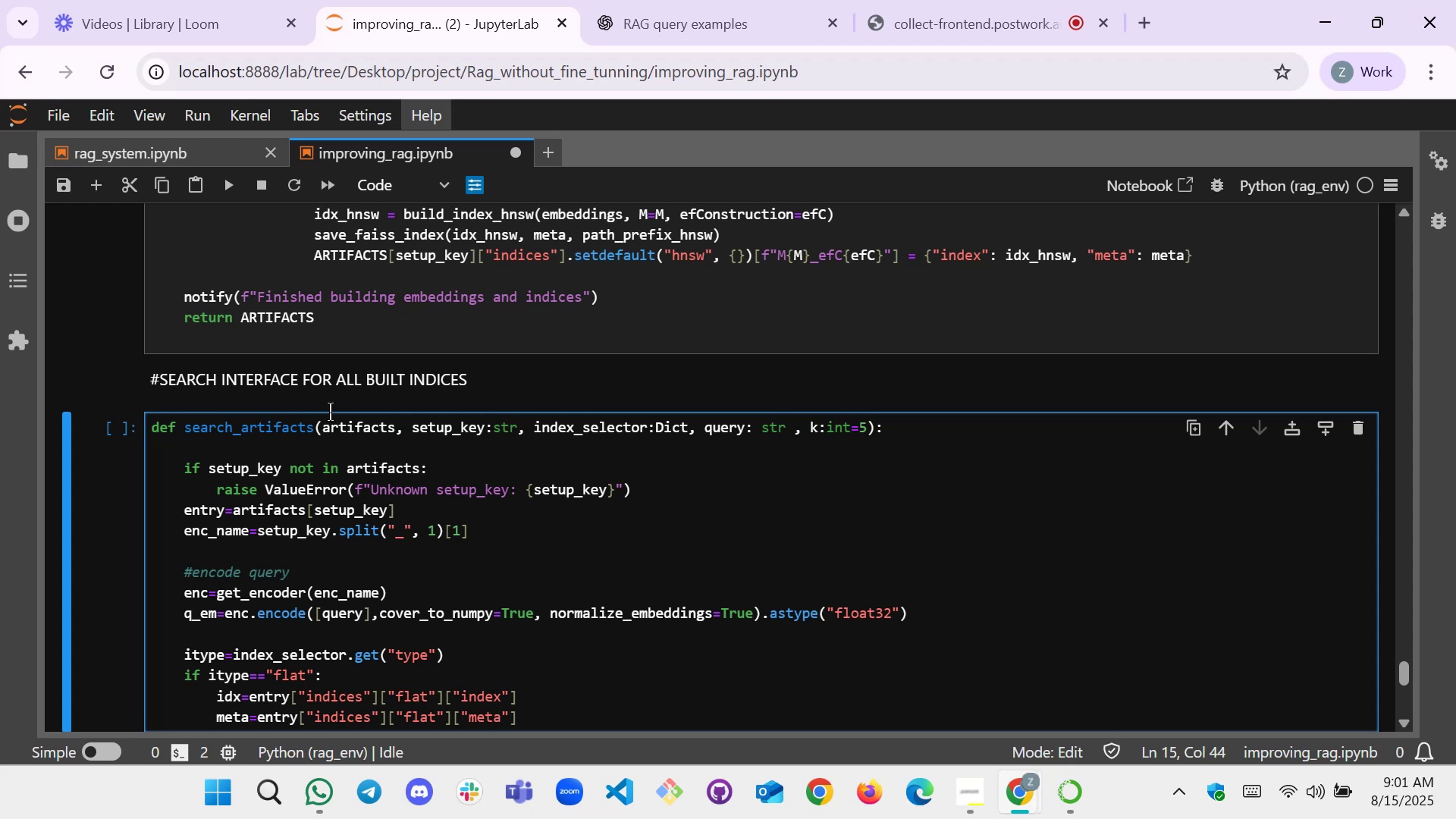 
key(ArrowRight)
 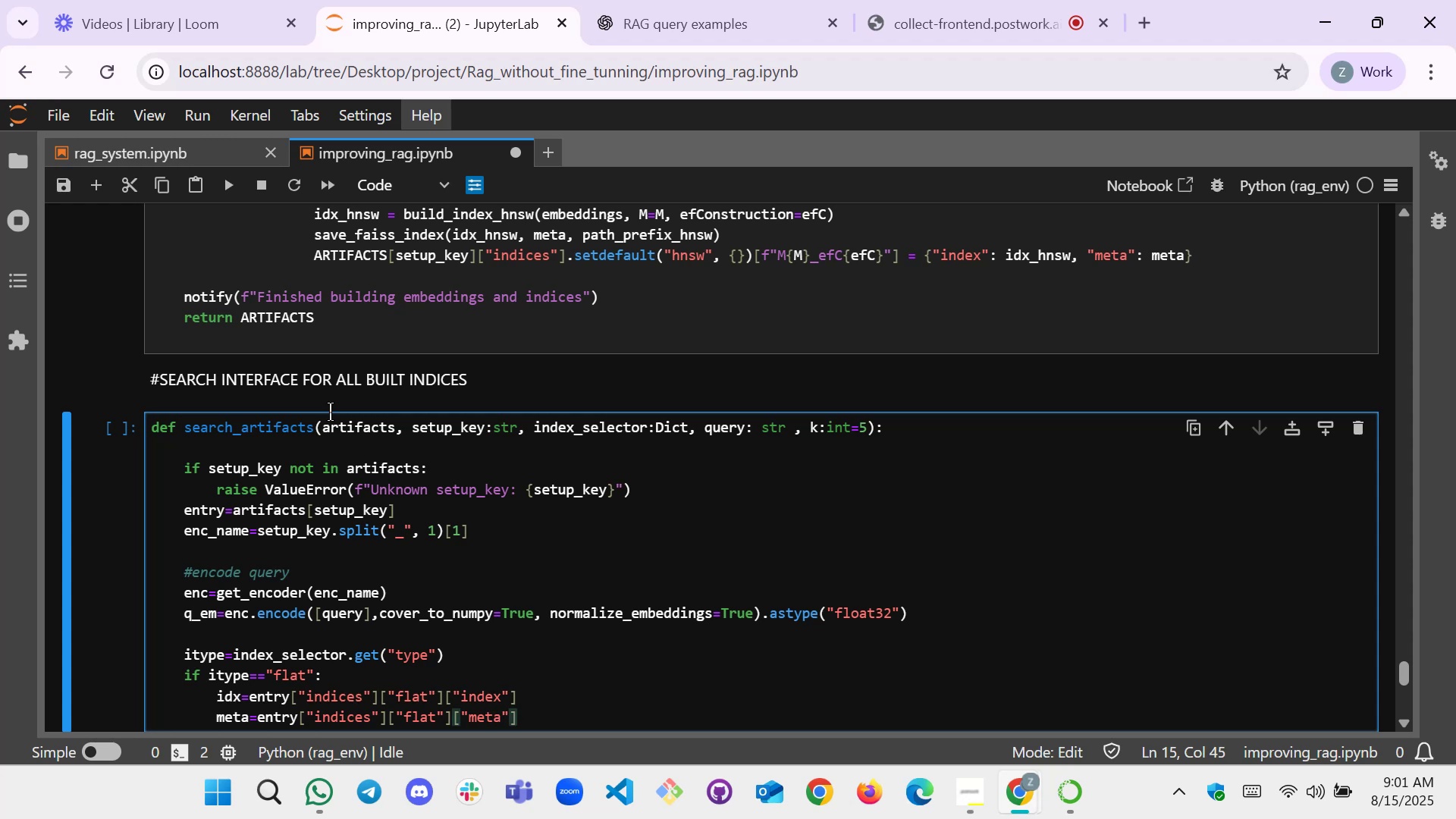 
key(Enter)
 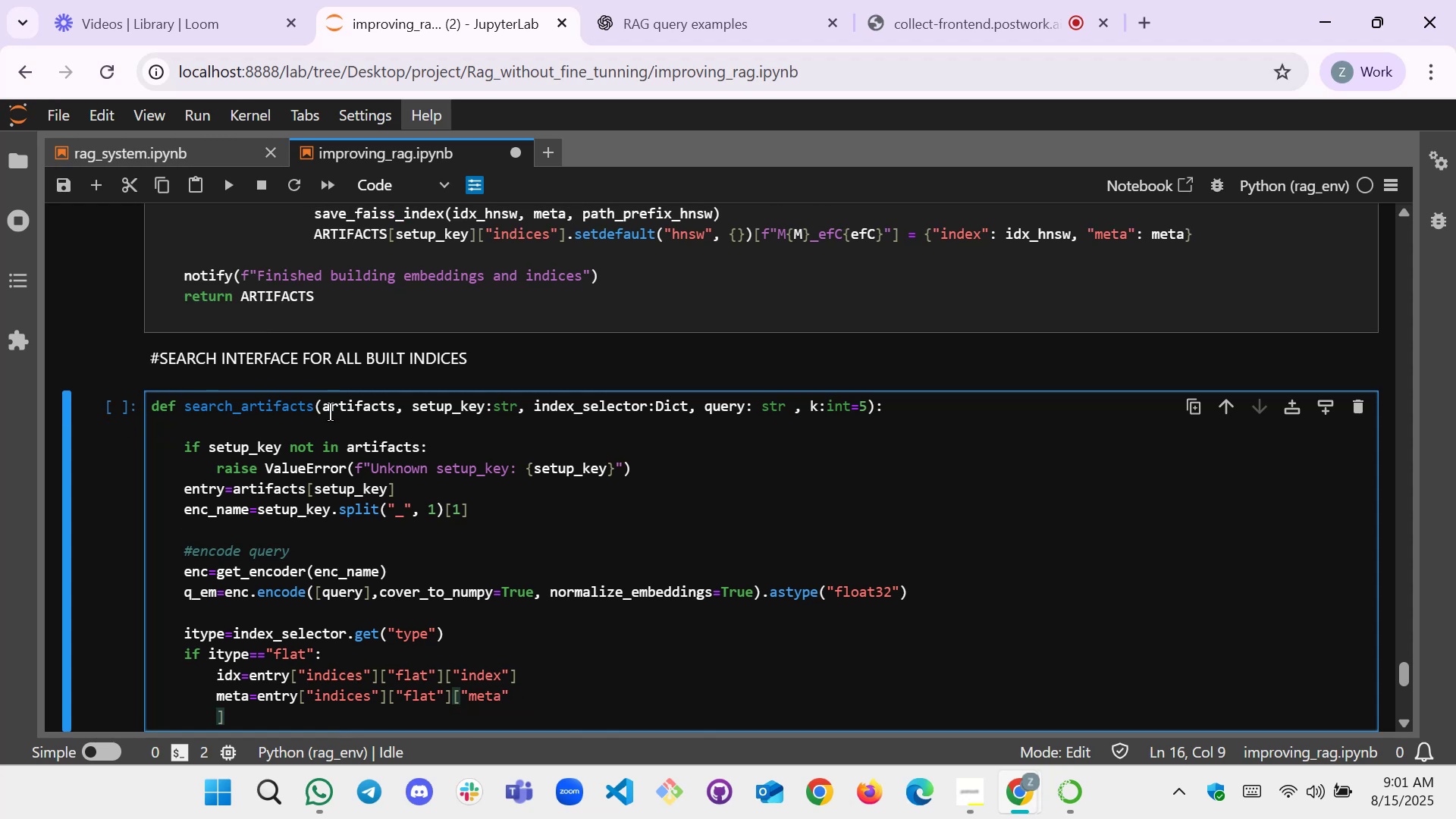 
key(Backspace)
 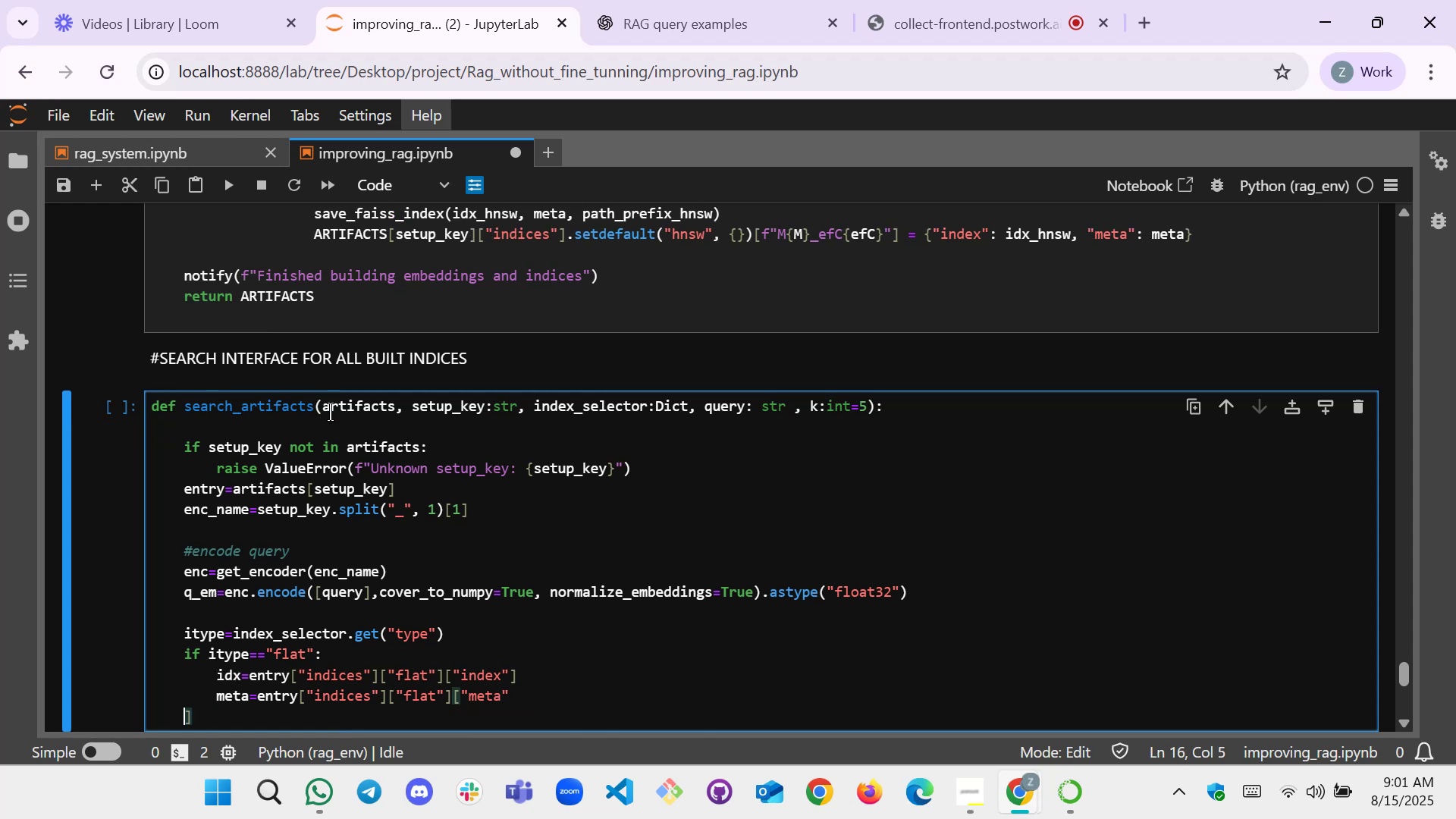 
key(Backspace)
 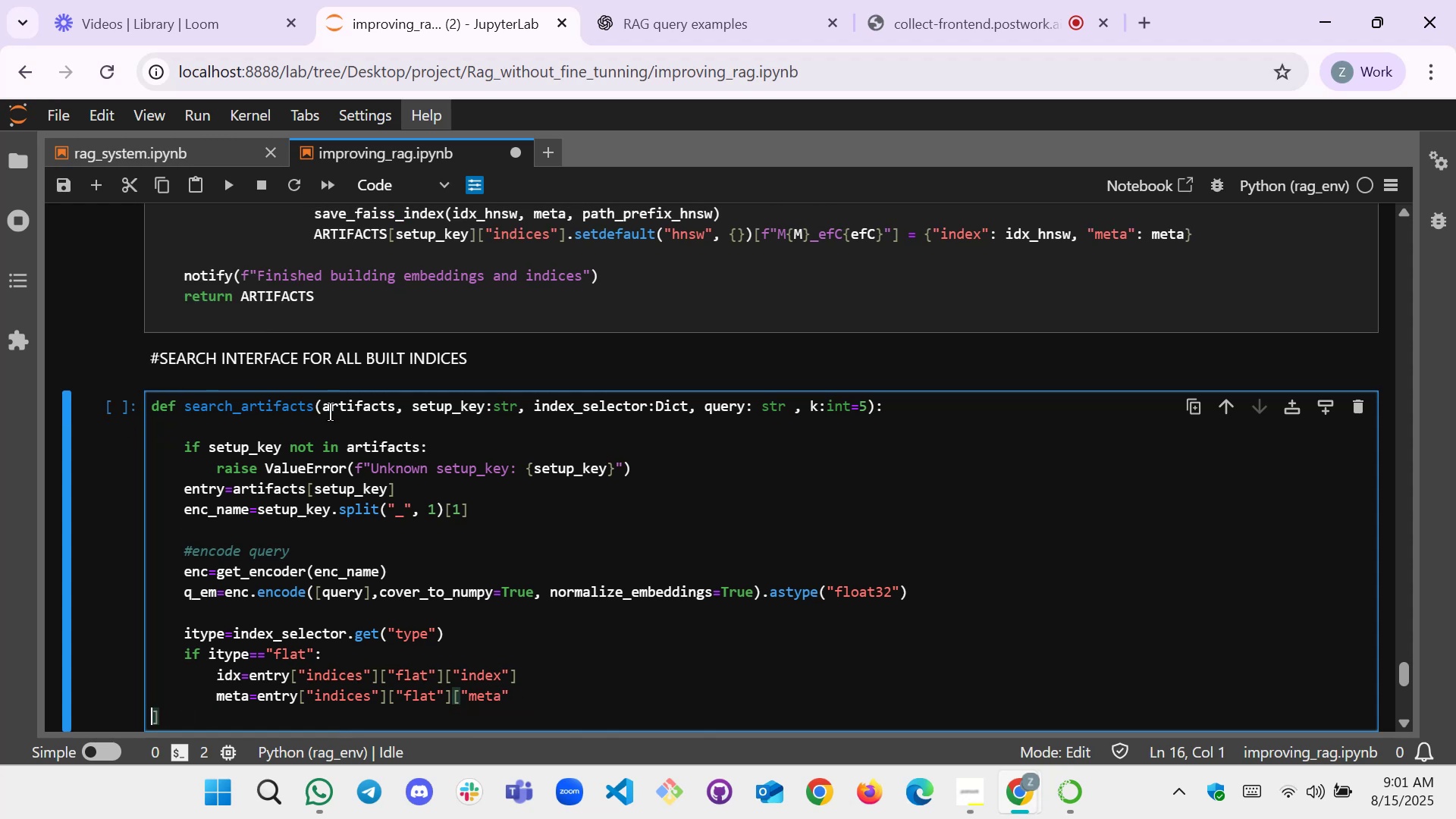 
key(Backspace)
 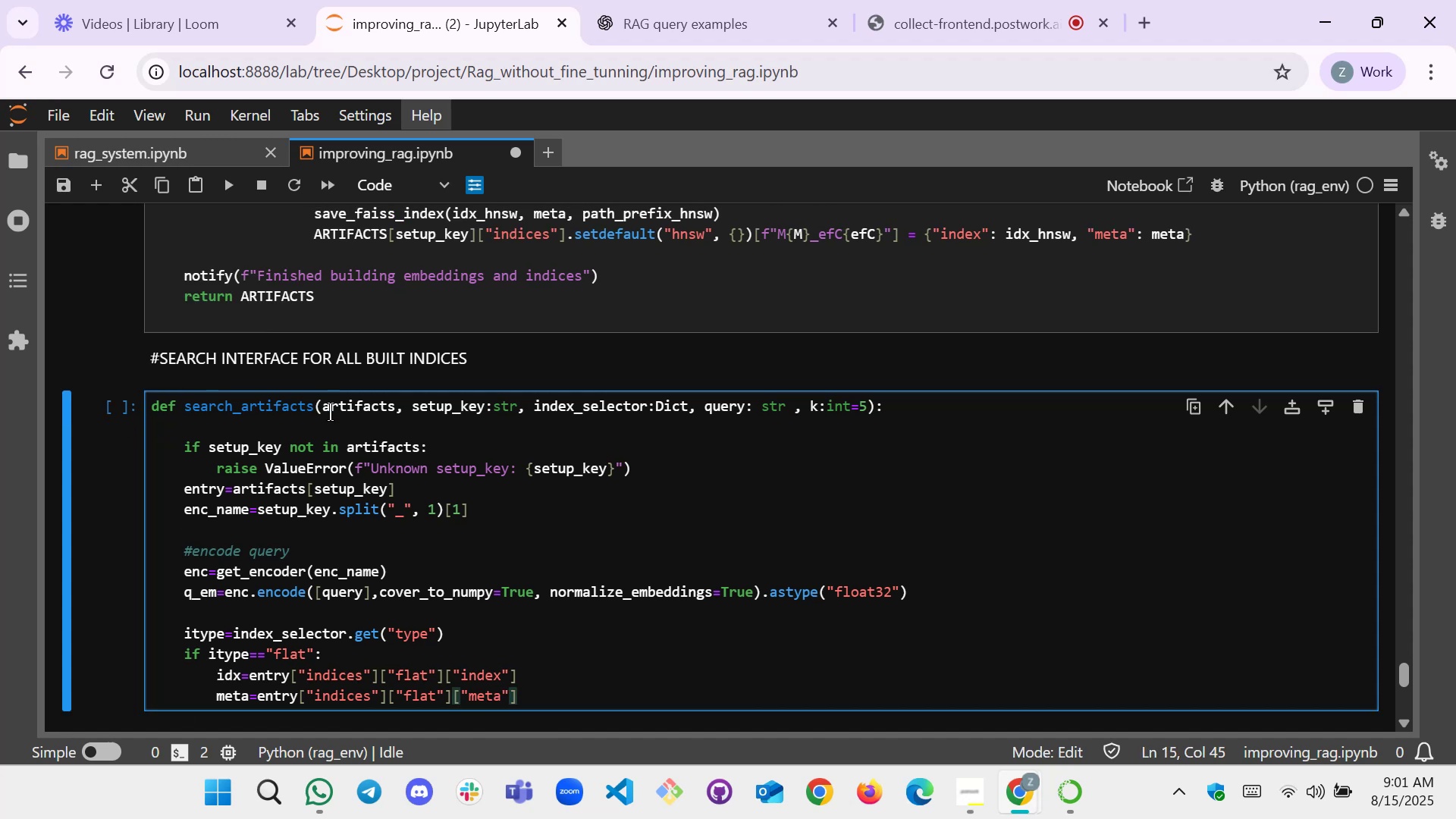 
key(ArrowRight)
 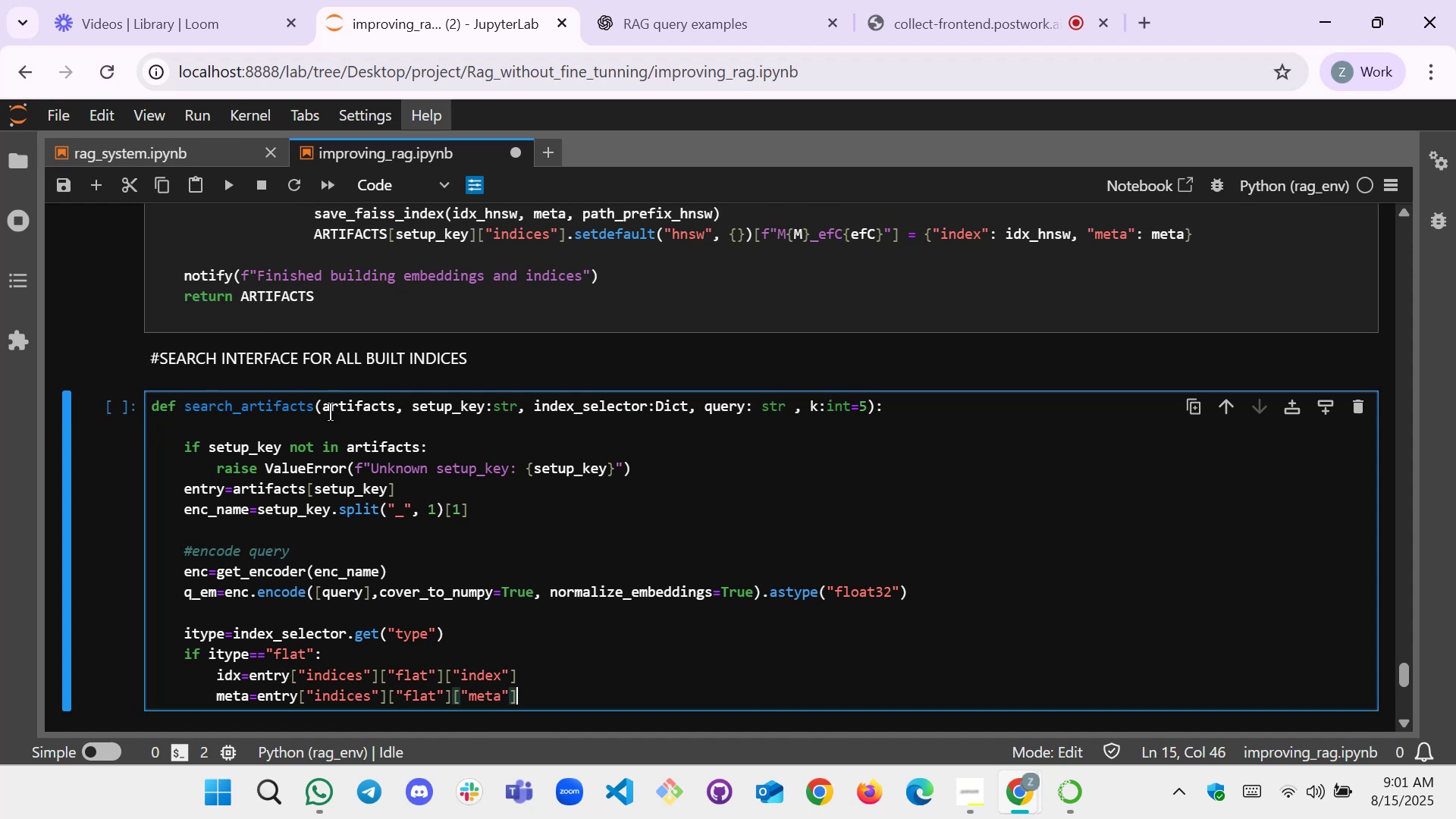 
key(Enter)
 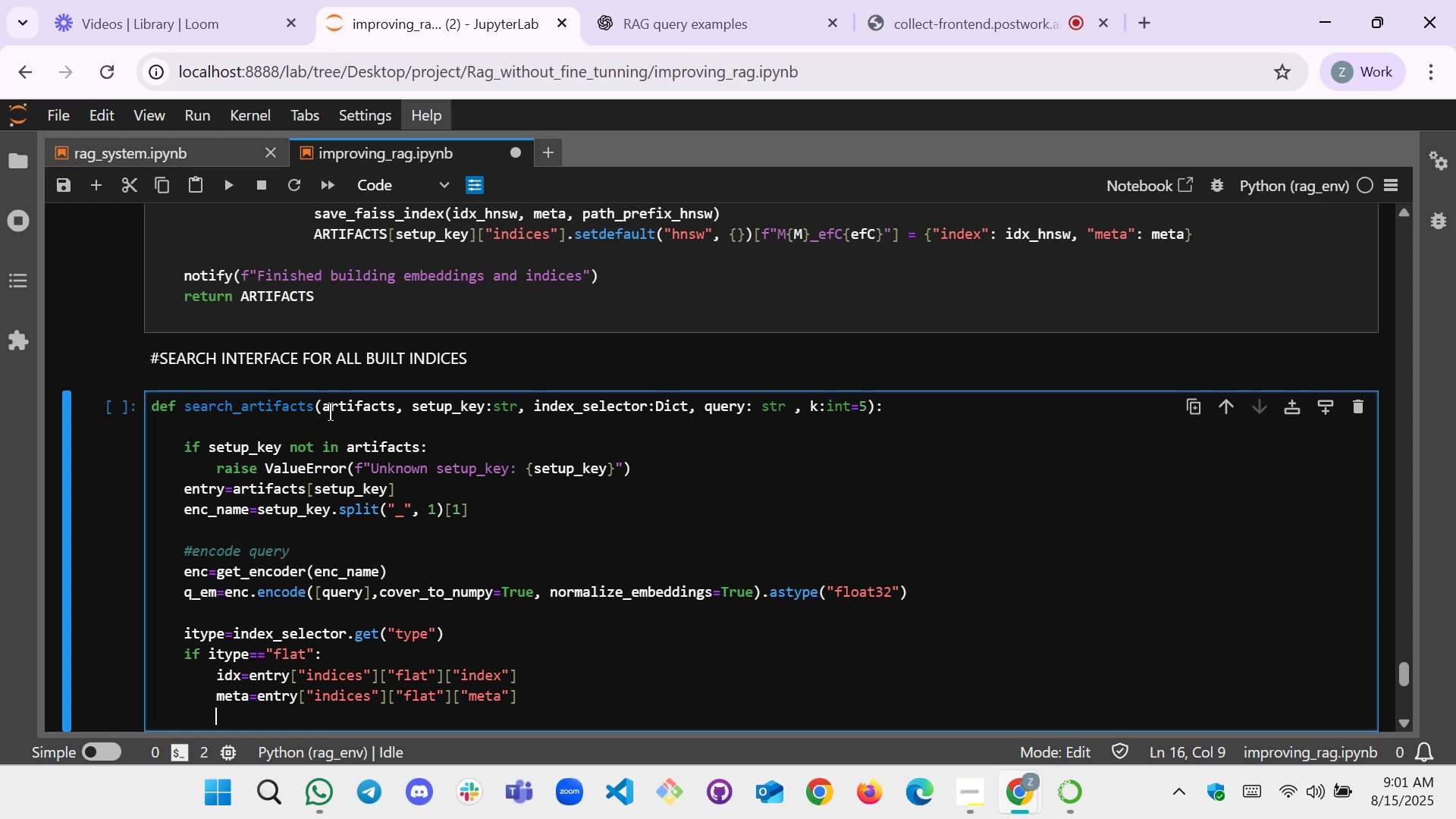 
type(D,I=idx.search())
 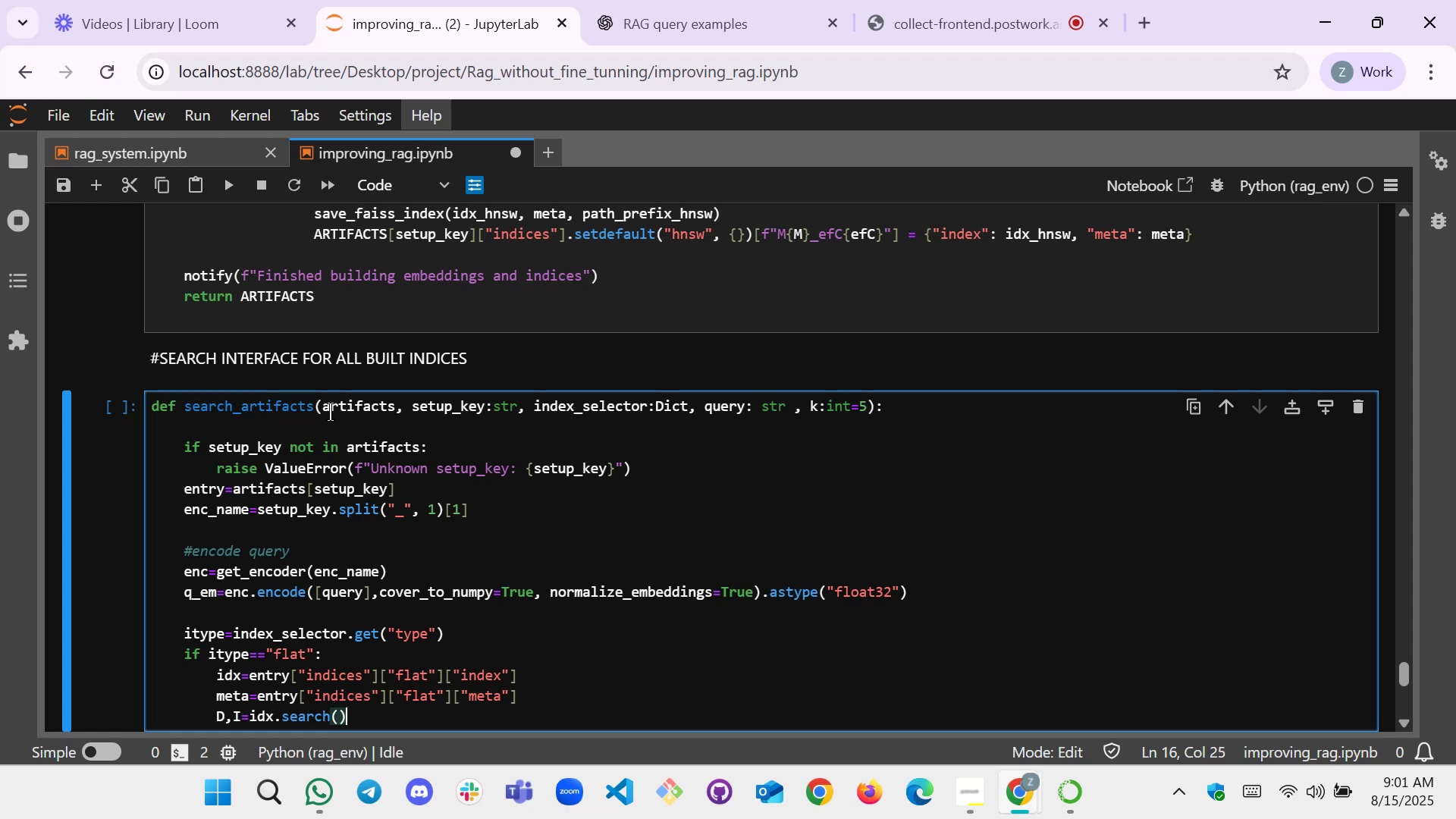 
key(ArrowLeft)
 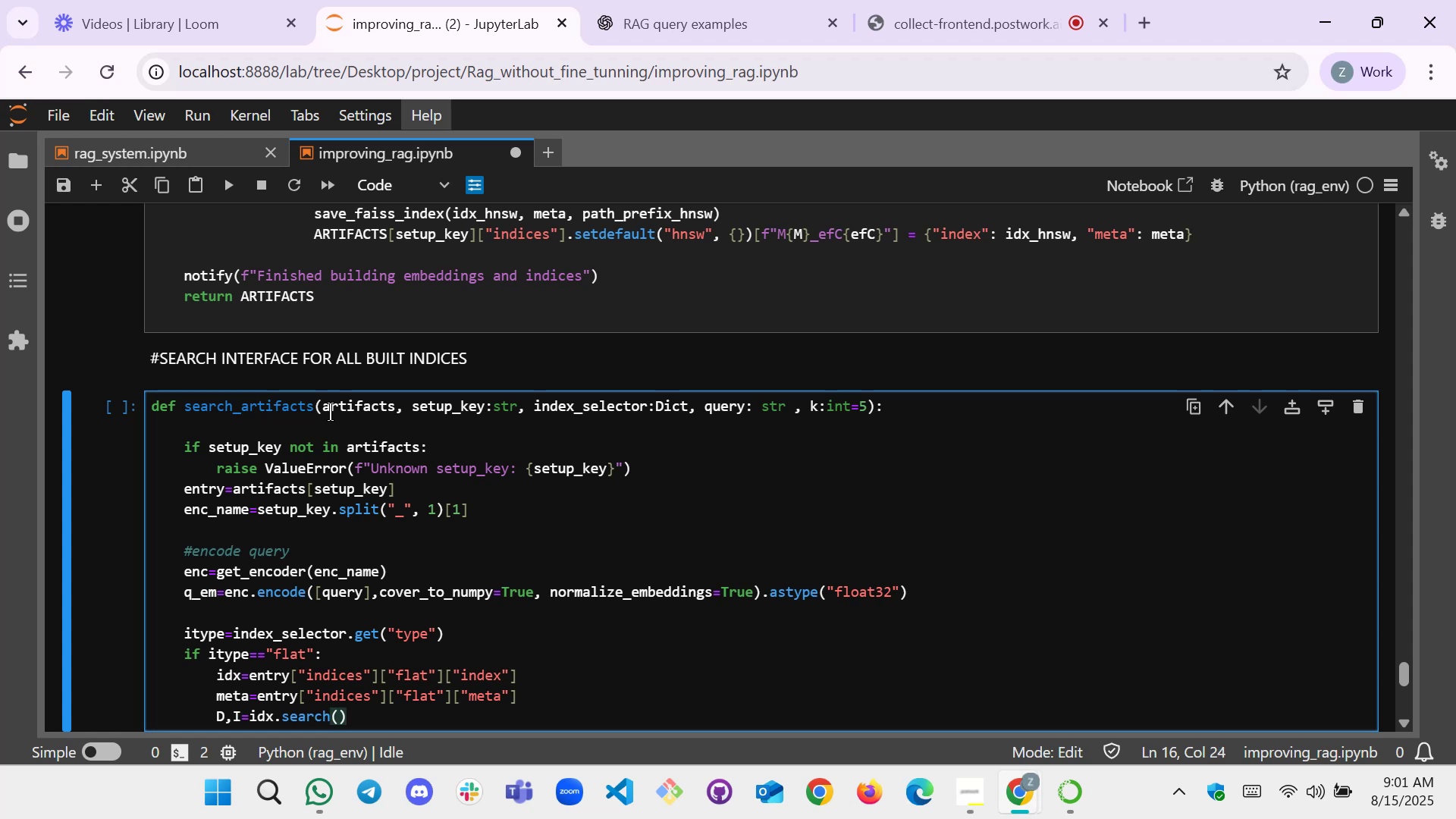 
type(q_em,K)
 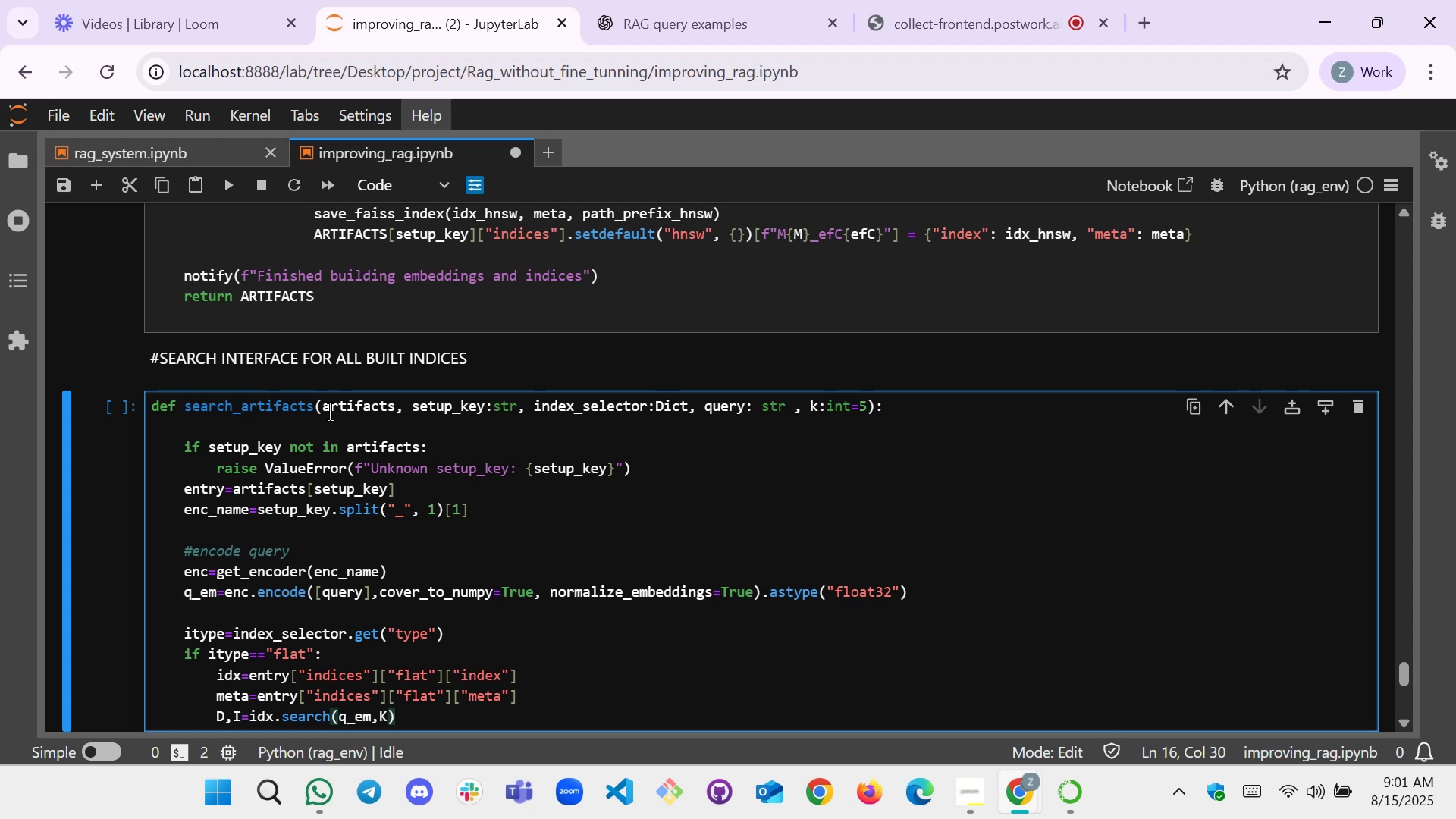 
key(ArrowRight)
 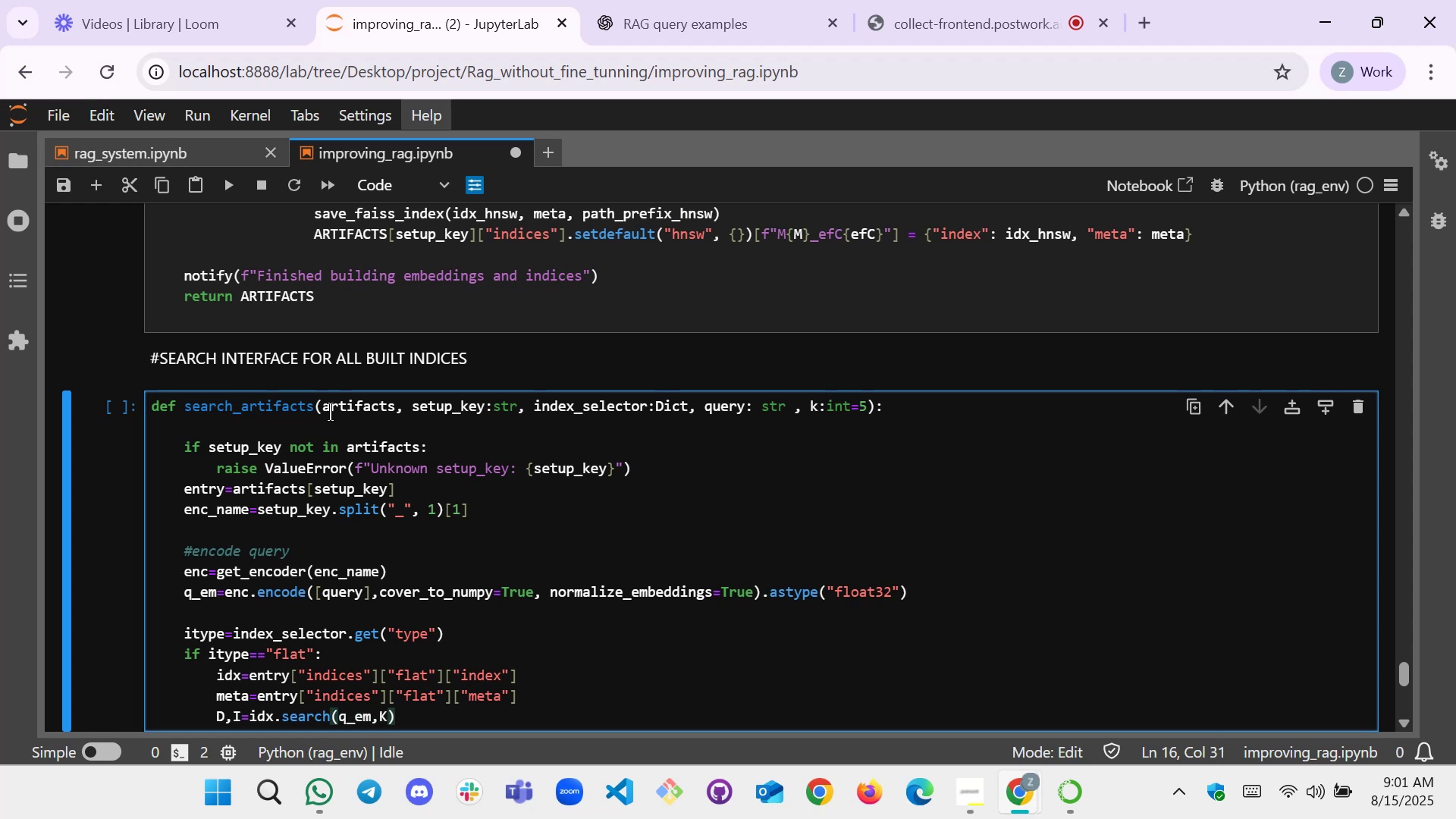 
key(Enter)
 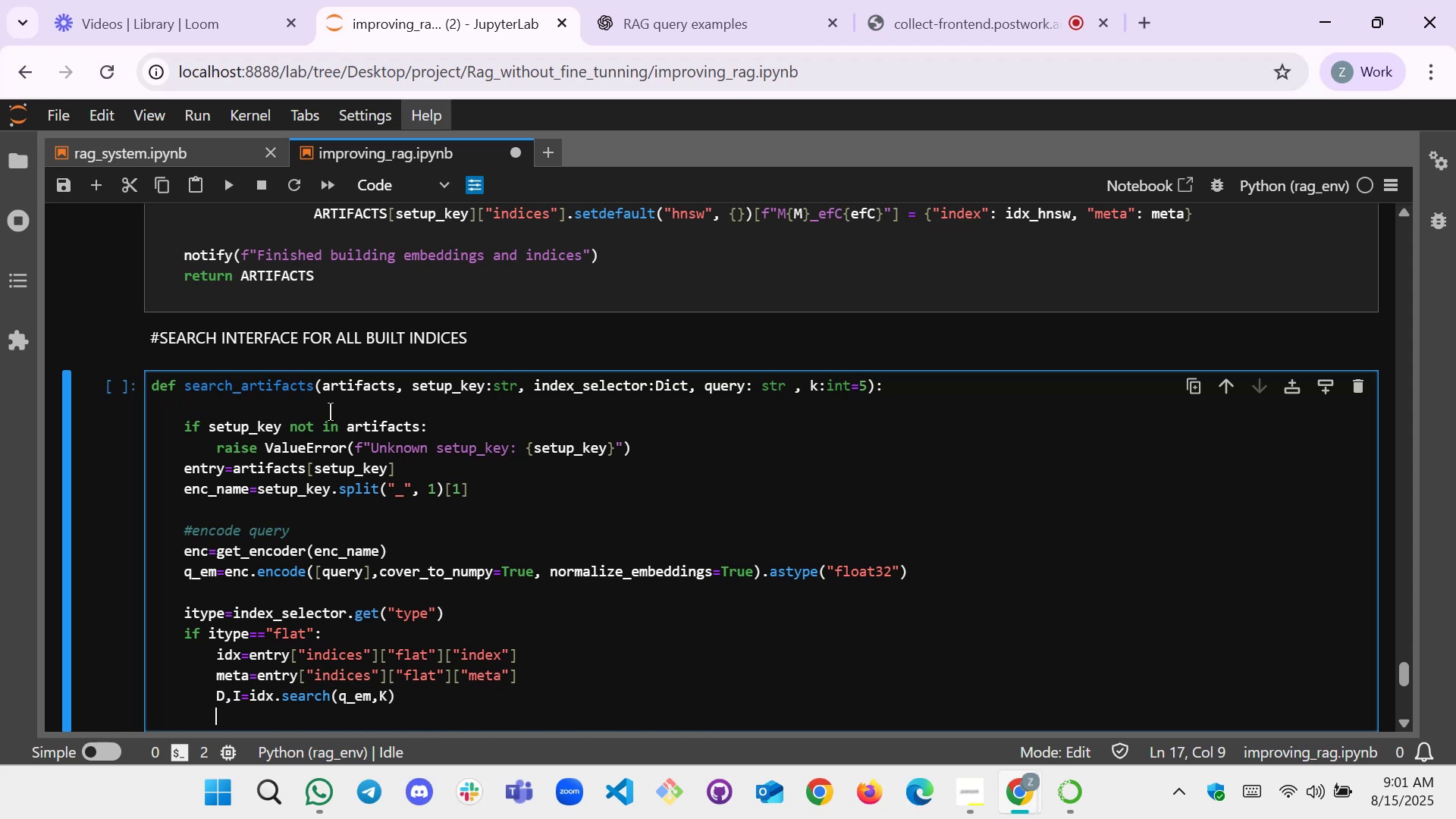 
key(Enter)
 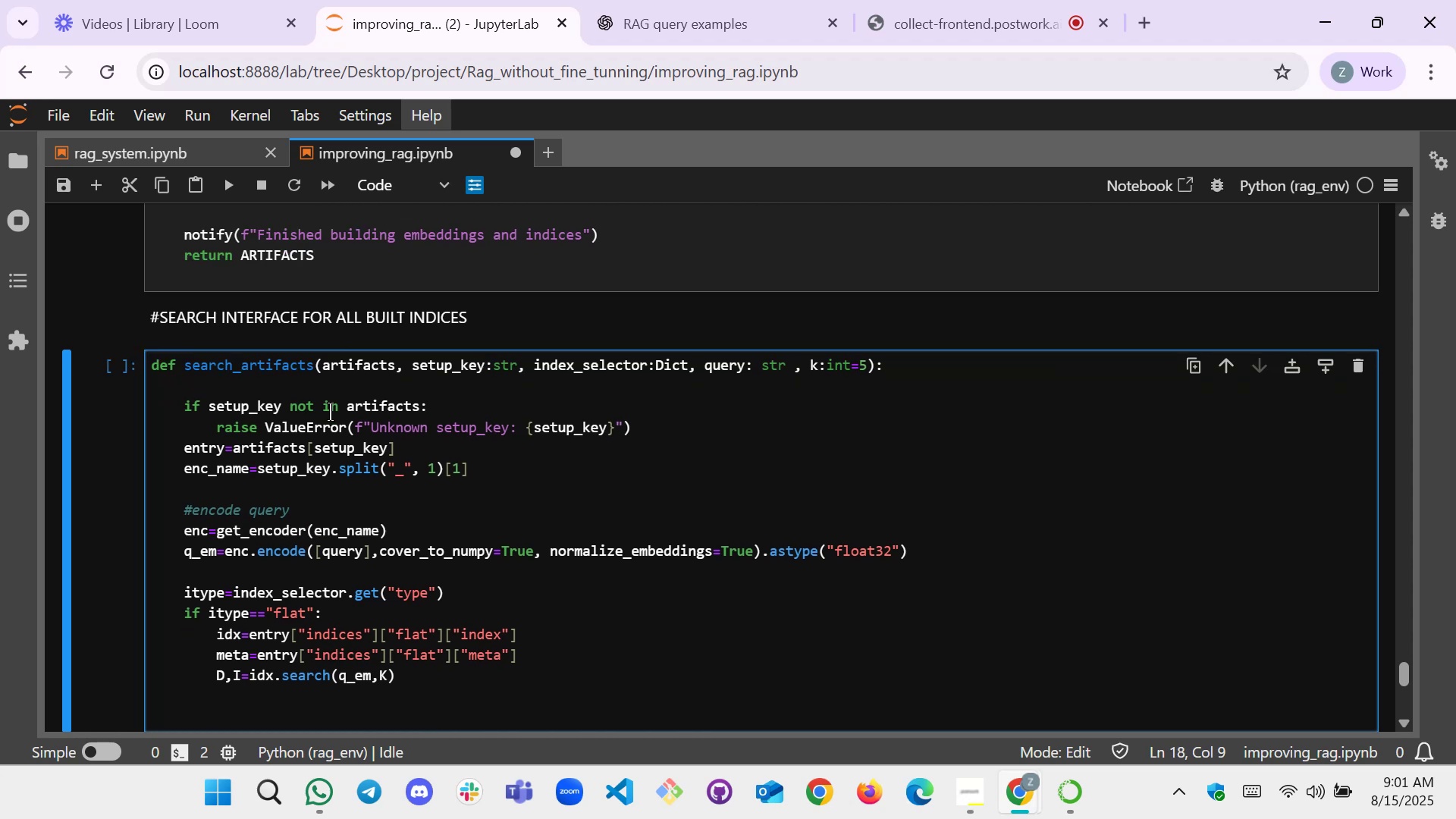 
hold_key(key=ShiftLeft, duration=1.2)
 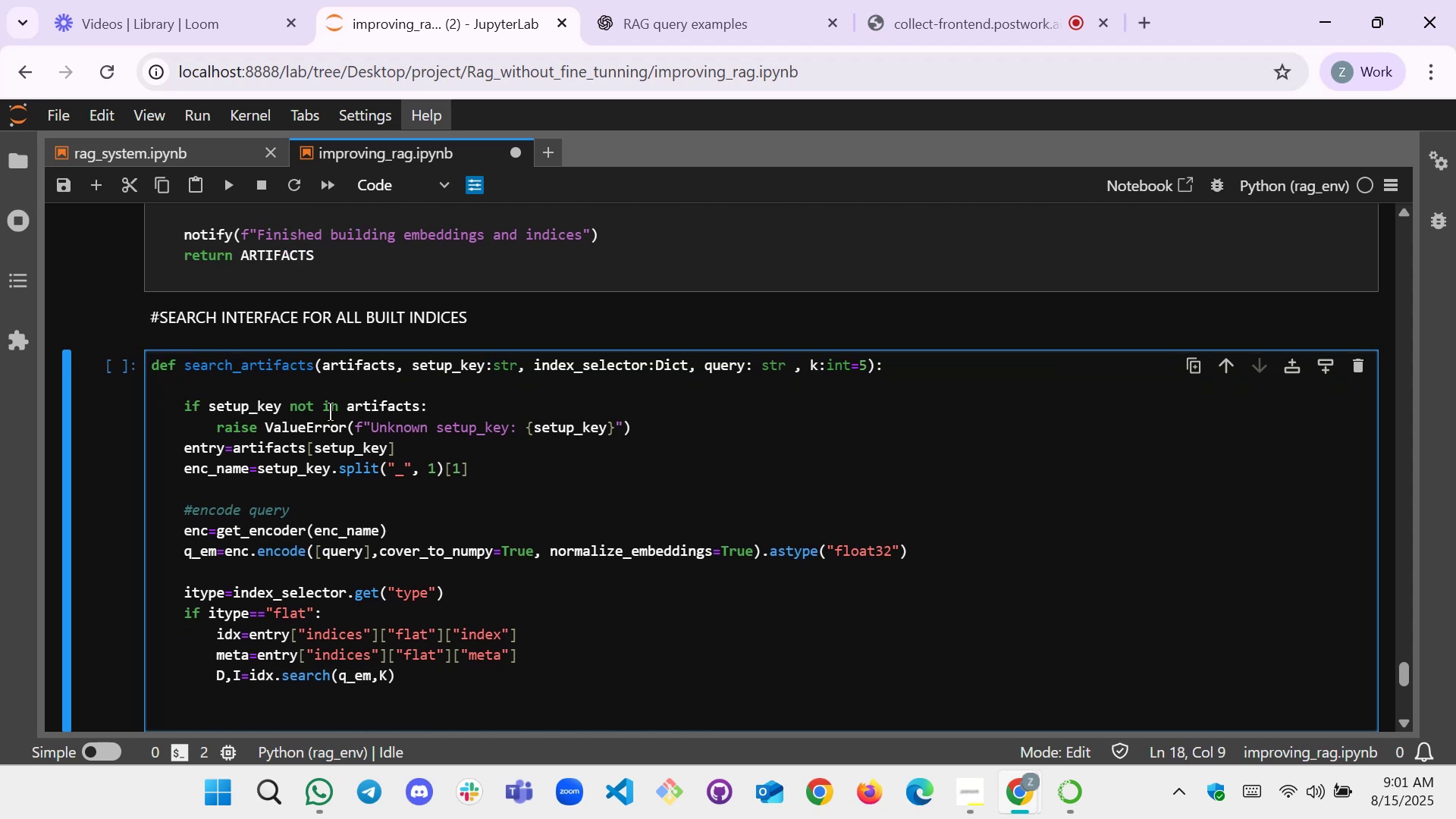 
type(rasul)
key(Backspace)
key(Backspace)
key(Backspace)
key(Backspace)
type(esults=[])
 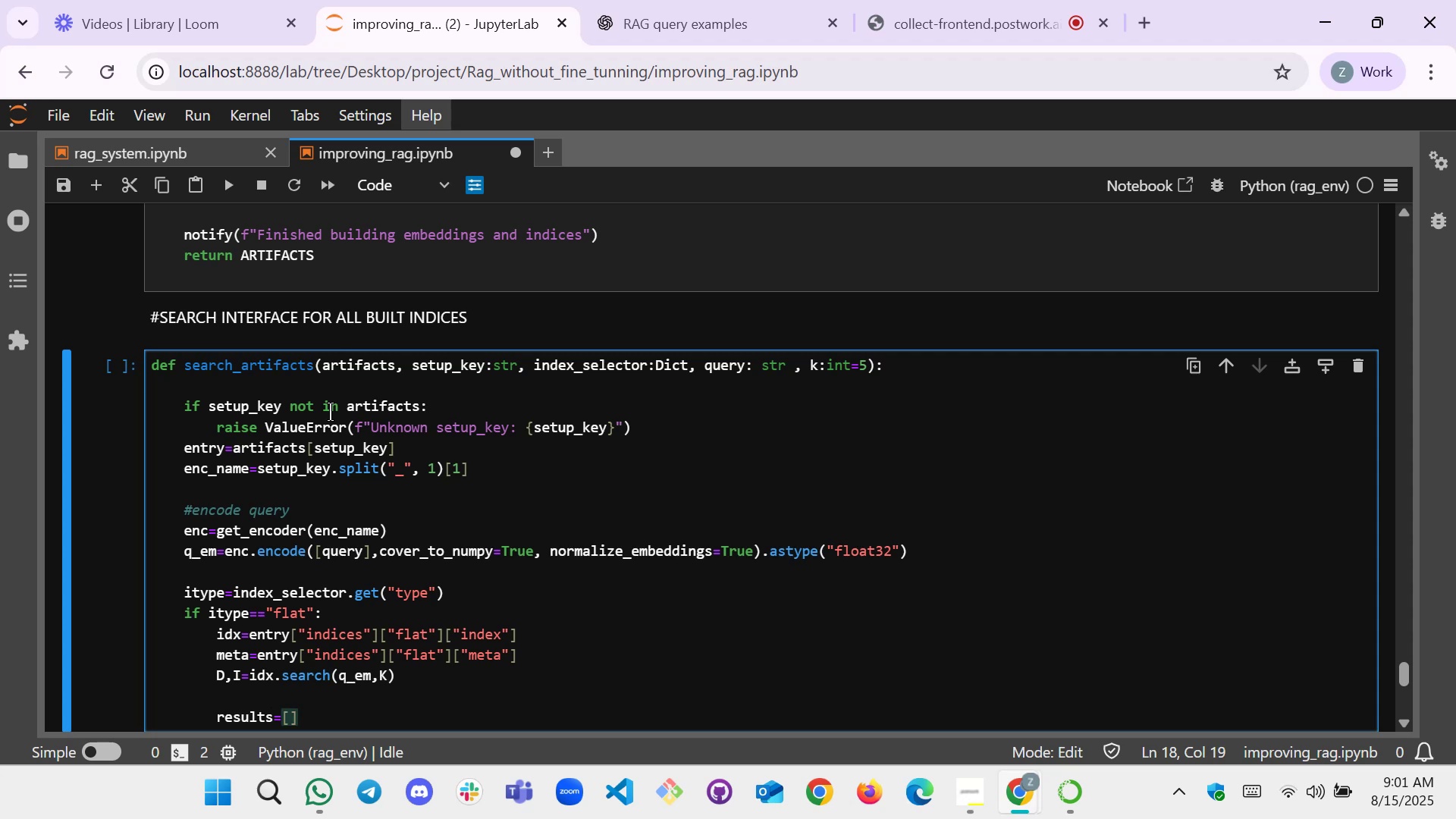 
key(Enter)
 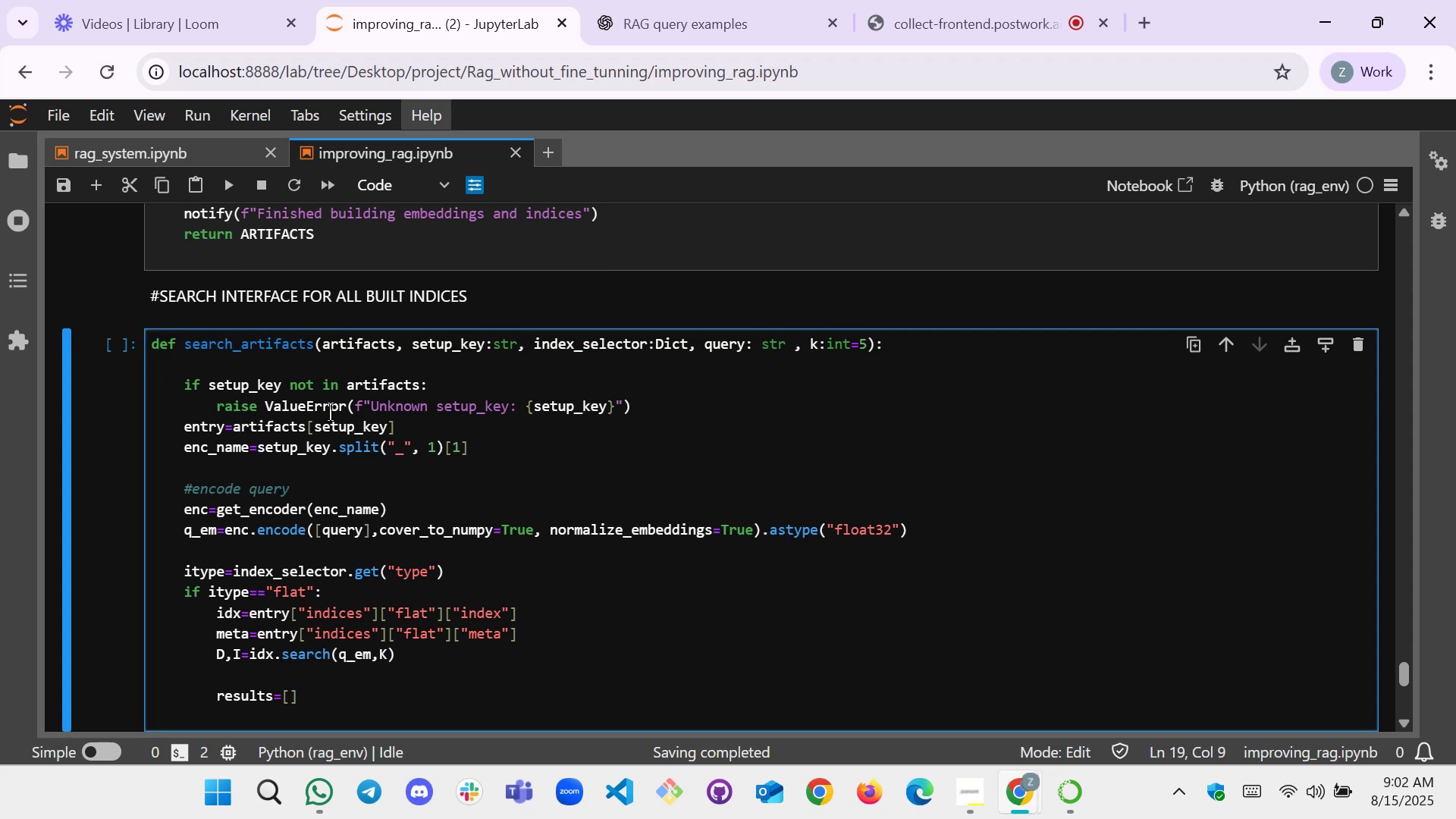 
wait(6.05)
 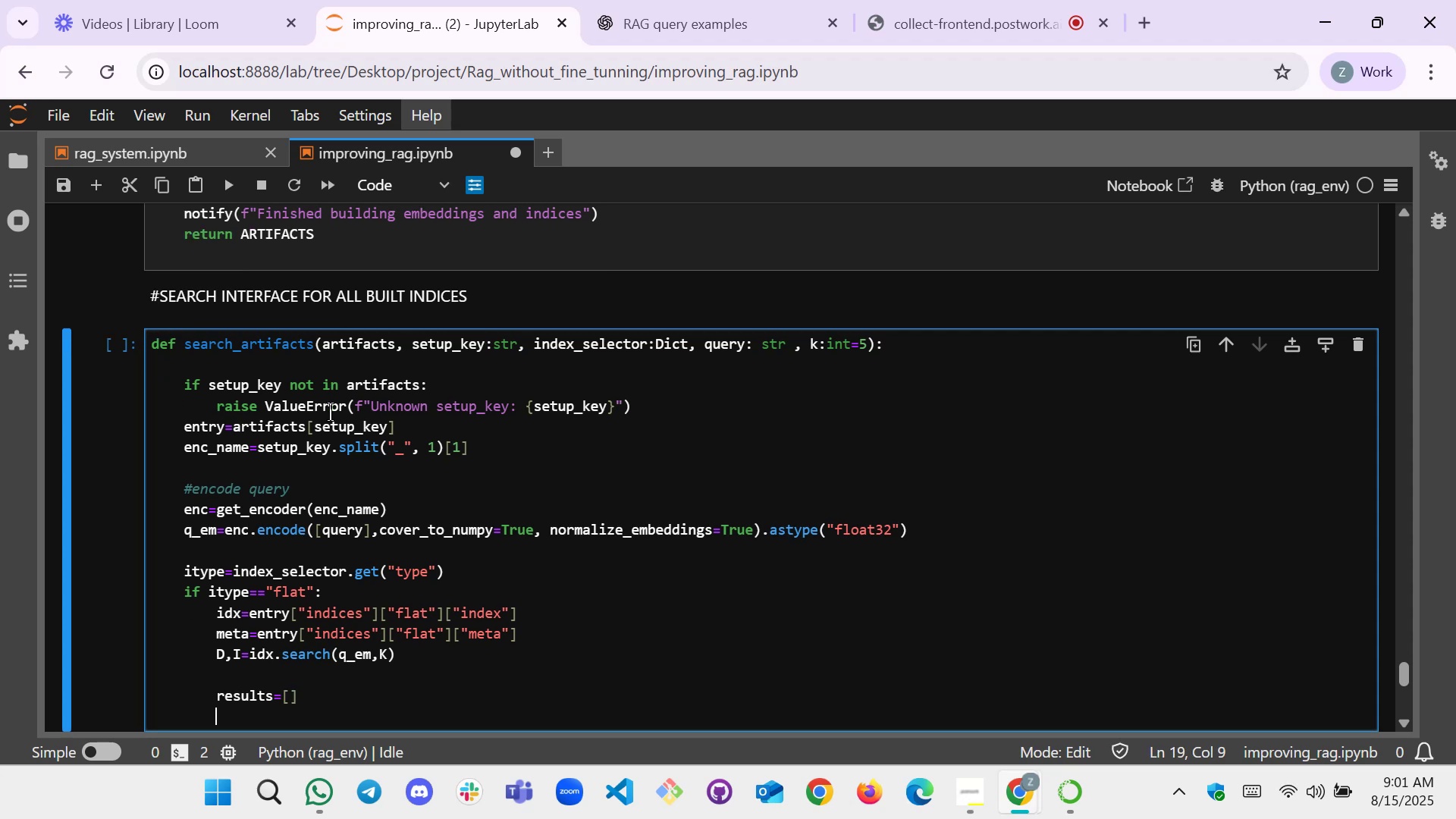 
key(Enter)
 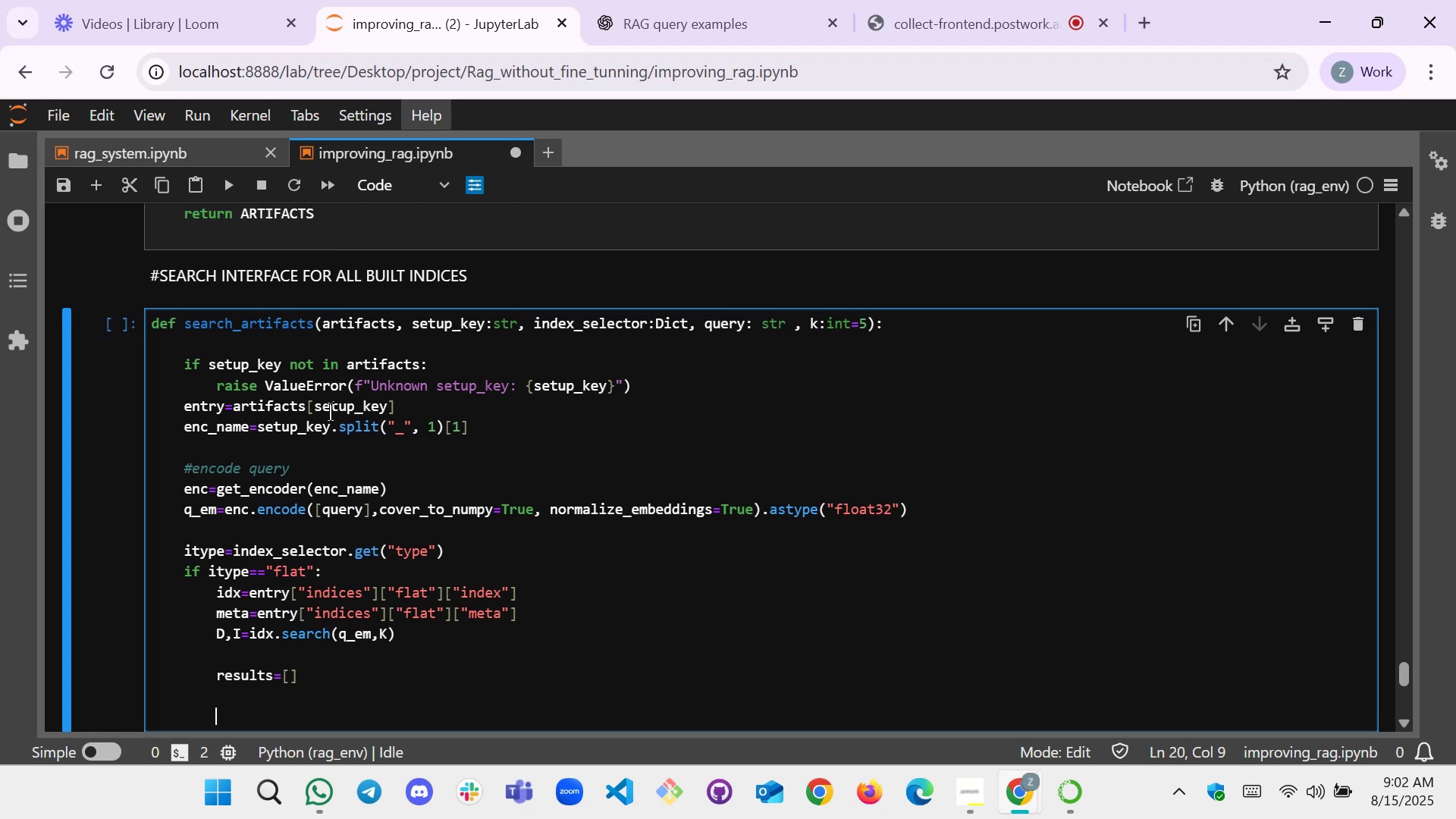 
type(for rank_pos,())
 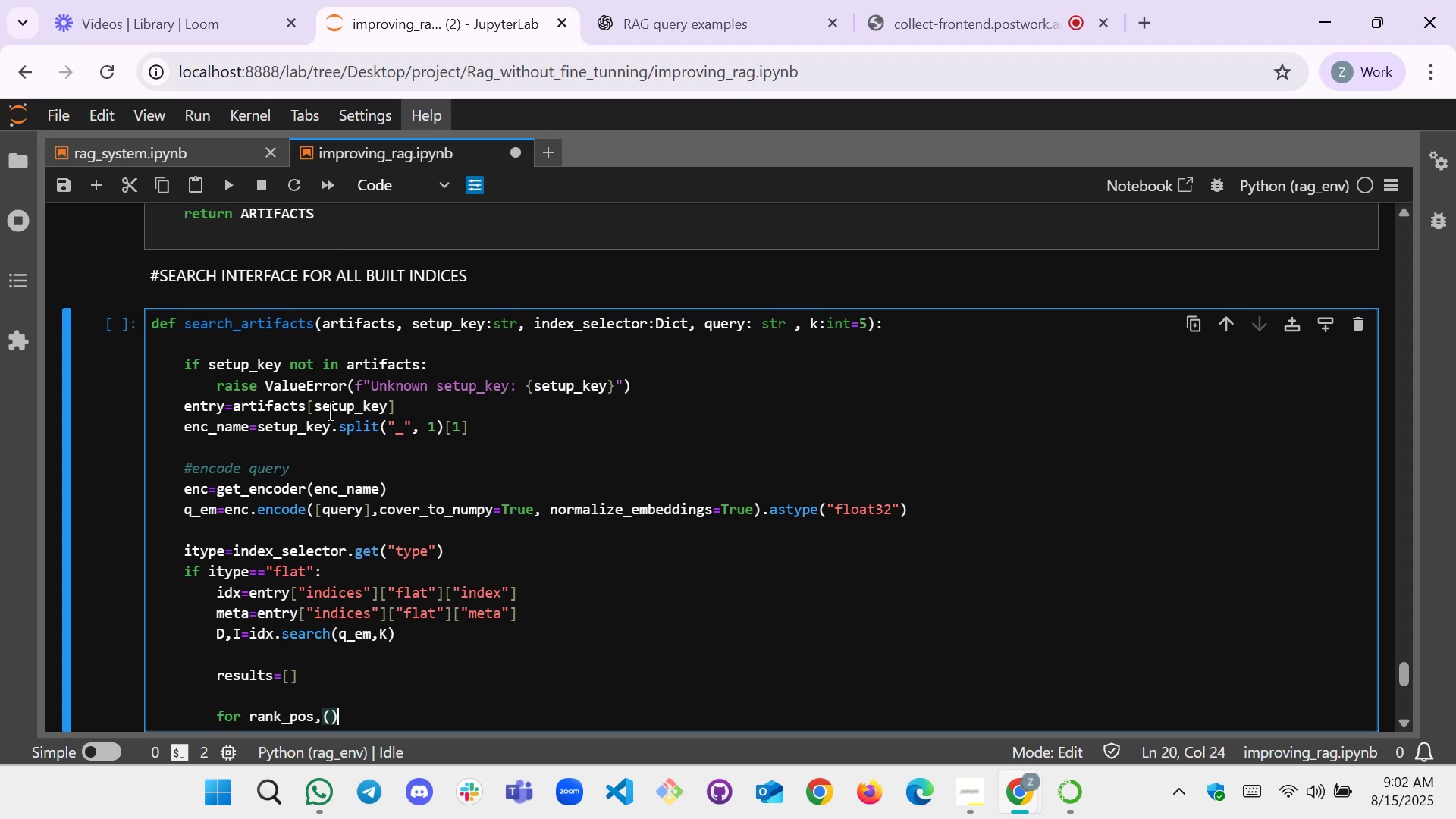 
key(ArrowLeft)
 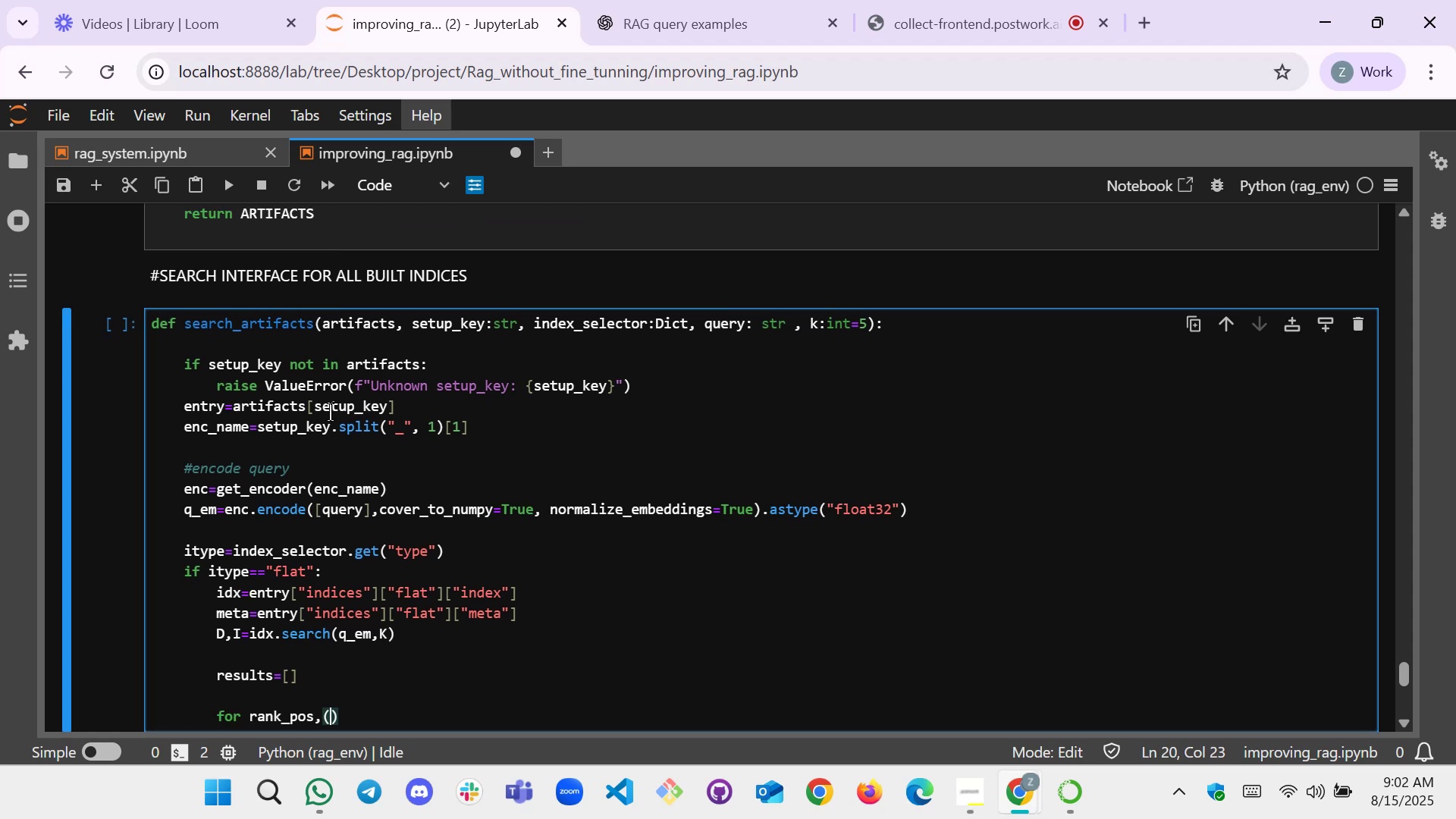 
type(so)
key(Backspace)
type(core,idx_pos)
 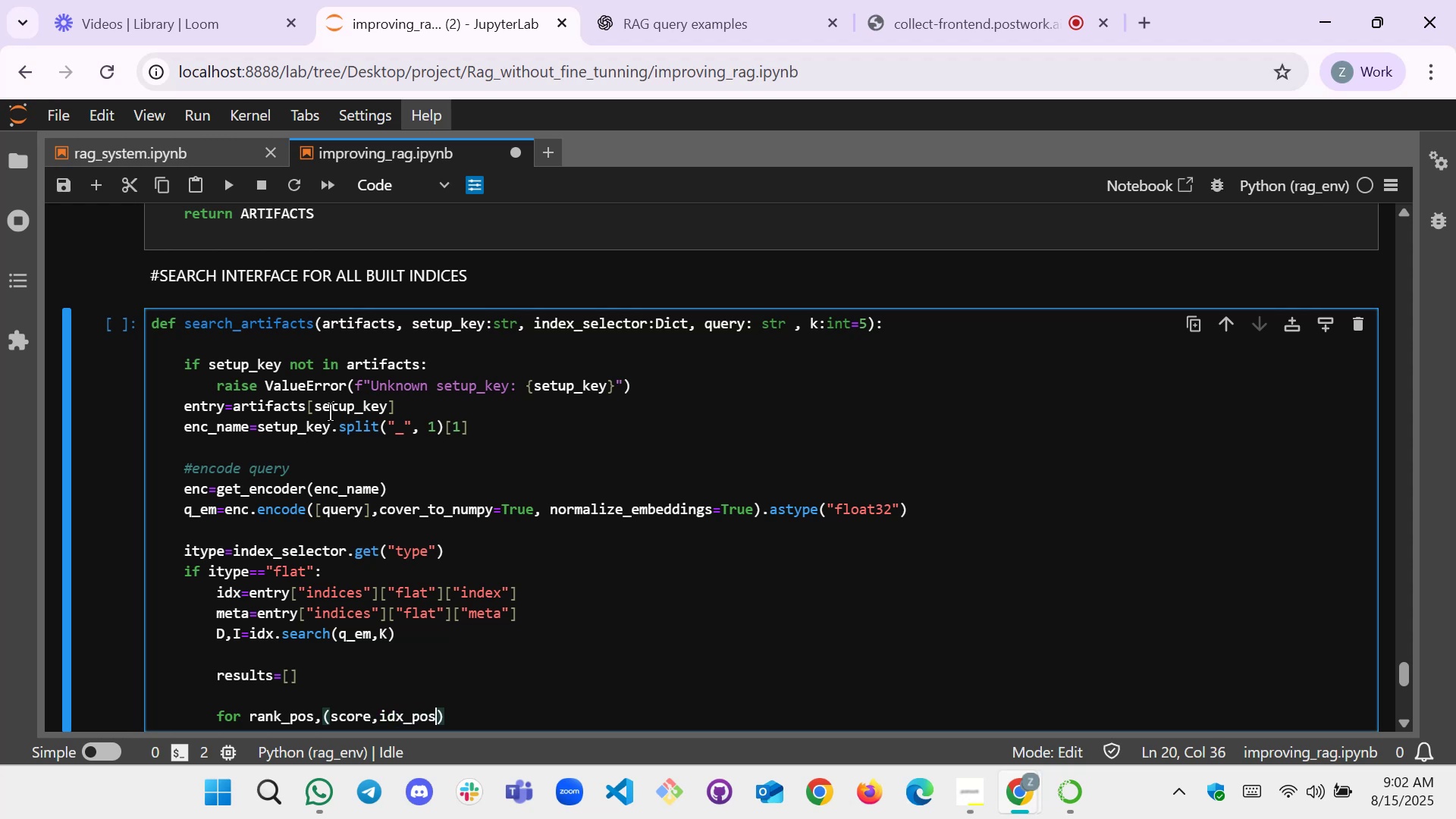 
key(ArrowRight)
 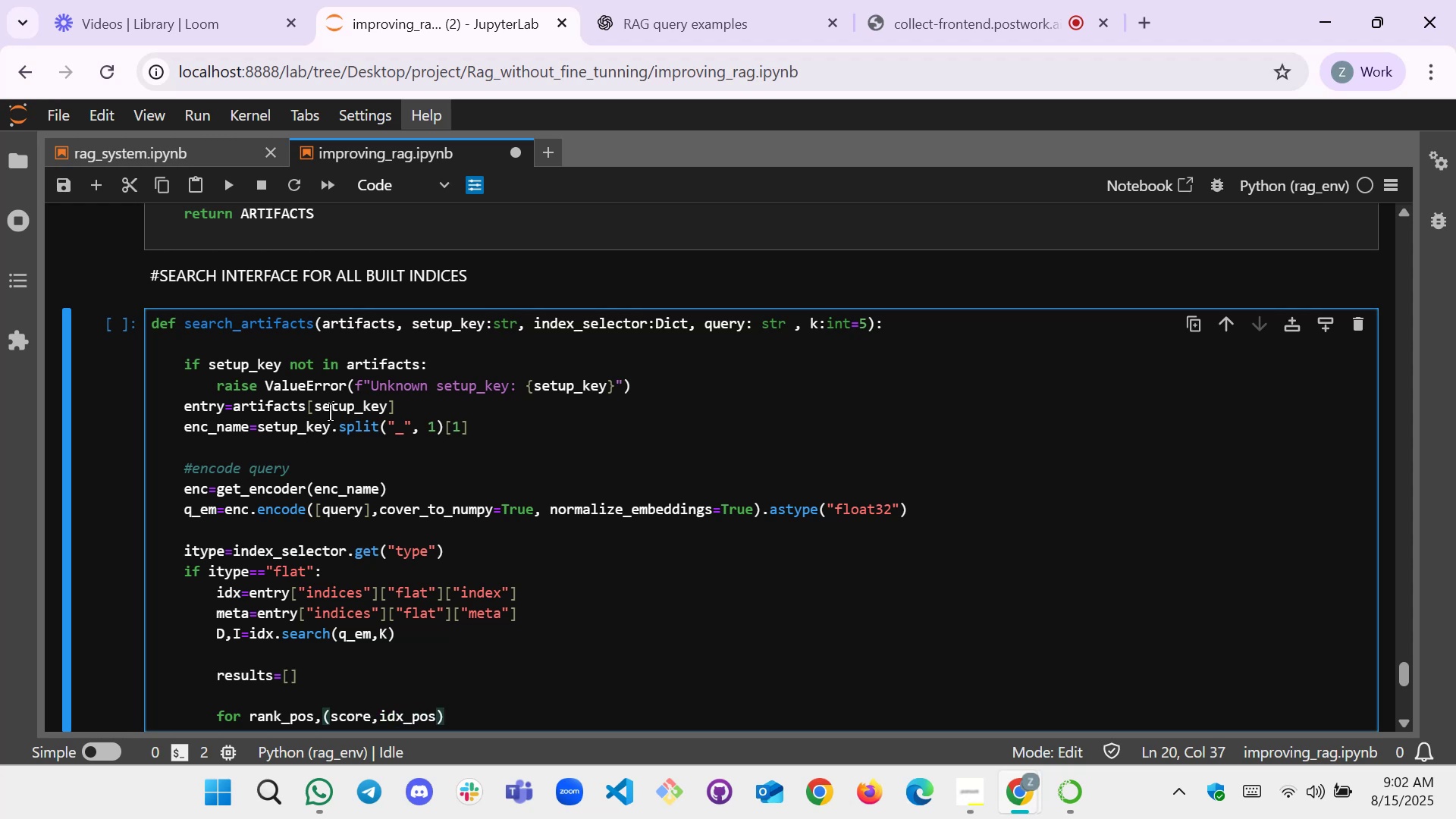 
type( in enu)
key(Tab)
 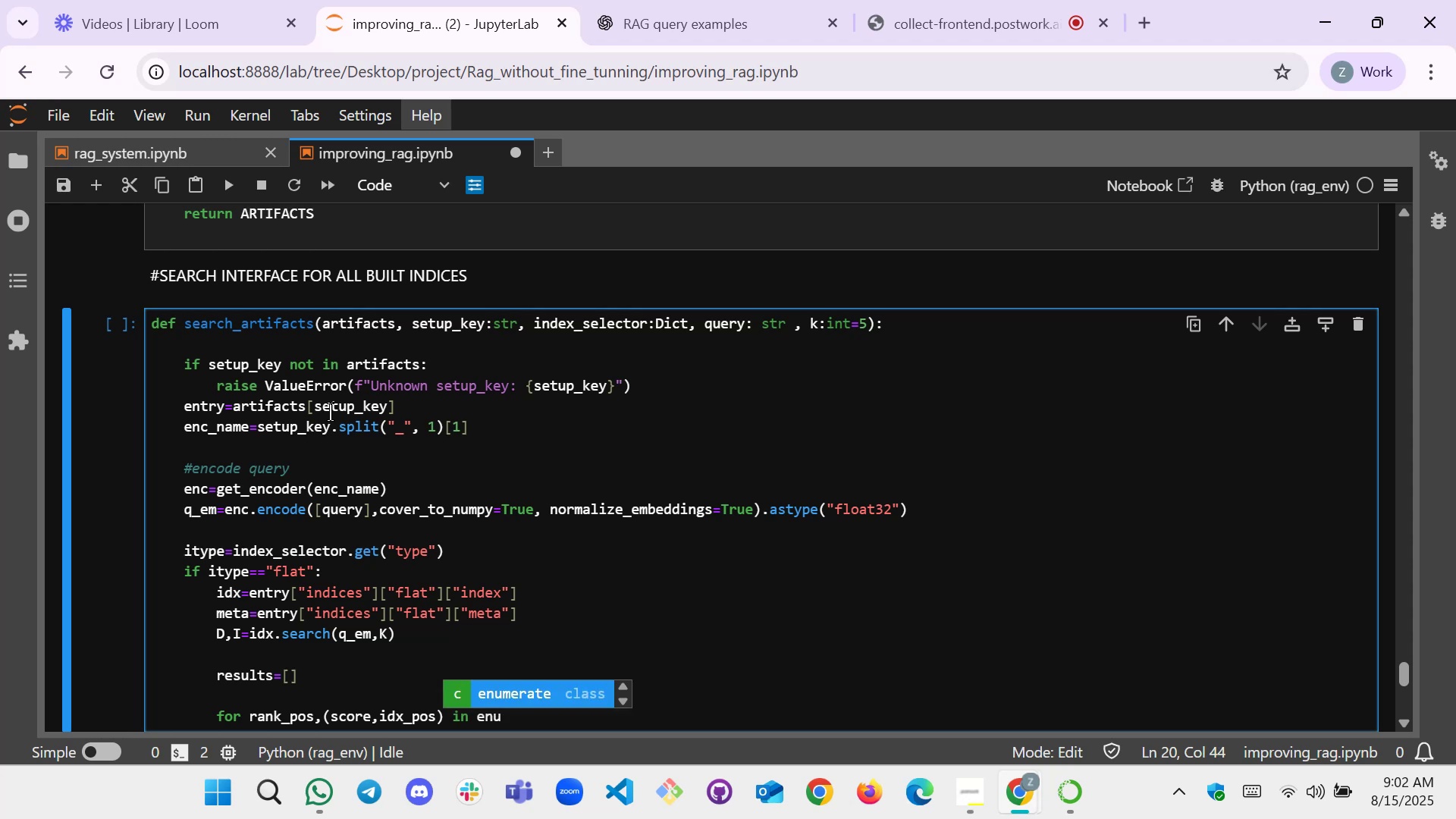 
key(Enter)
 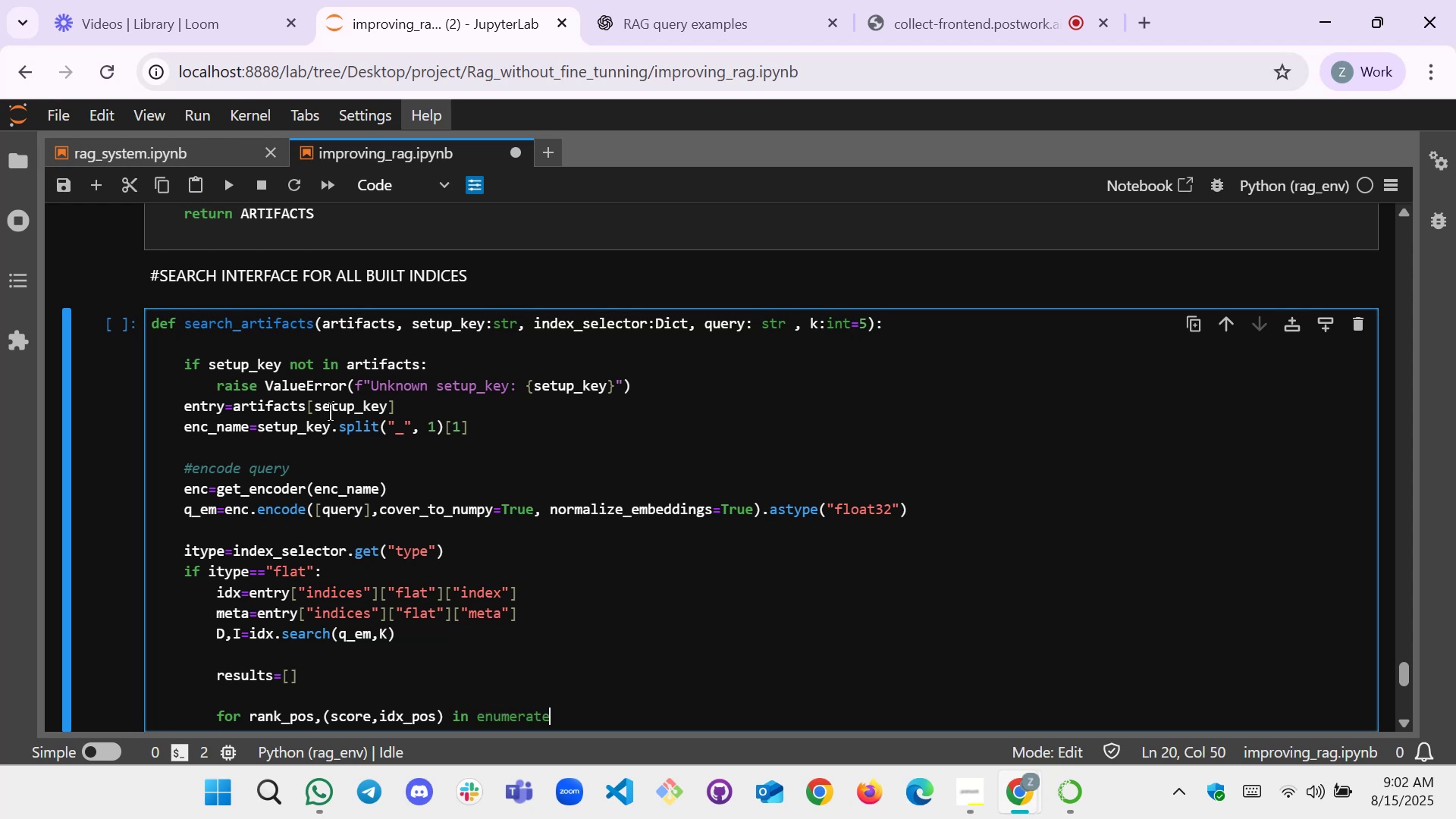 
type((zip)
 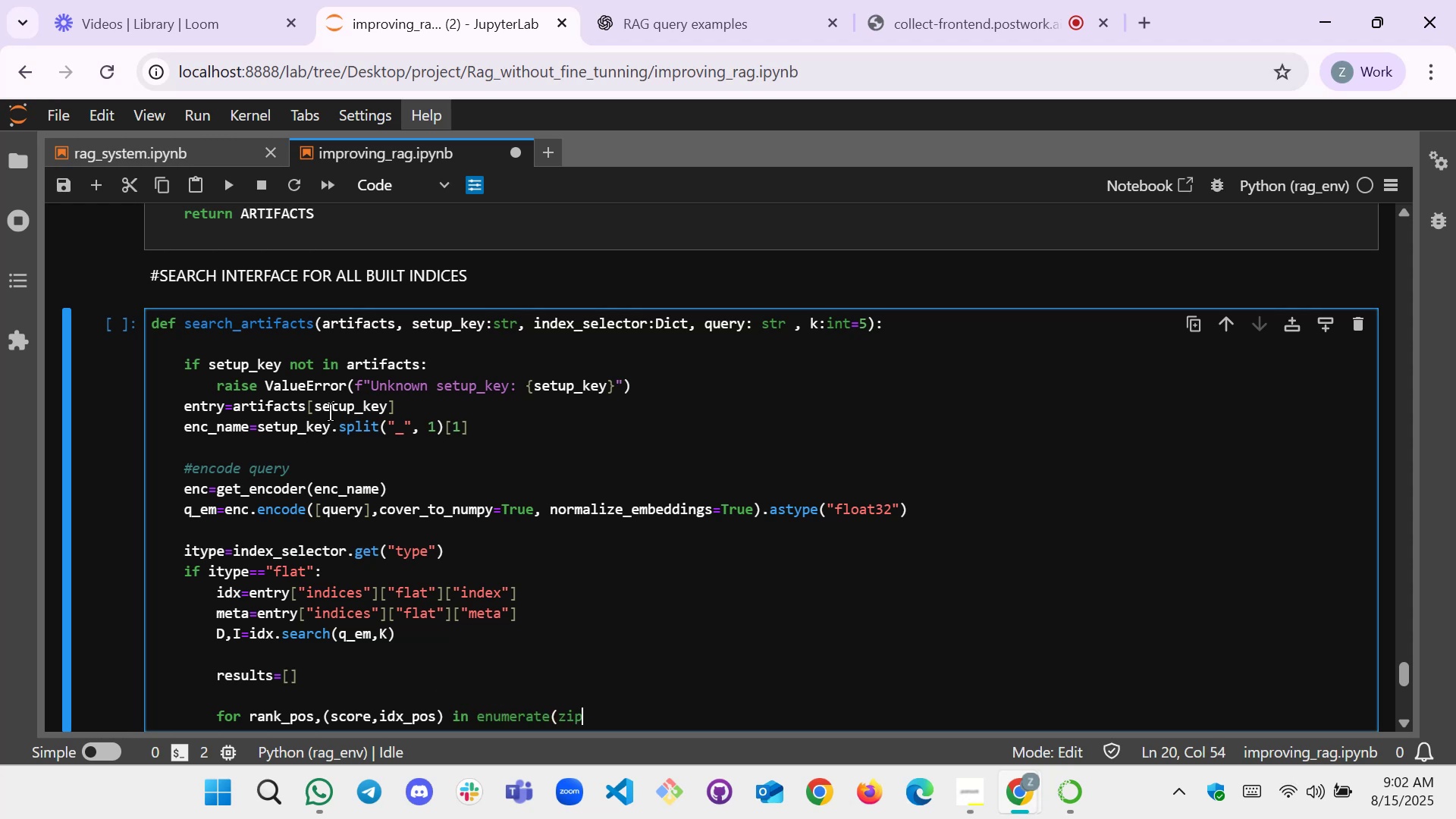 
hold_key(key=ShiftRight, duration=1.51)
 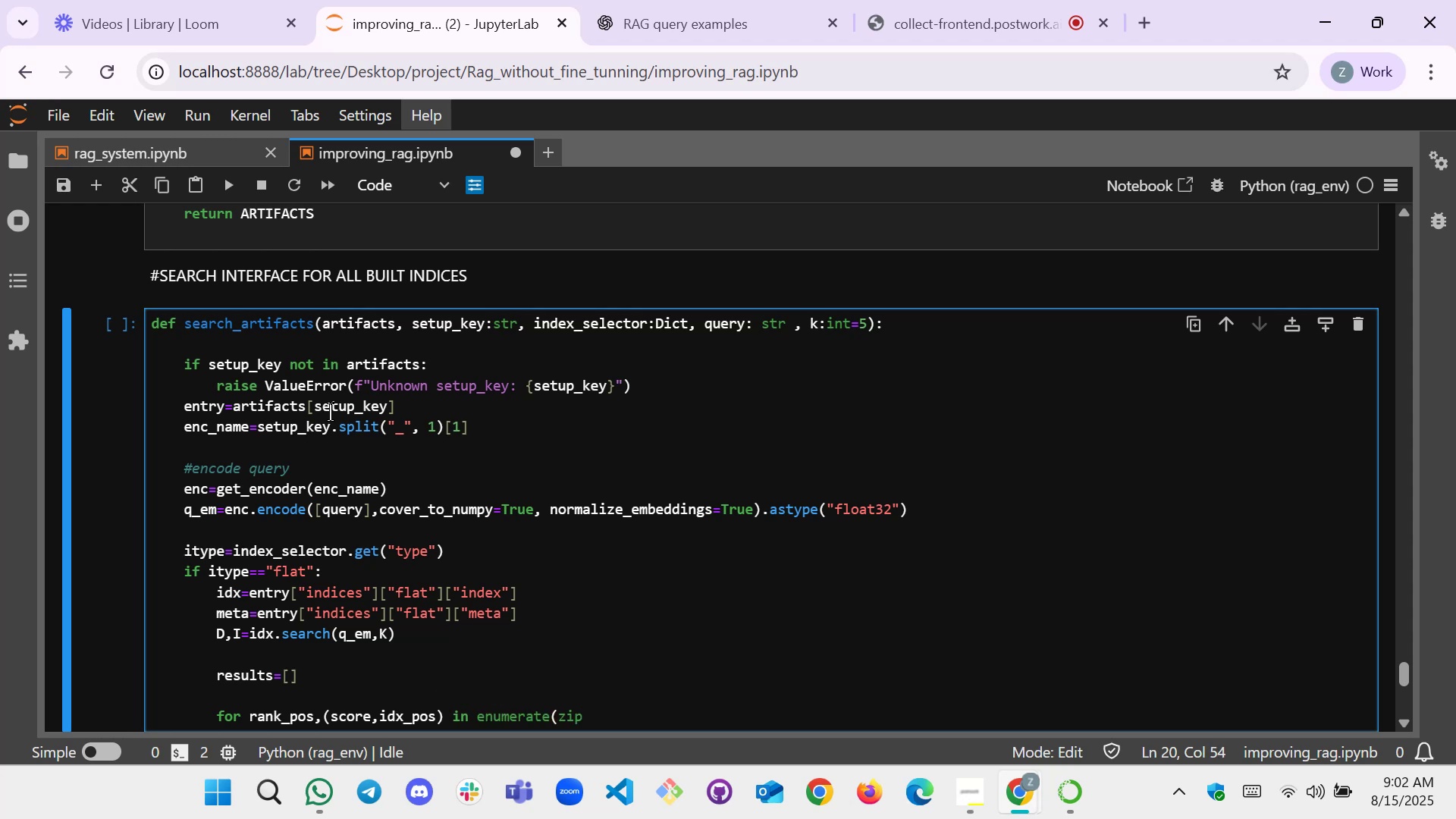 
hold_key(key=ShiftRight, duration=0.32)
 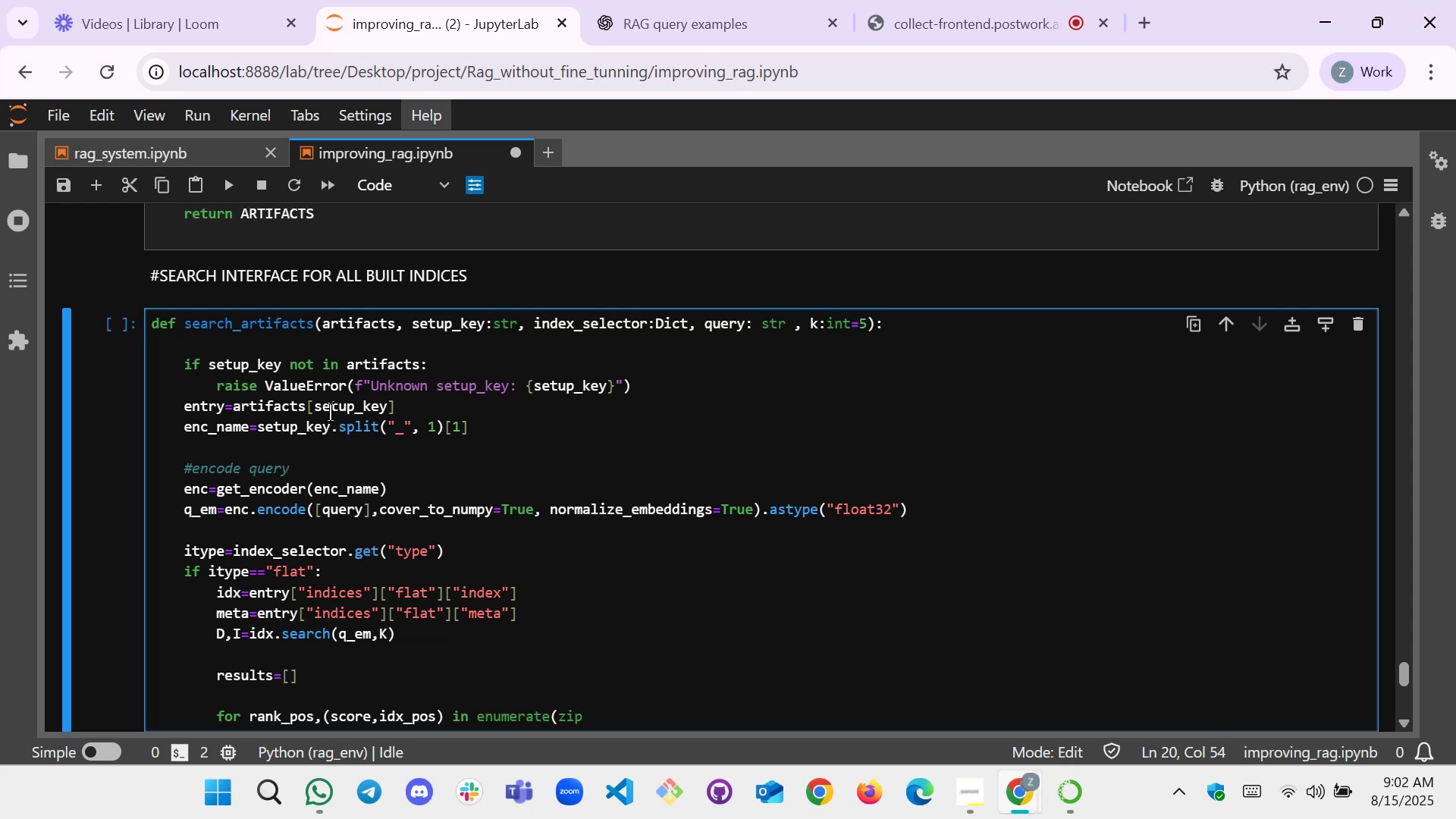 
type((D[0],[)
key(Backspace)
type(i)
key(Backspace)
type(I[0]),sa)
key(Backspace)
type(tart=1):)
 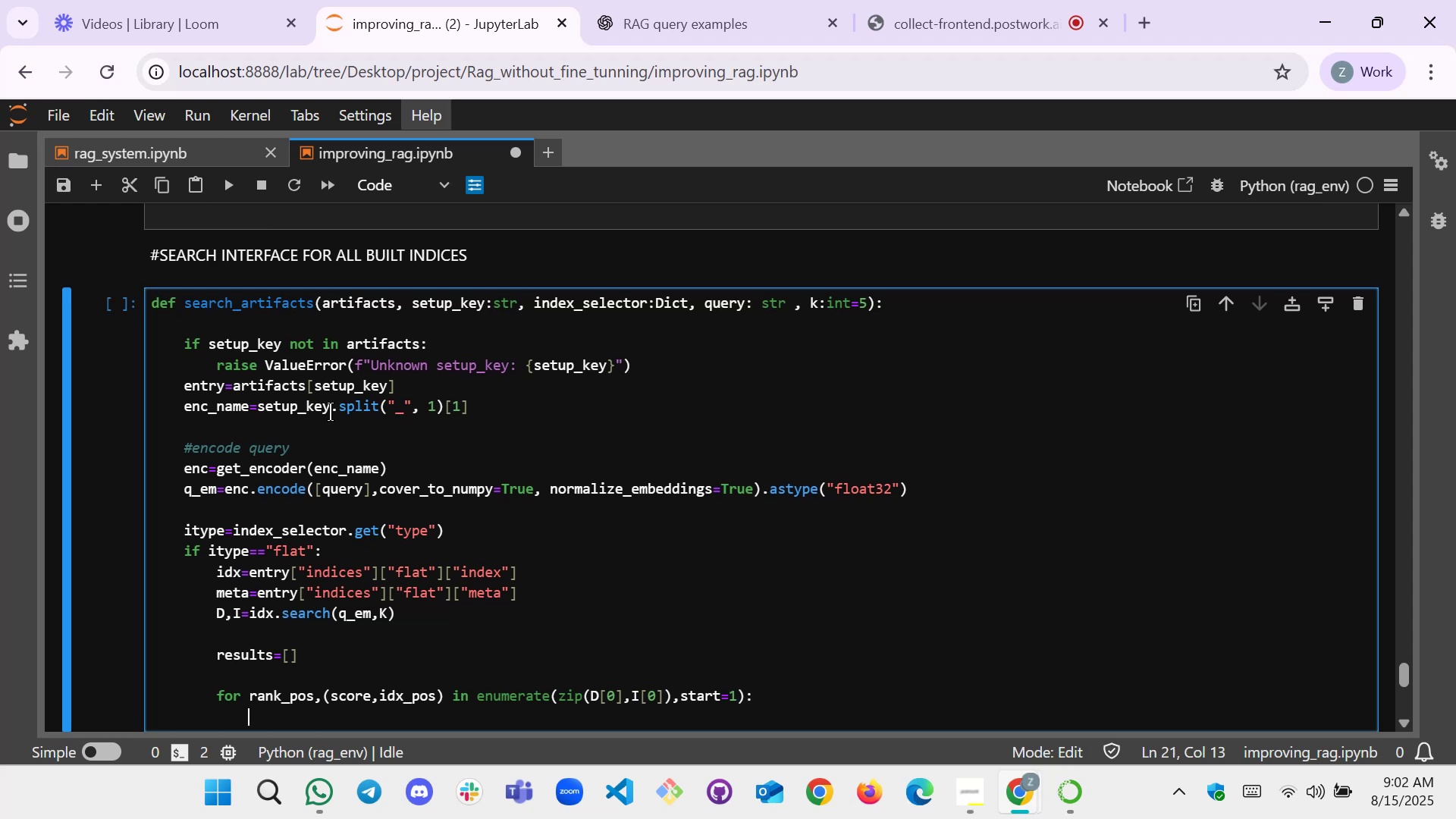 
 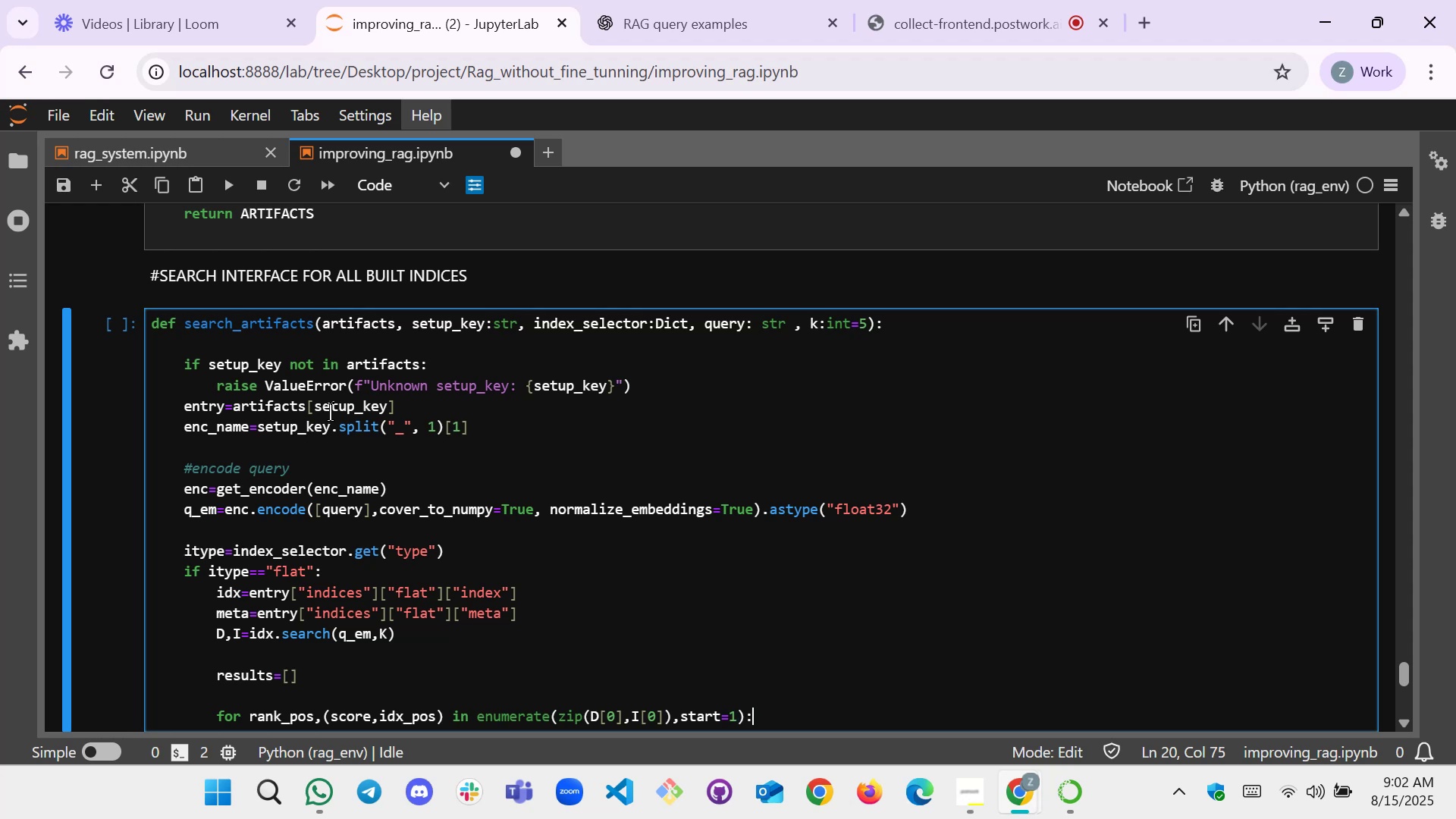 
key(Enter)
 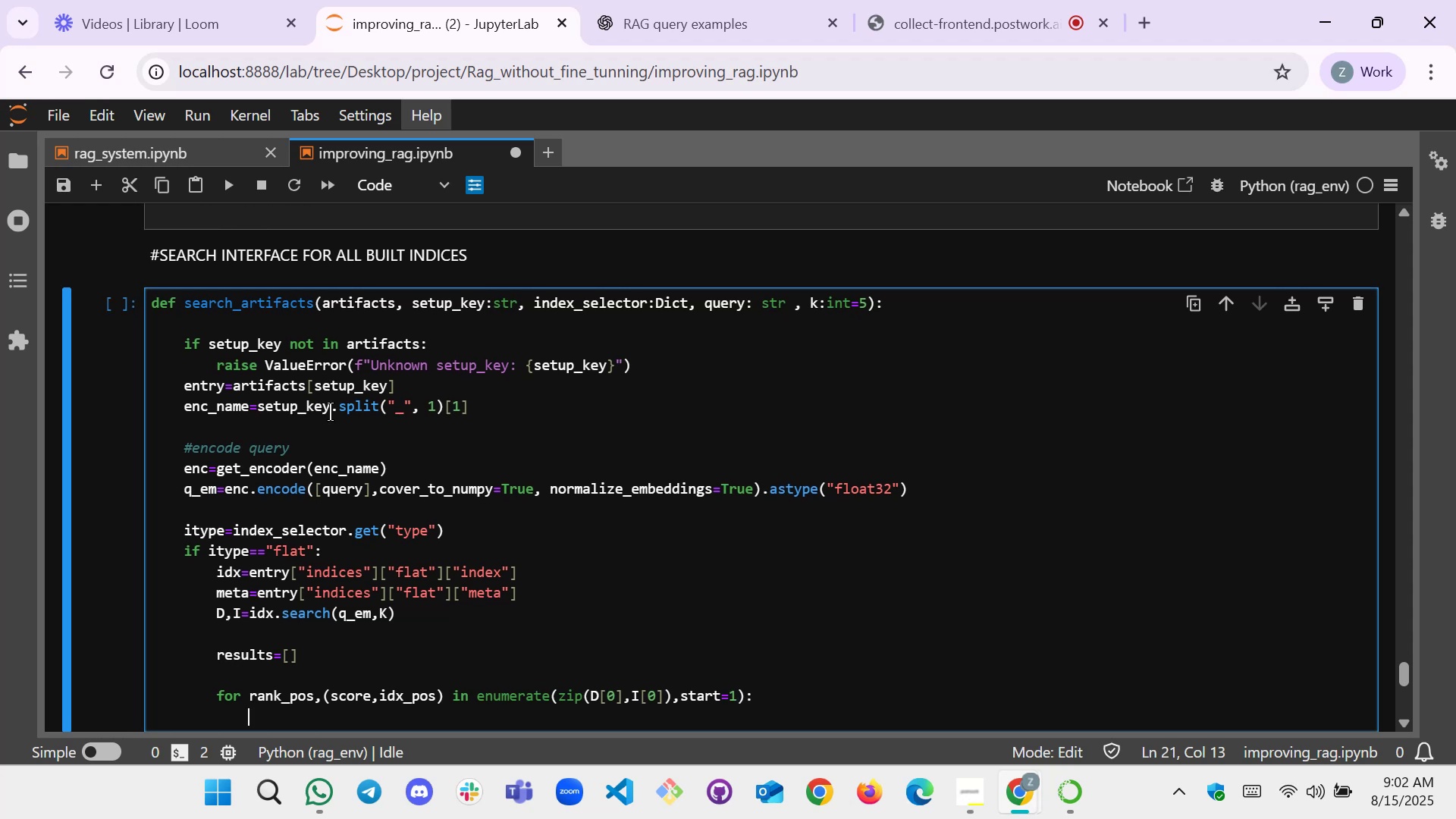 
type(if idx )
key(Backspace)
type(_pos<))
key(Backspace)
type(0 or ind)
key(Backspace)
key(Backspace)
type(dx_pox)
key(Backspace)
type(s>len(meta):continue)
 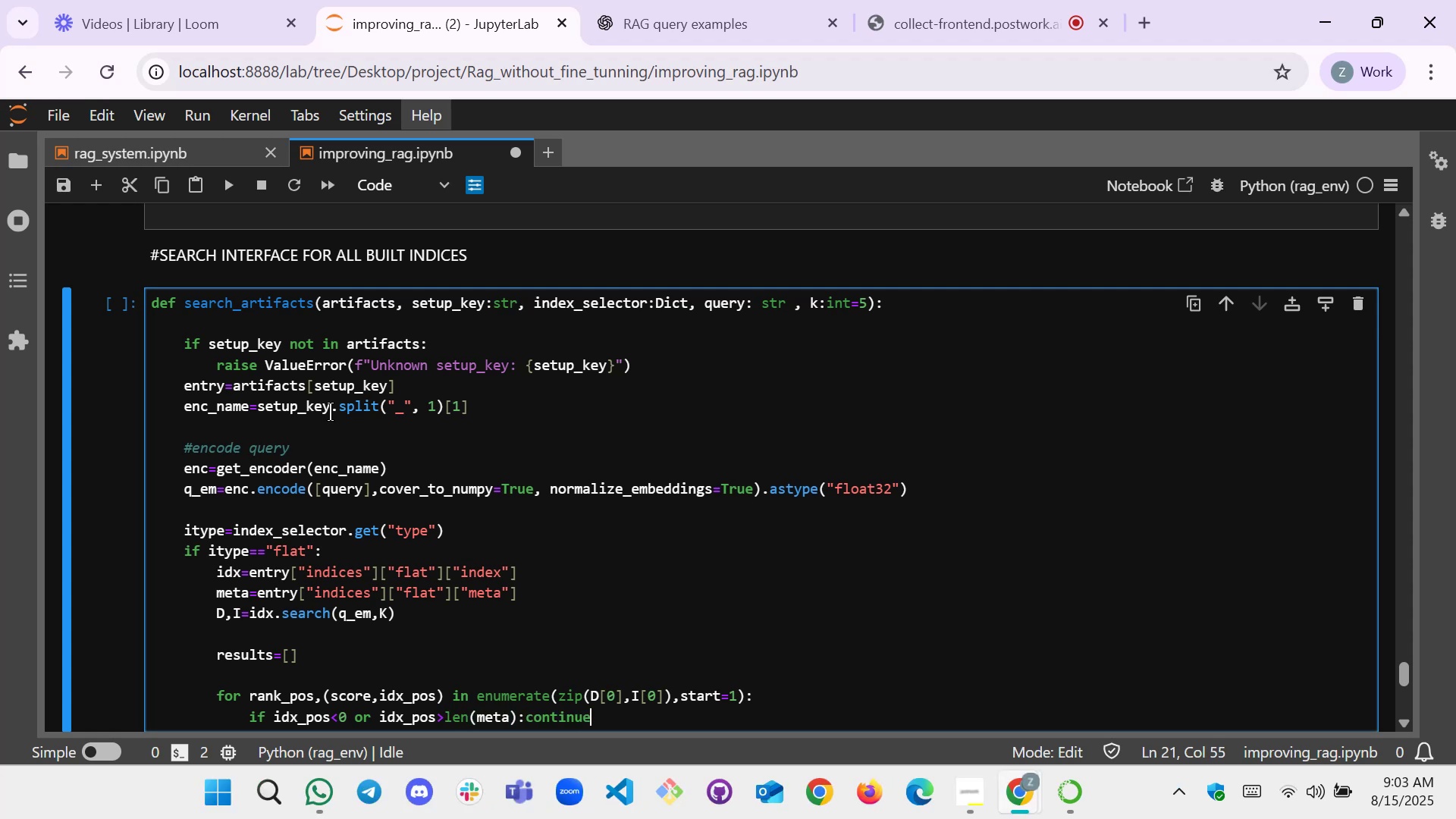 
key(Enter)
 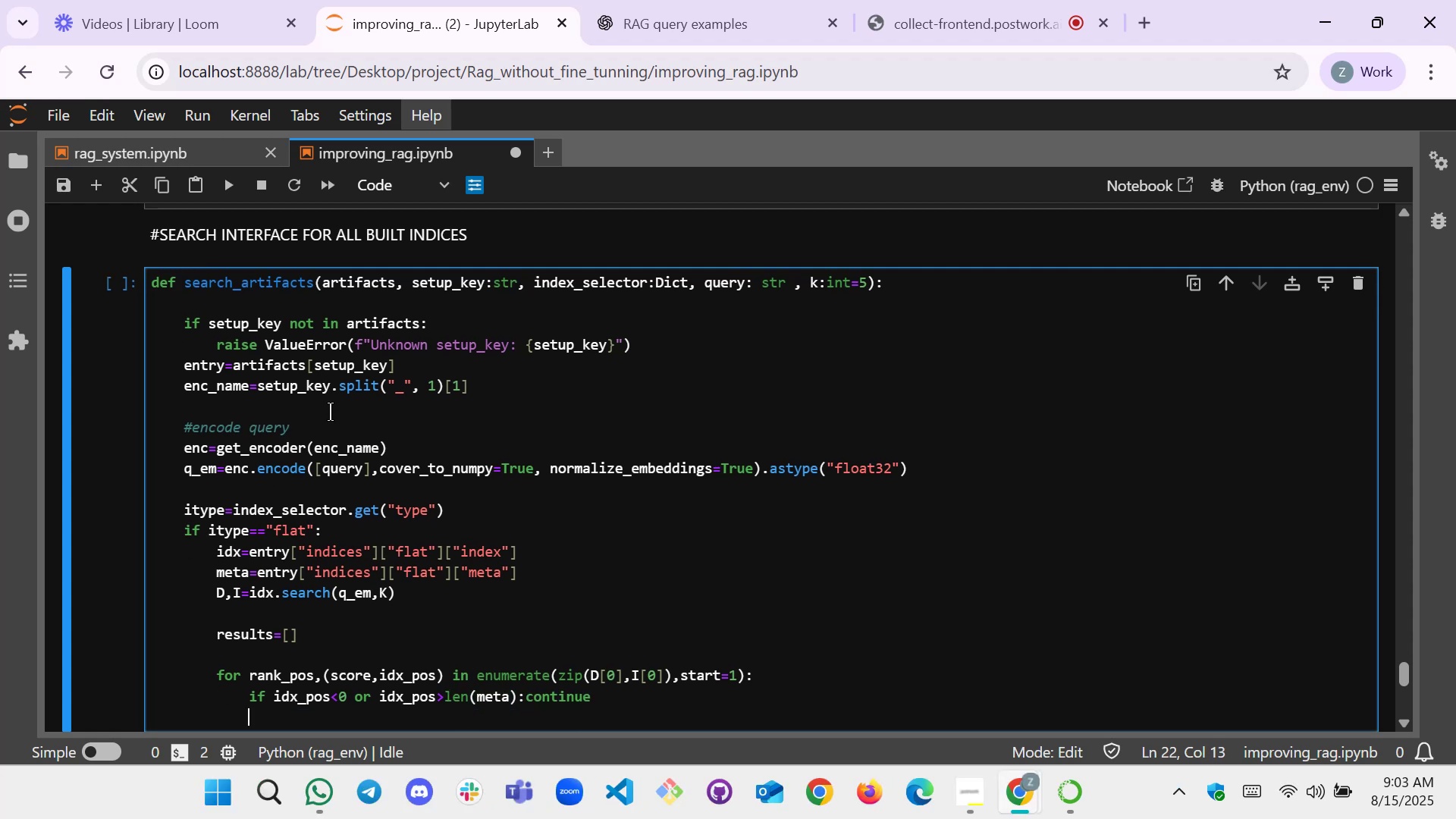 
type(m=meta[meta)
key(Backspace)
key(Backspace)
key(Backspace)
key(Backspace)
type(int(0)
key(Backspace)
type())
 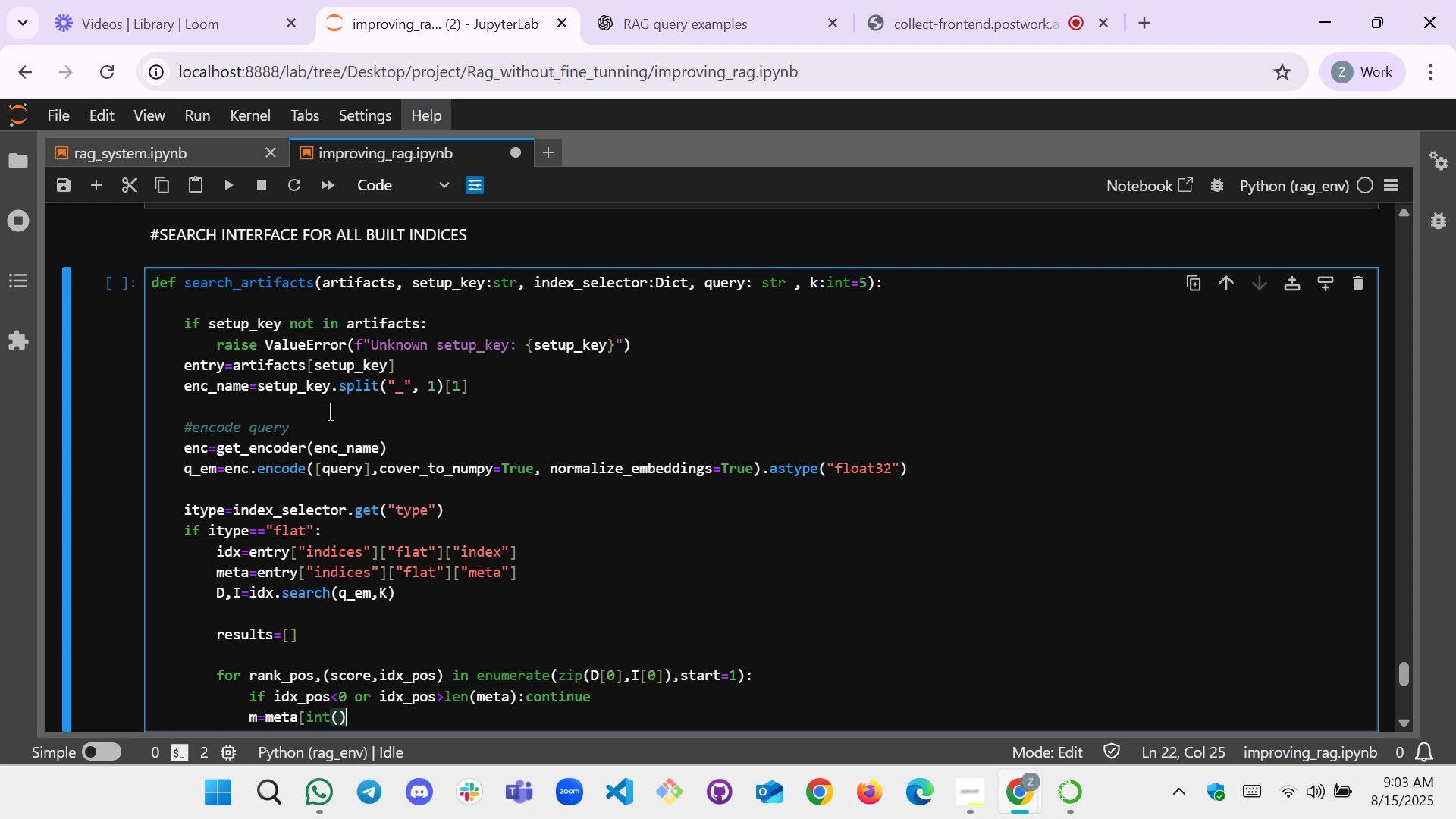 
wait(26.81)
 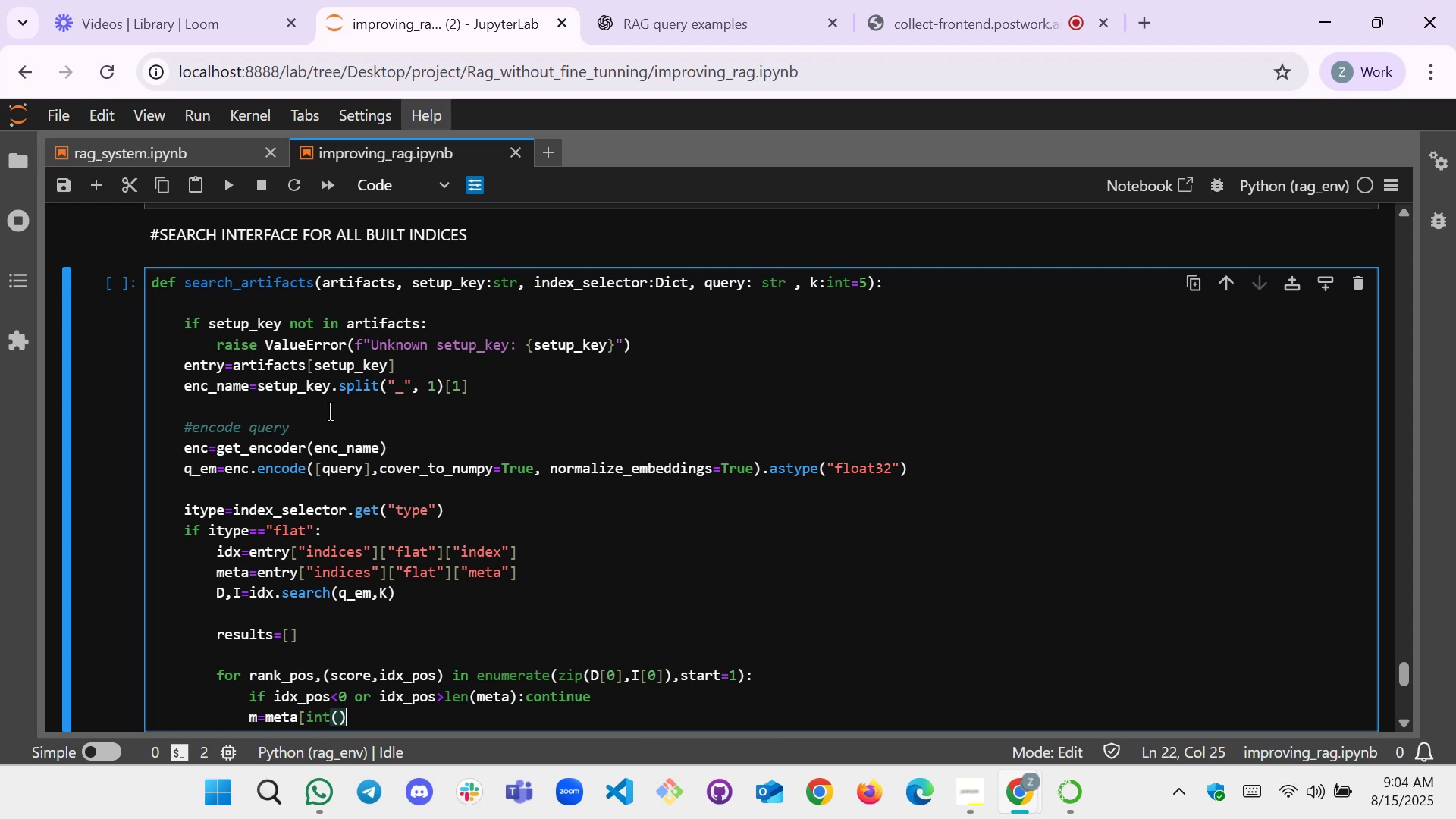 
key(ArrowLeft)
 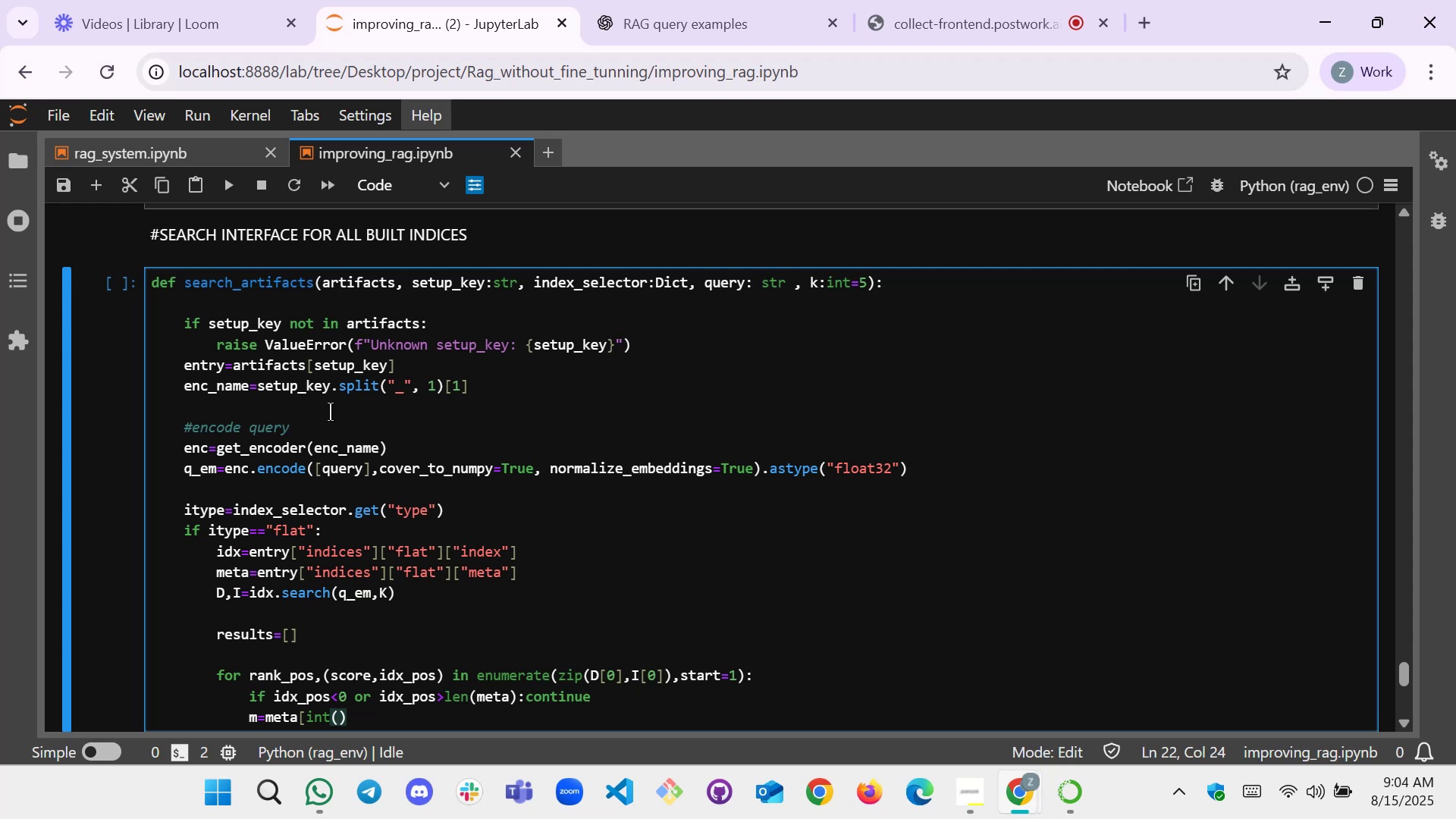 
wait(38.3)
 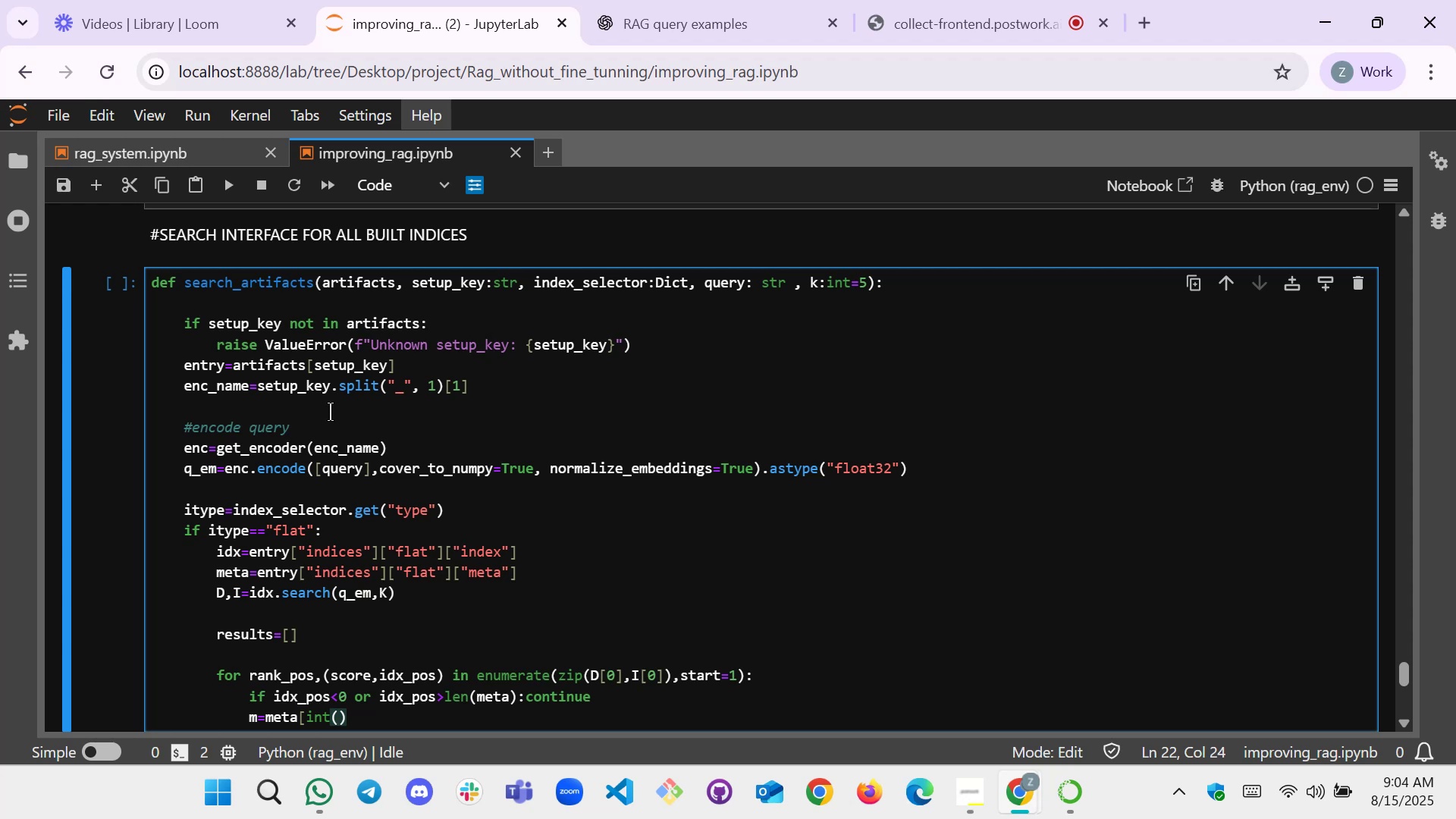 
scroll: coordinate [414, 412], scroll_direction: down, amount: 1.0
 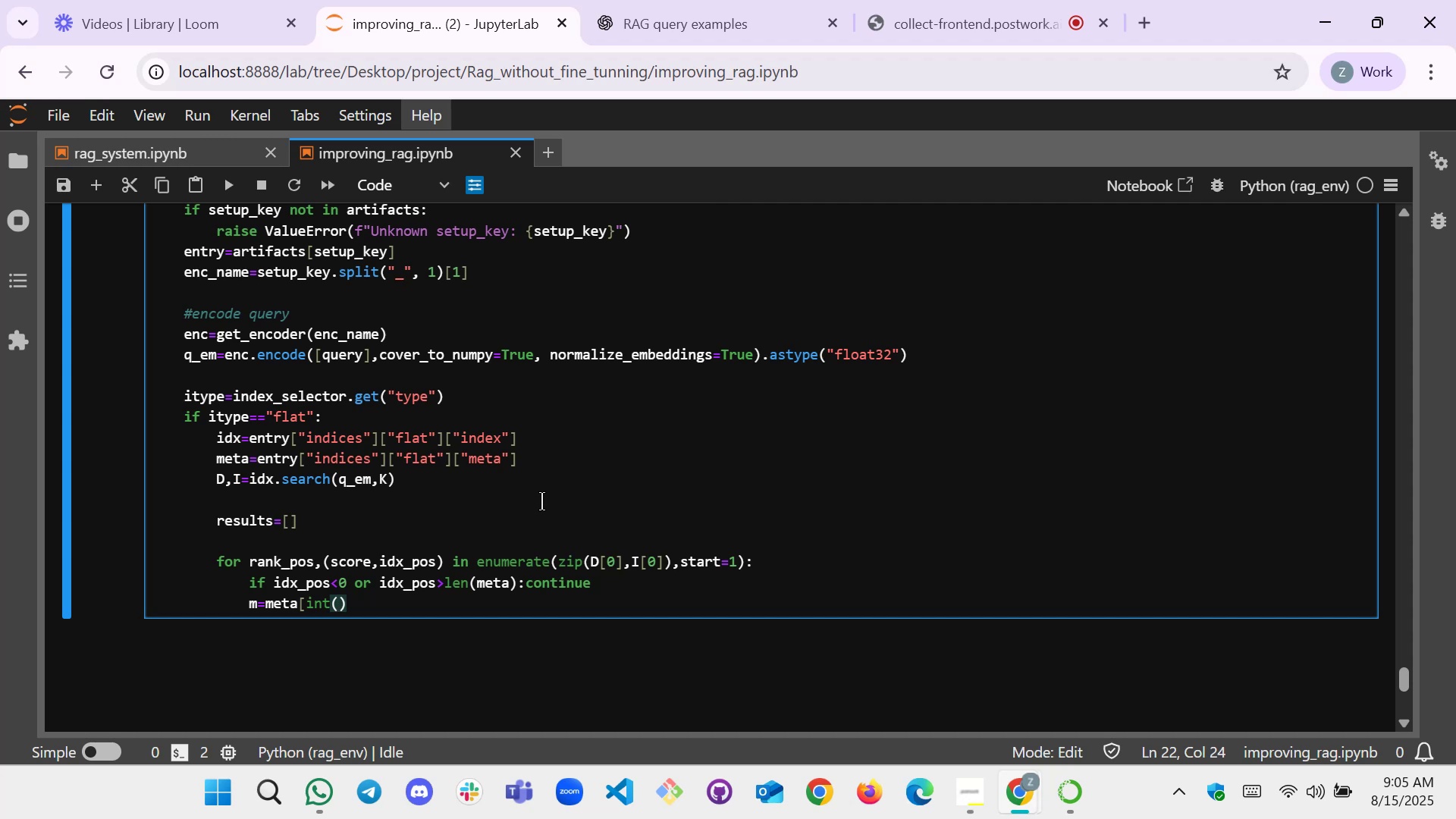 
wait(61.15)
 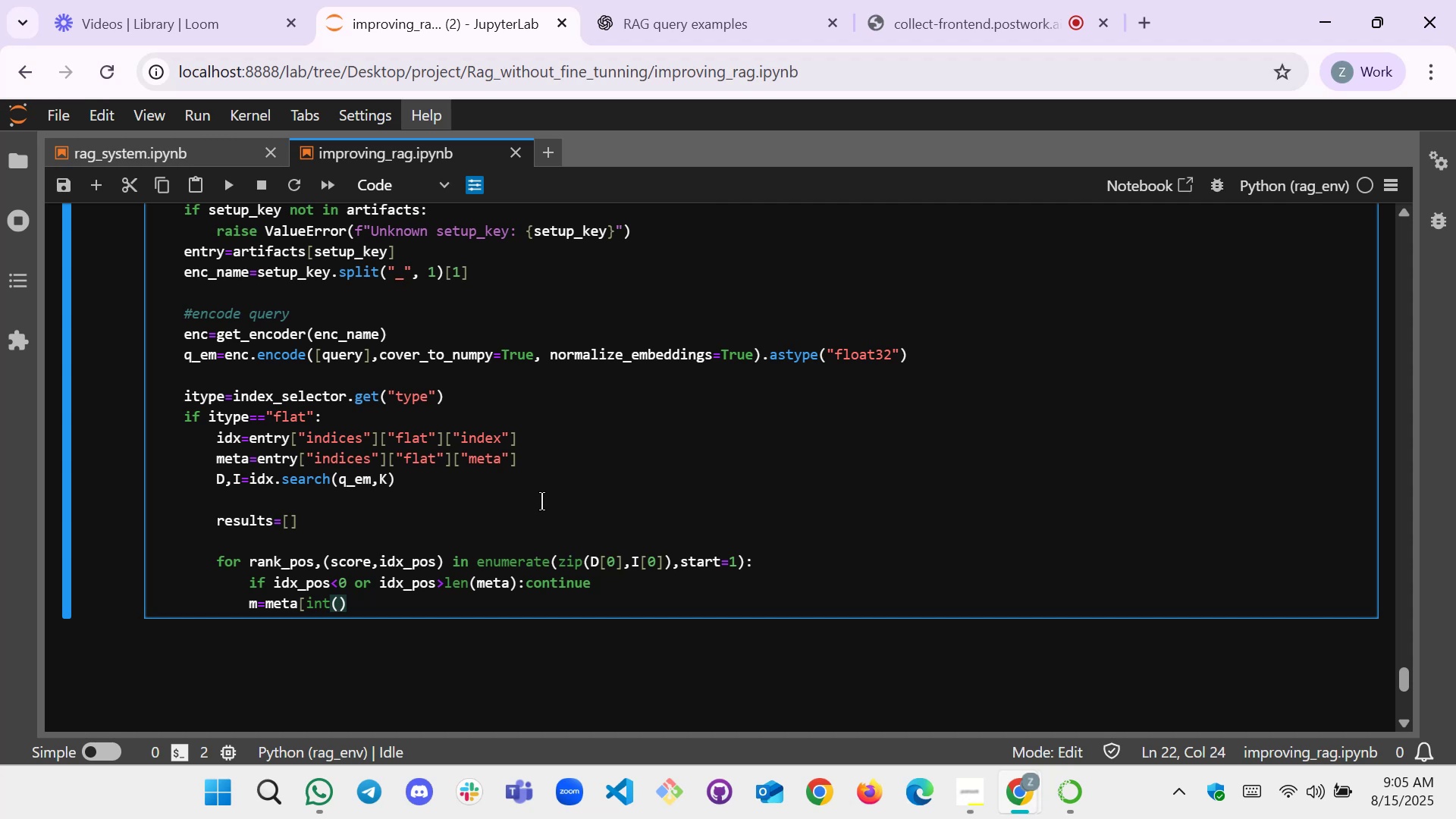 
type(idx)
 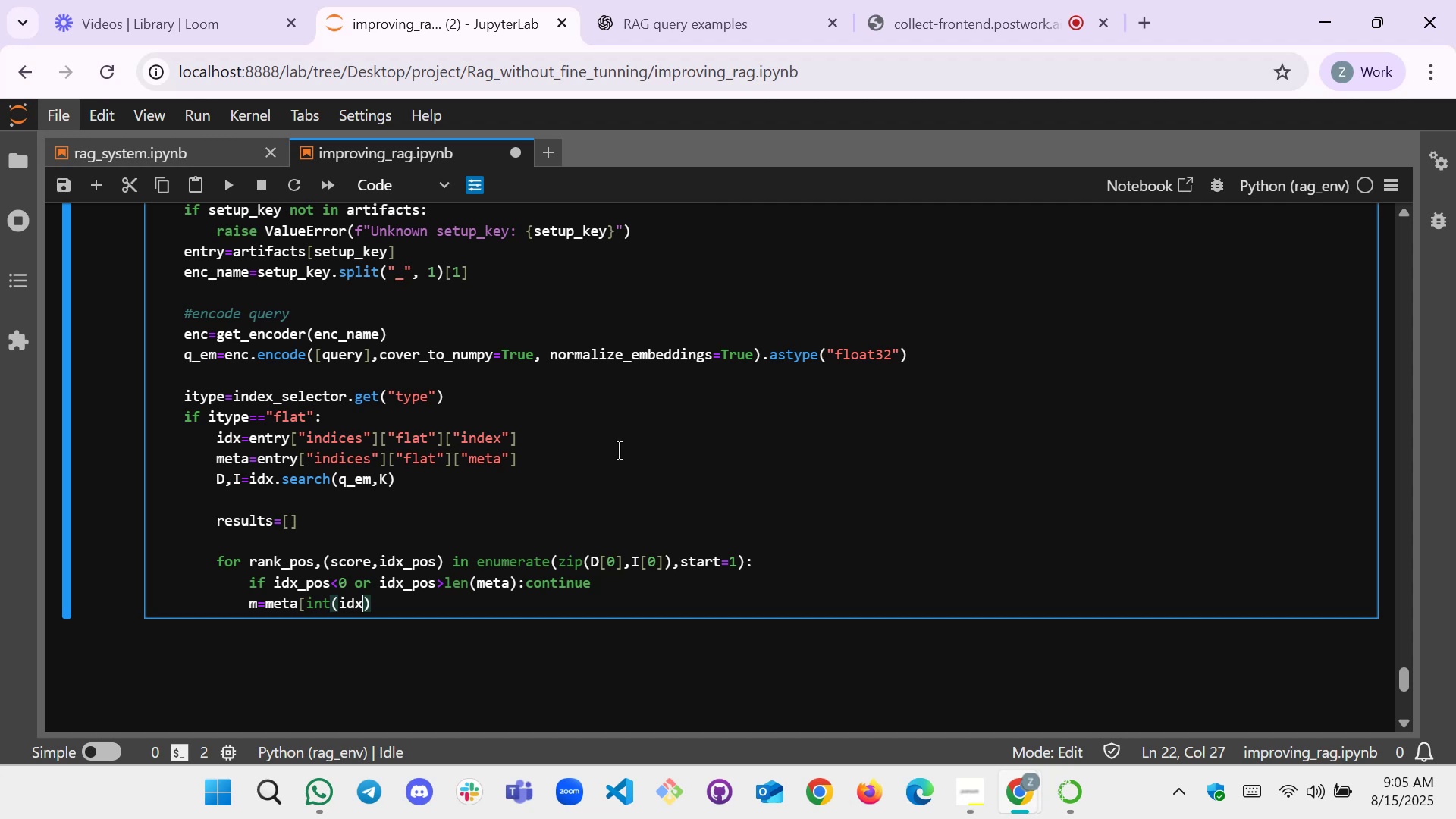 
type(_pos[End]])
 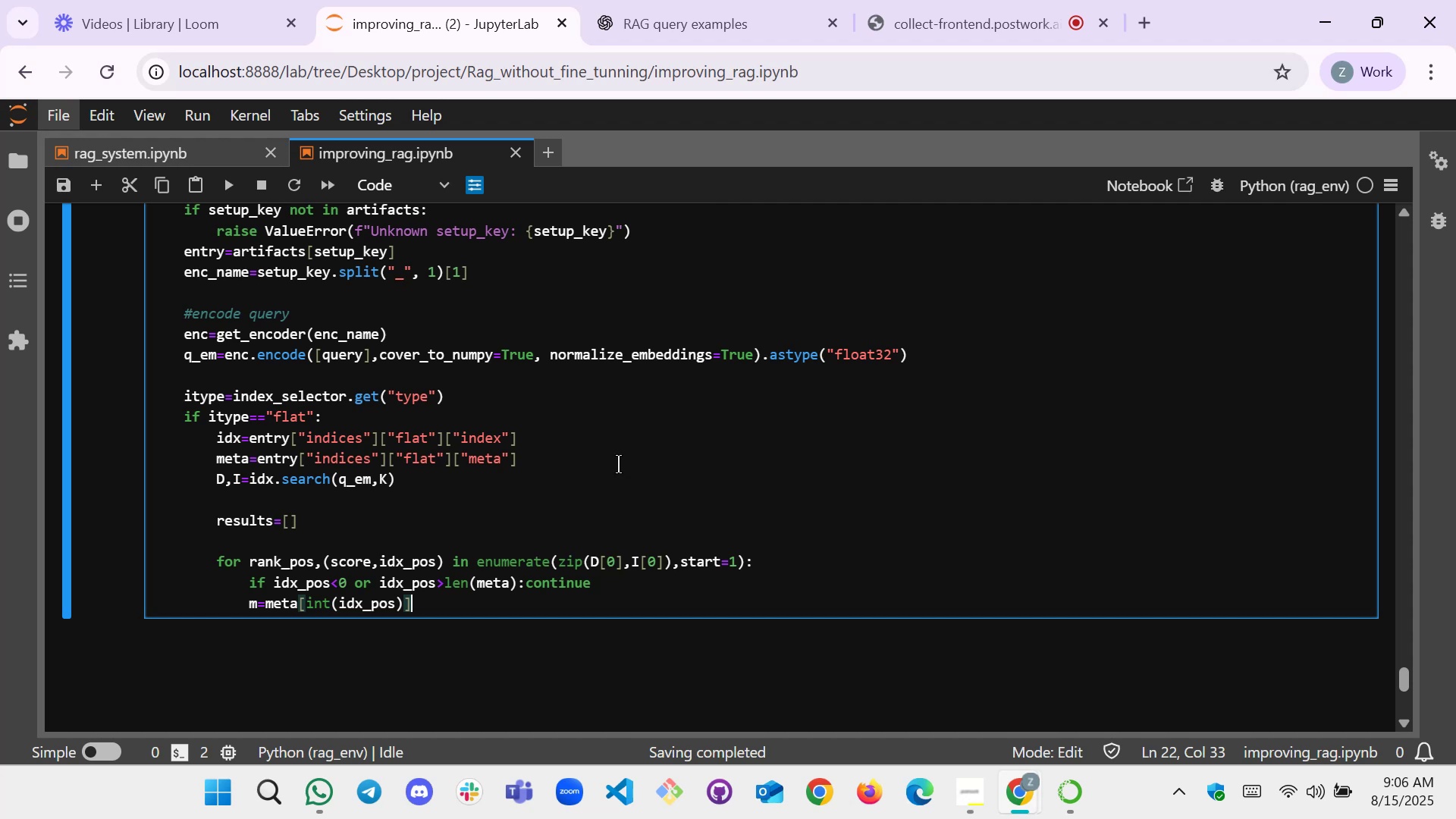 
key(Enter)
 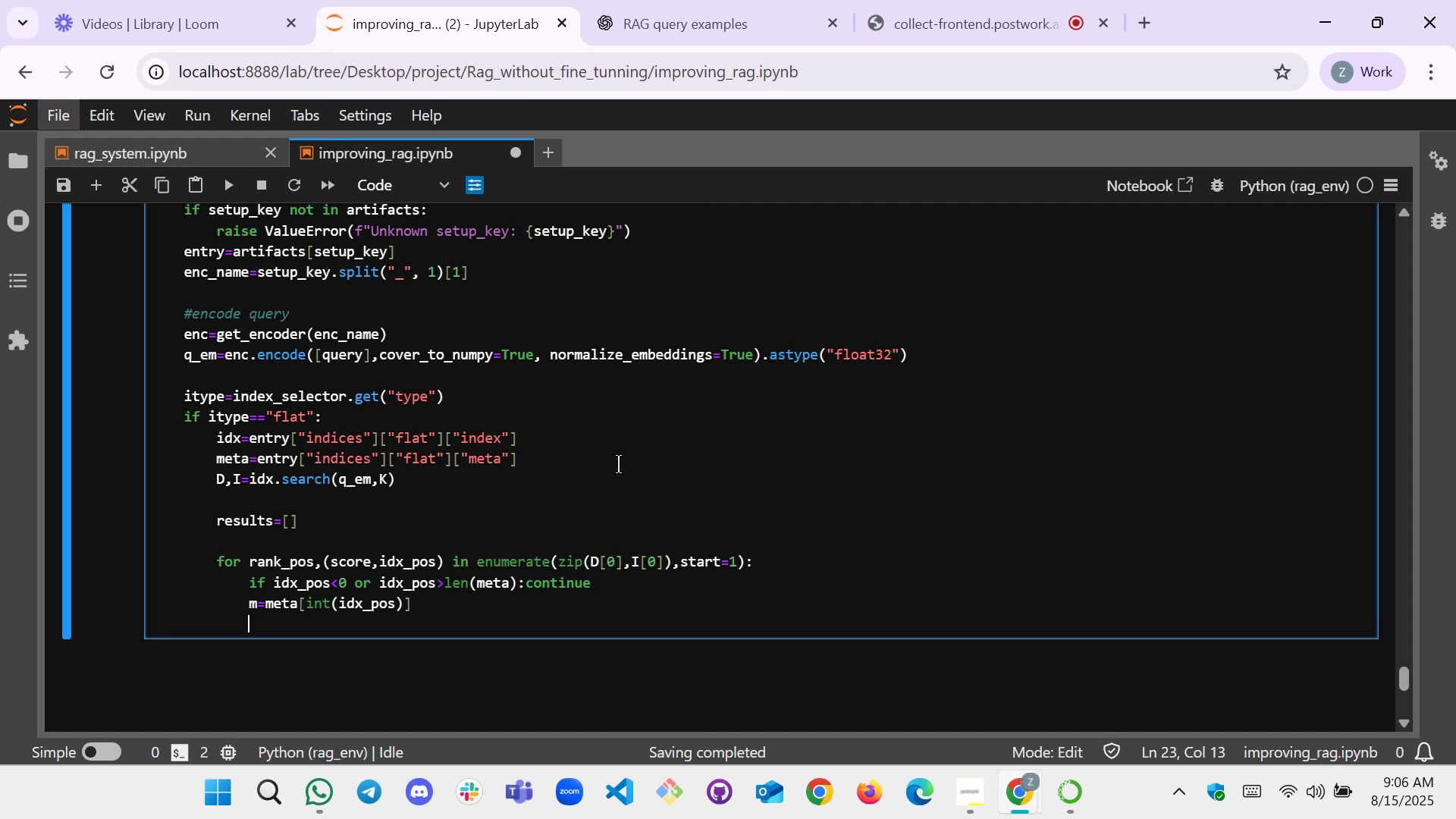 
type(results.append())
 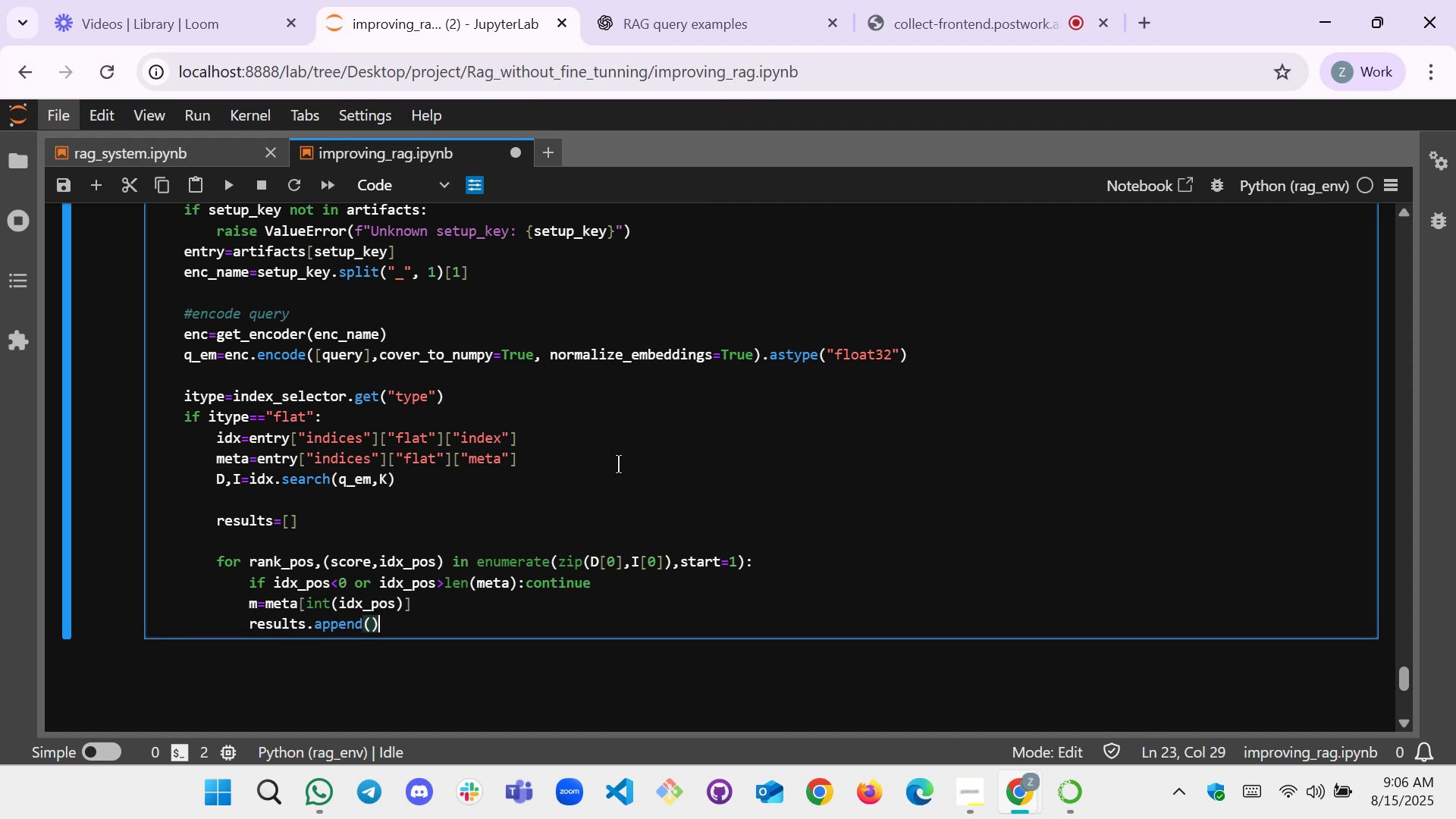 
key(ArrowLeft)
 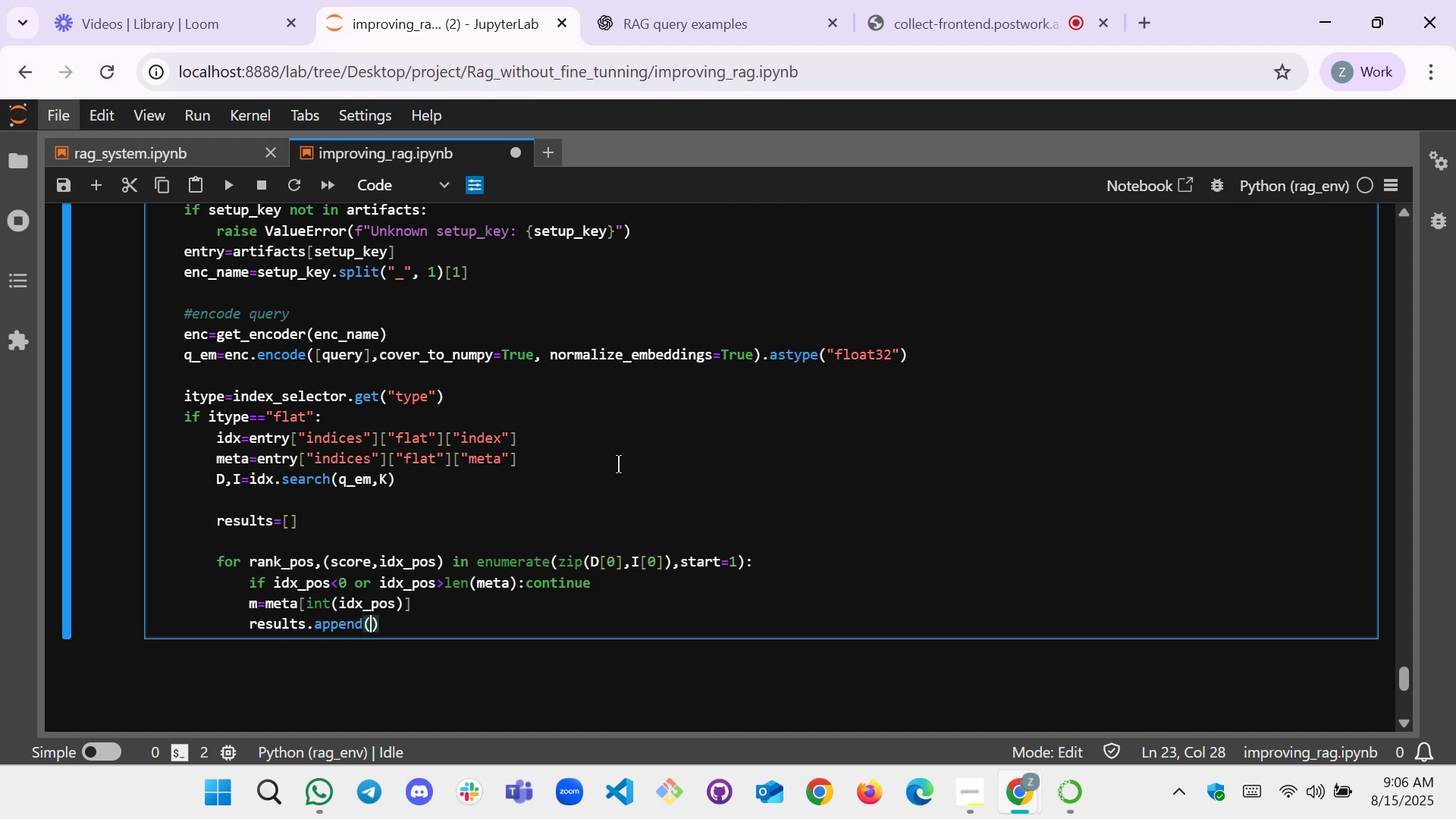 
key(Shift+9)
 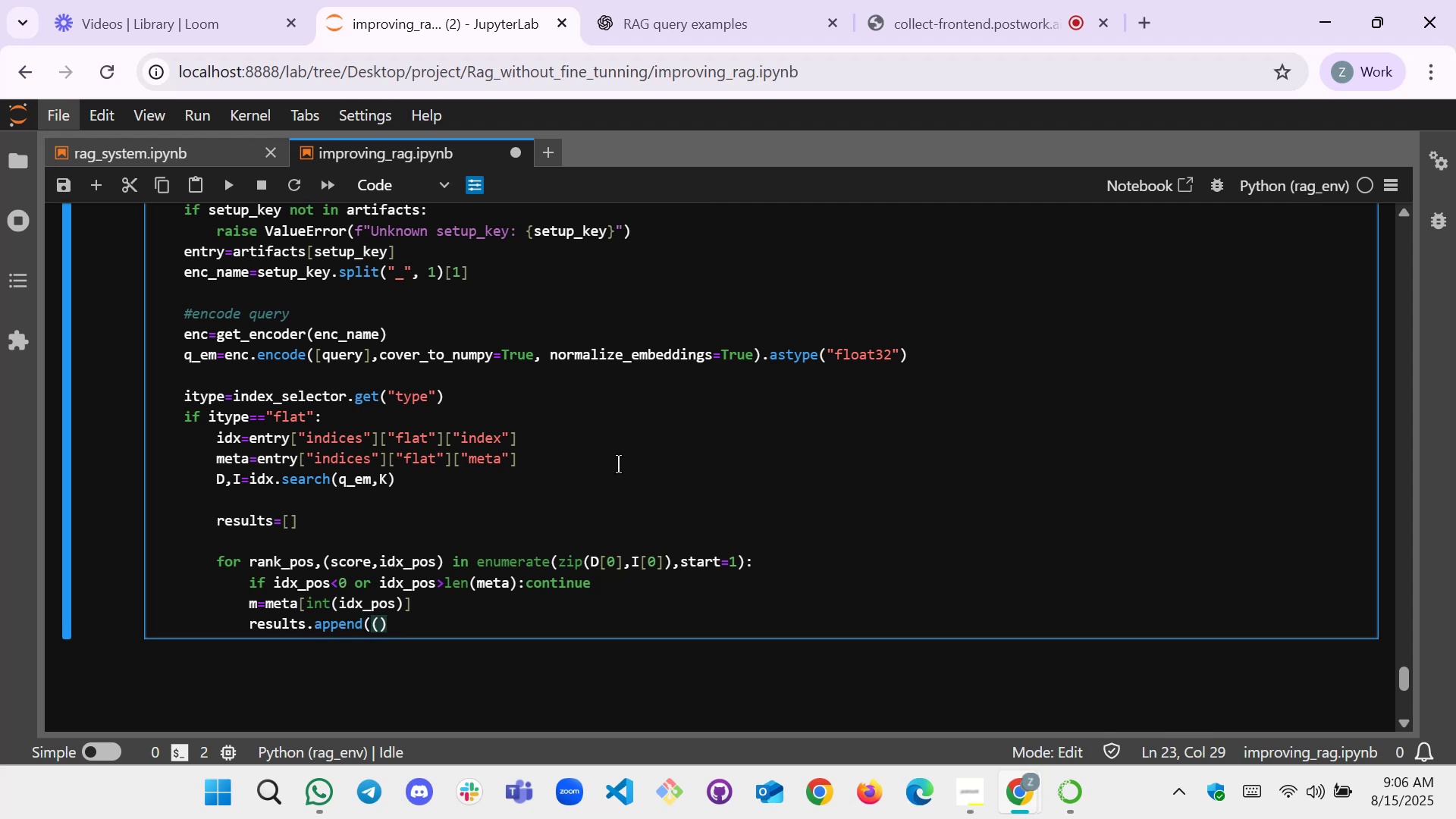 
key(Backspace)
 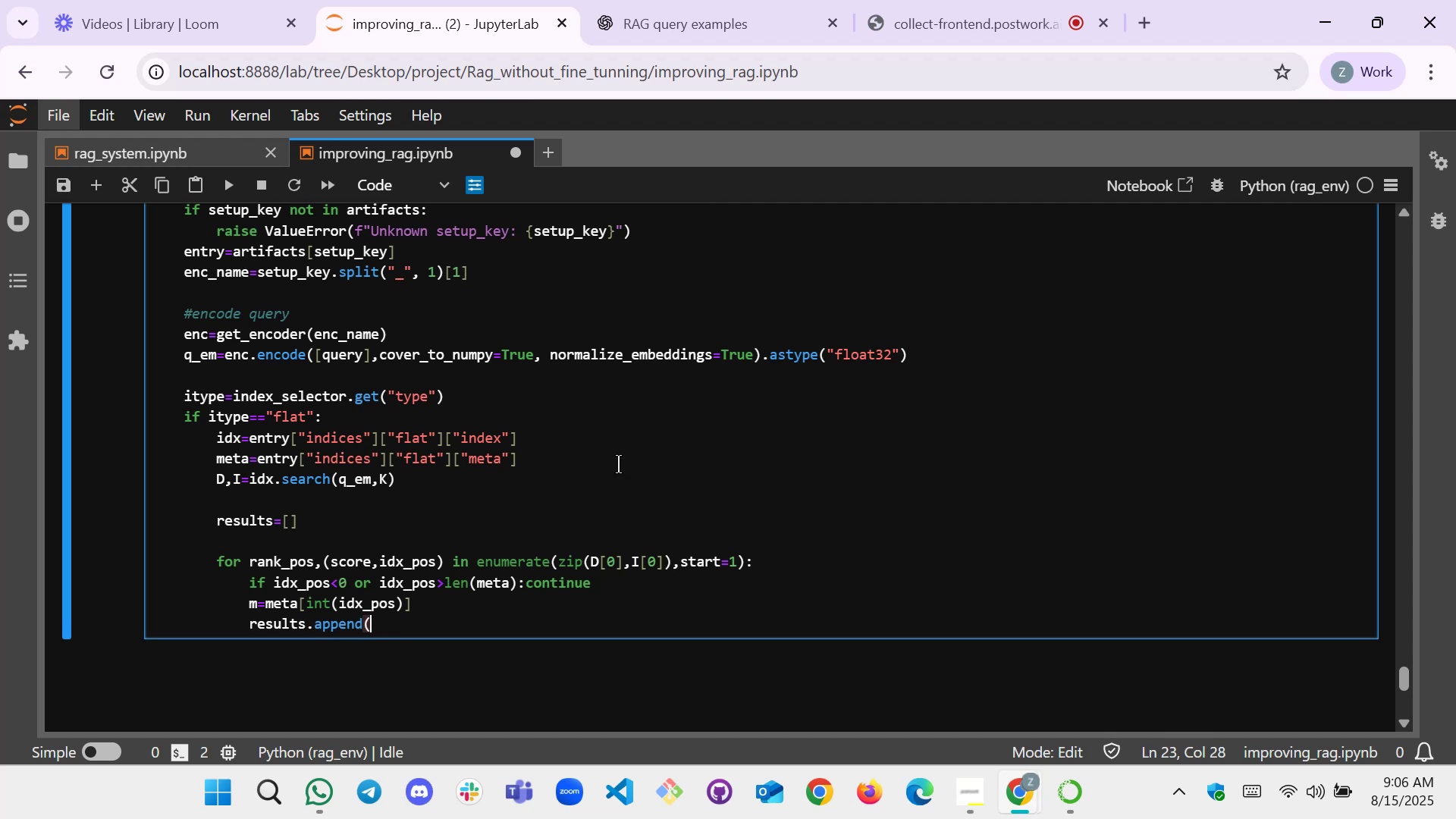 
key(Shift+ShiftLeft)
 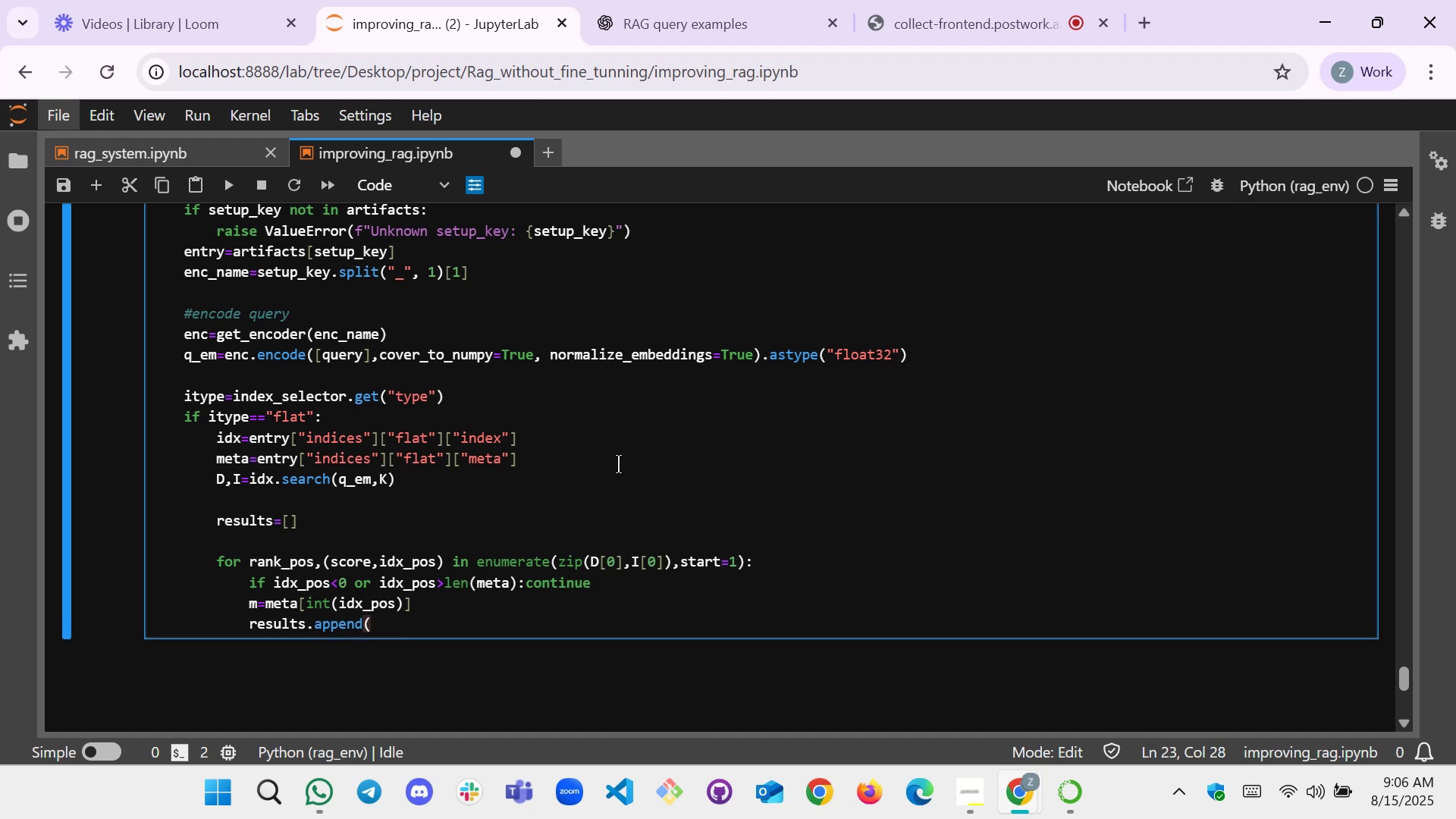 
key(Shift+0)
 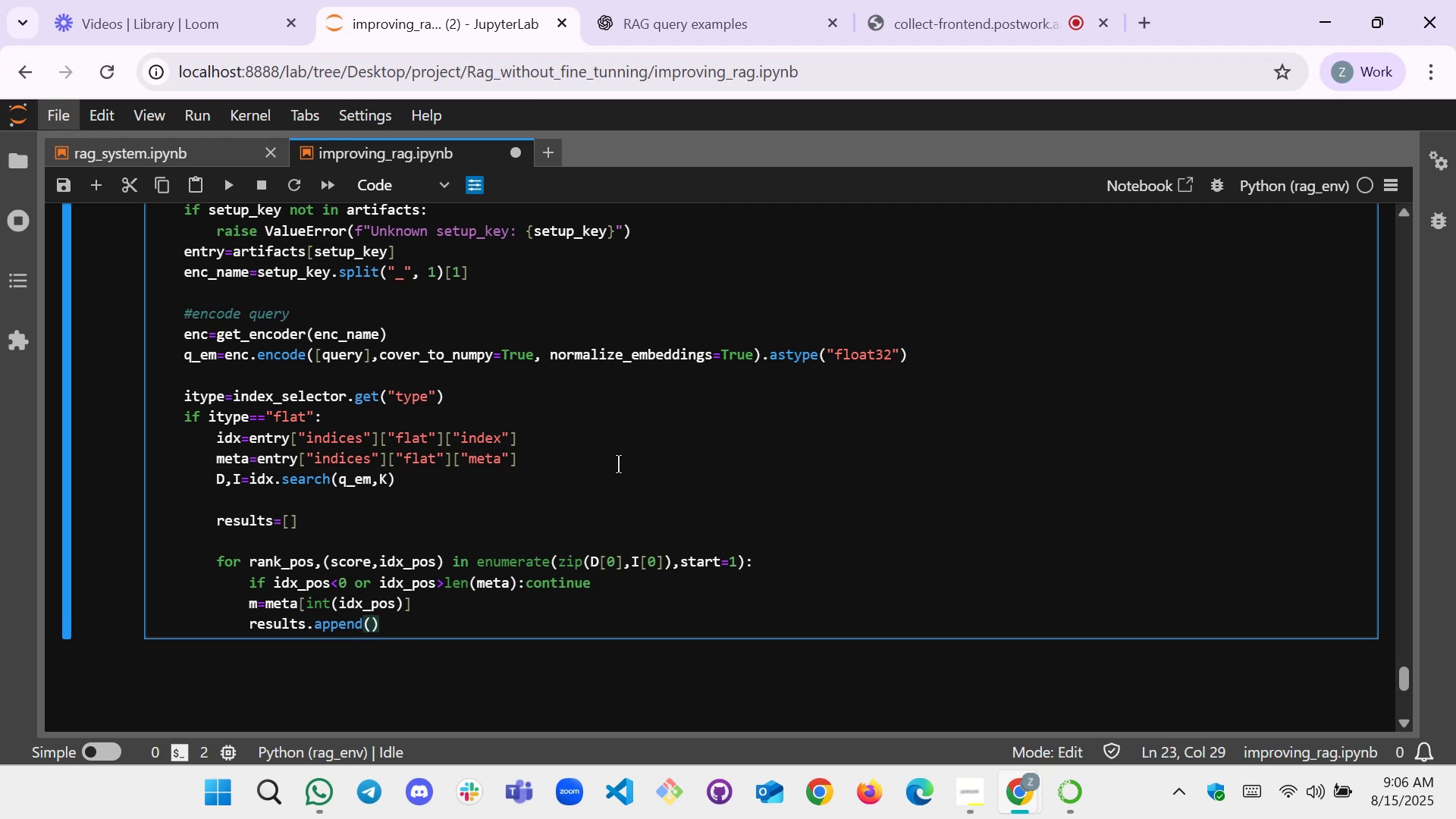 
key(ArrowLeft)
 